 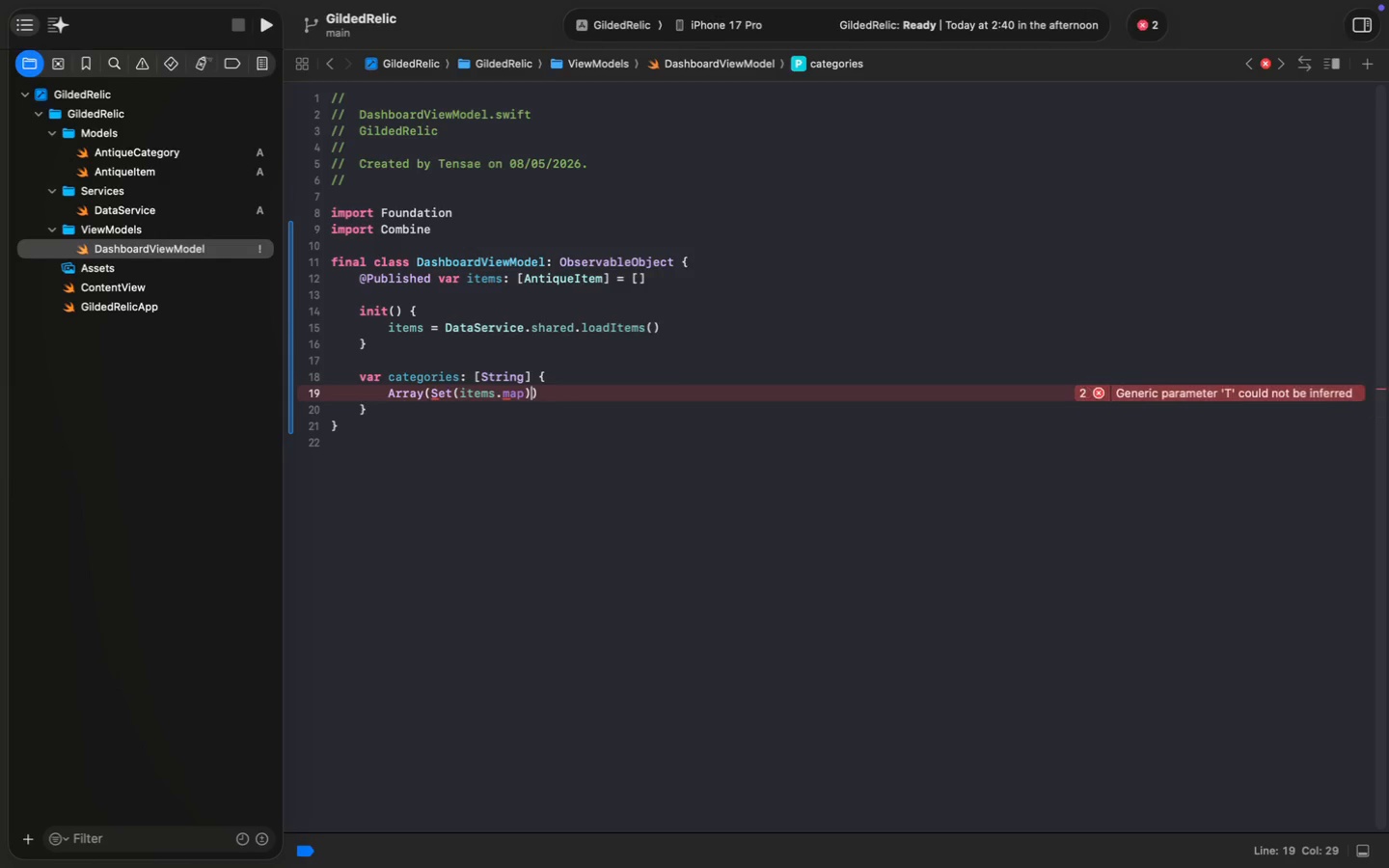 
key(ArrowLeft)
 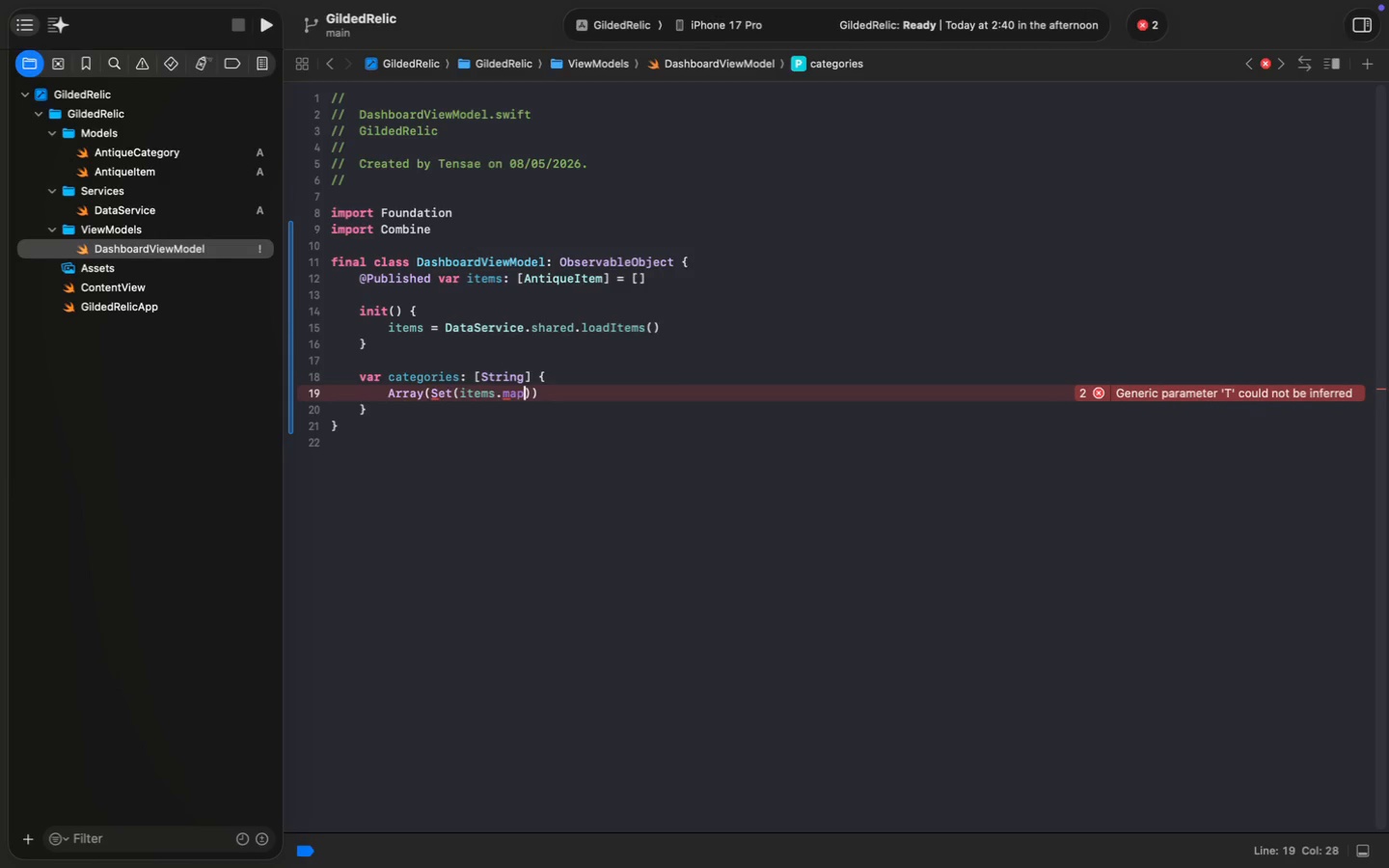 
key(Space)
 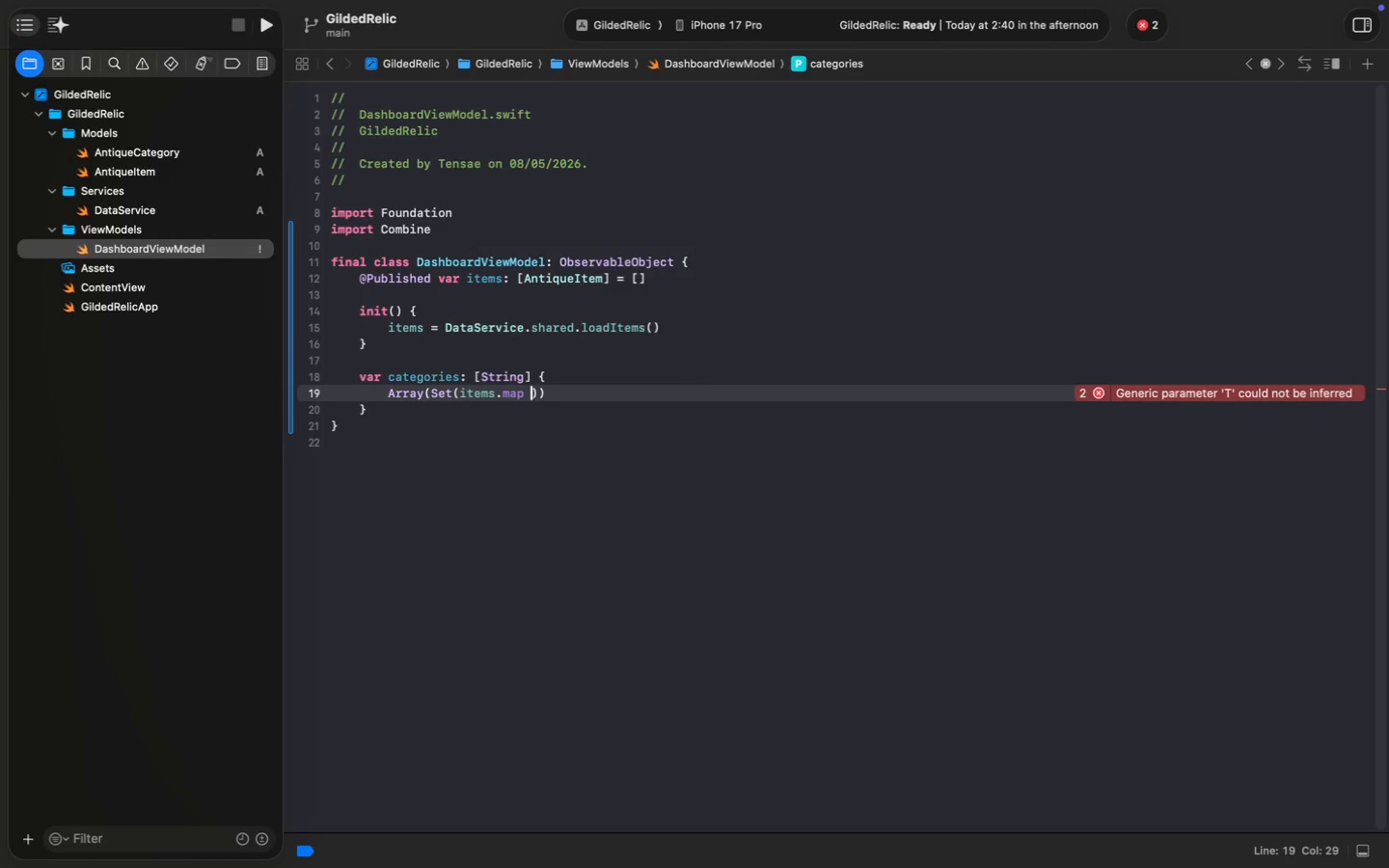 
key(Shift+BracketLeft)
 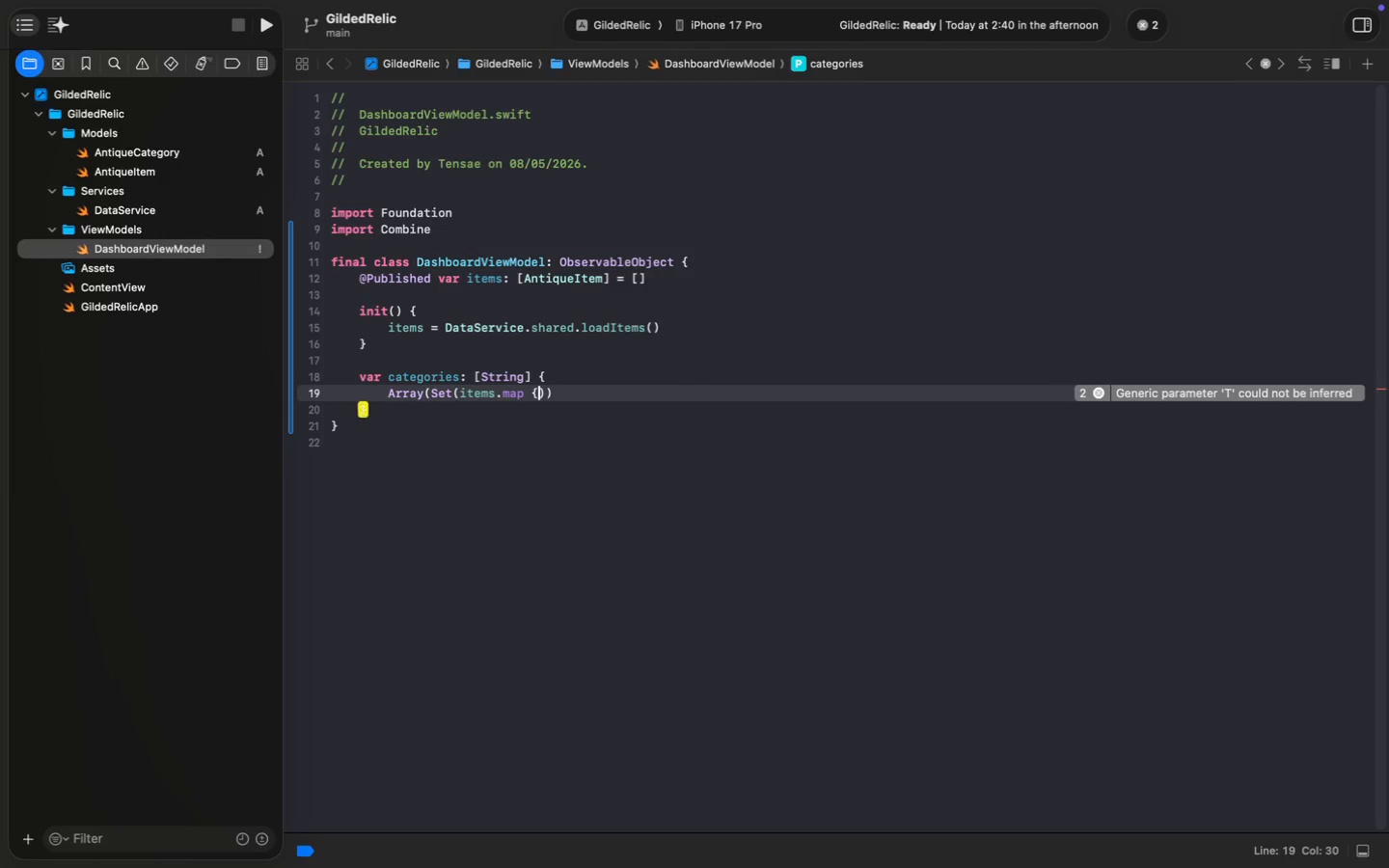 
key(Shift+ShiftLeft)
 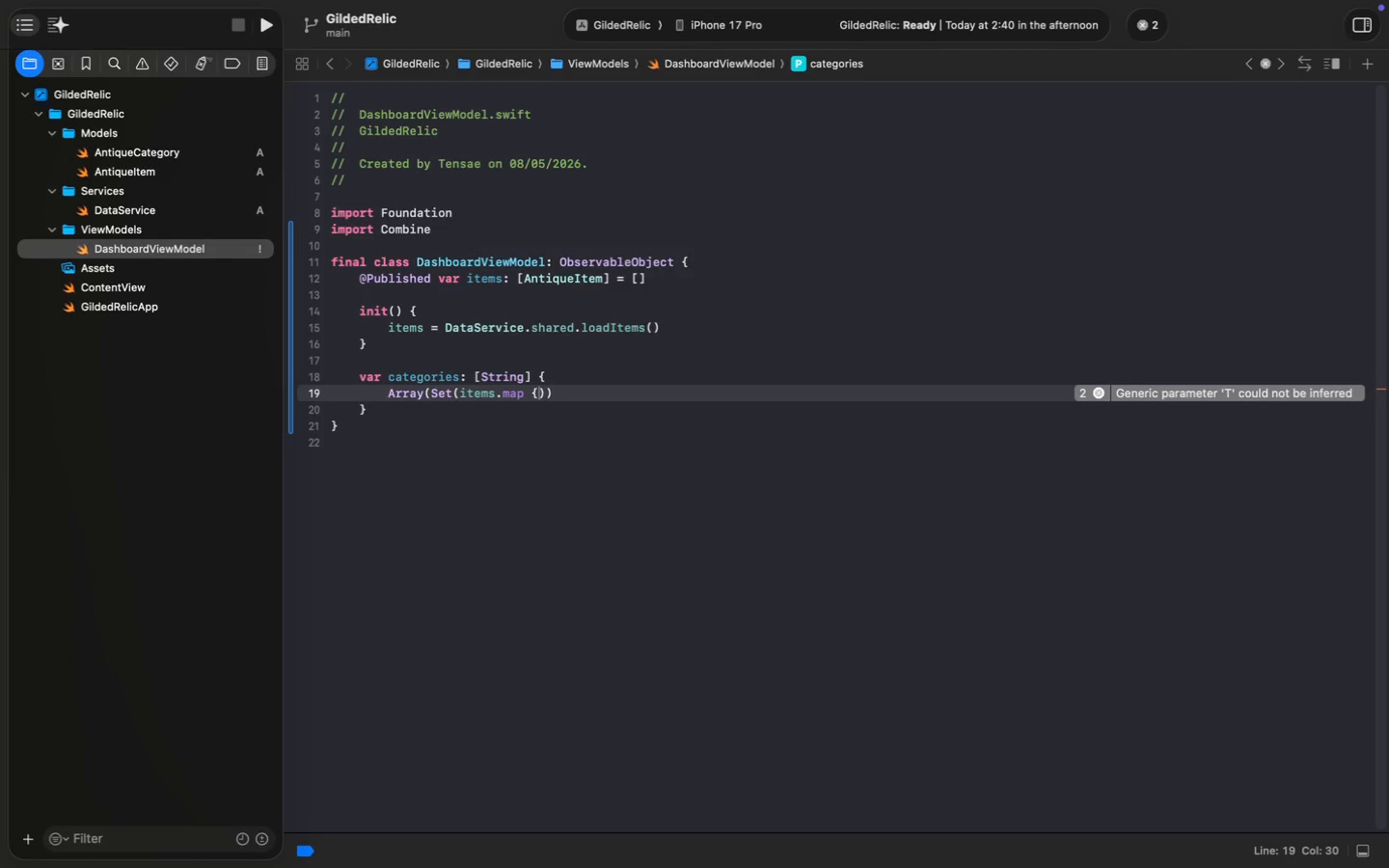 
key(Space)
 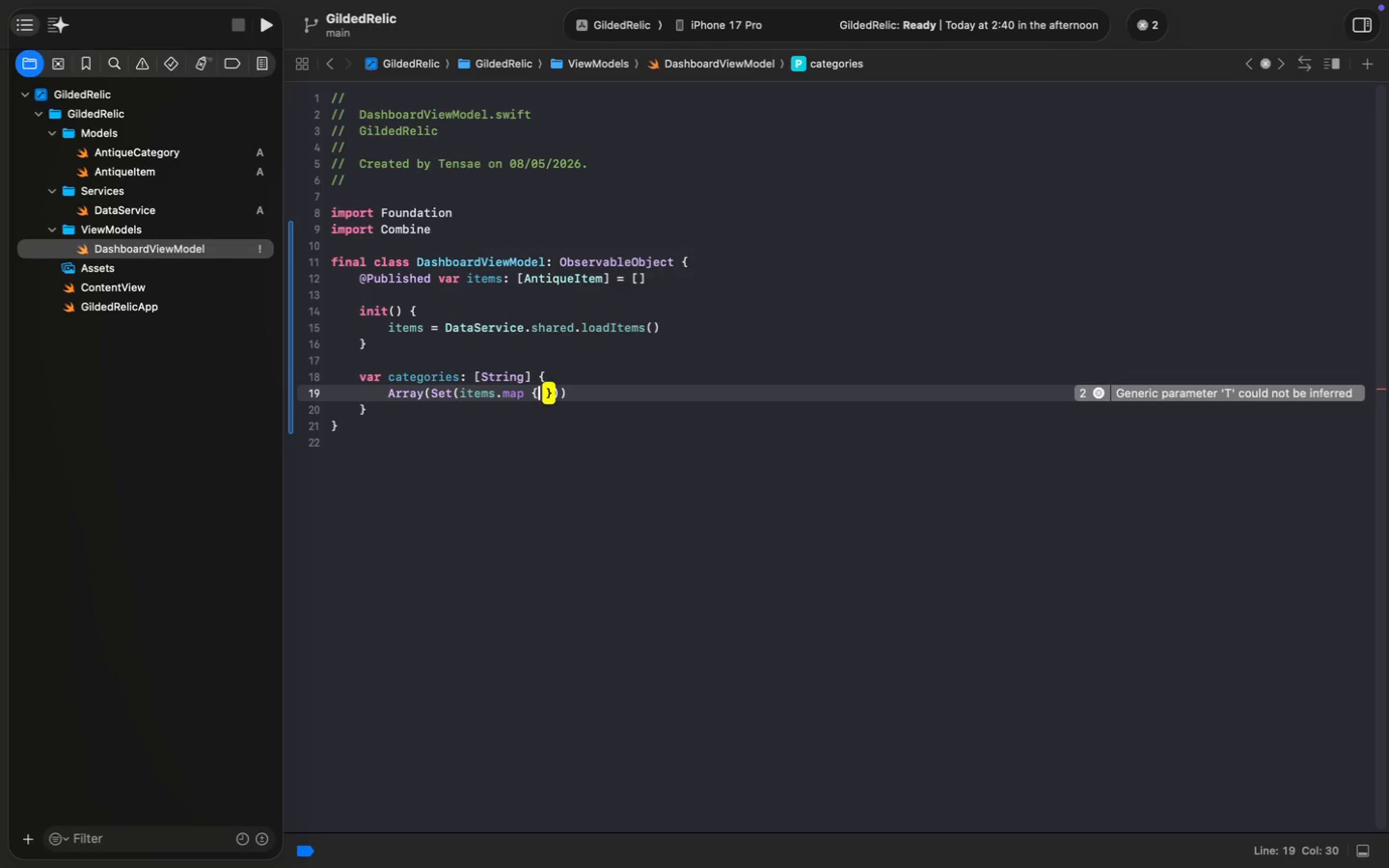 
key(ArrowLeft)
 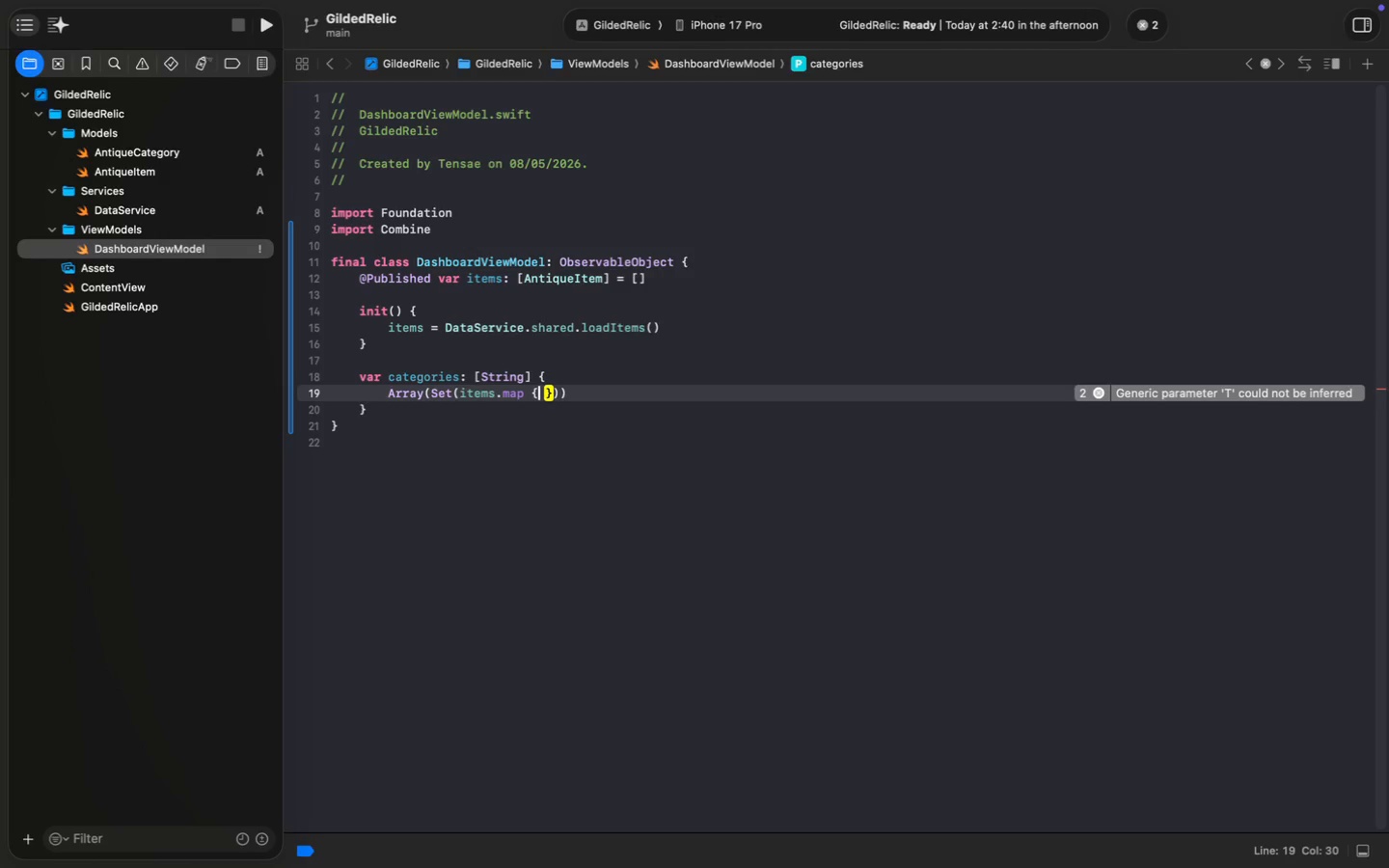 
type( &0)
key(Backspace)
key(Backspace)
type($0.ca)
 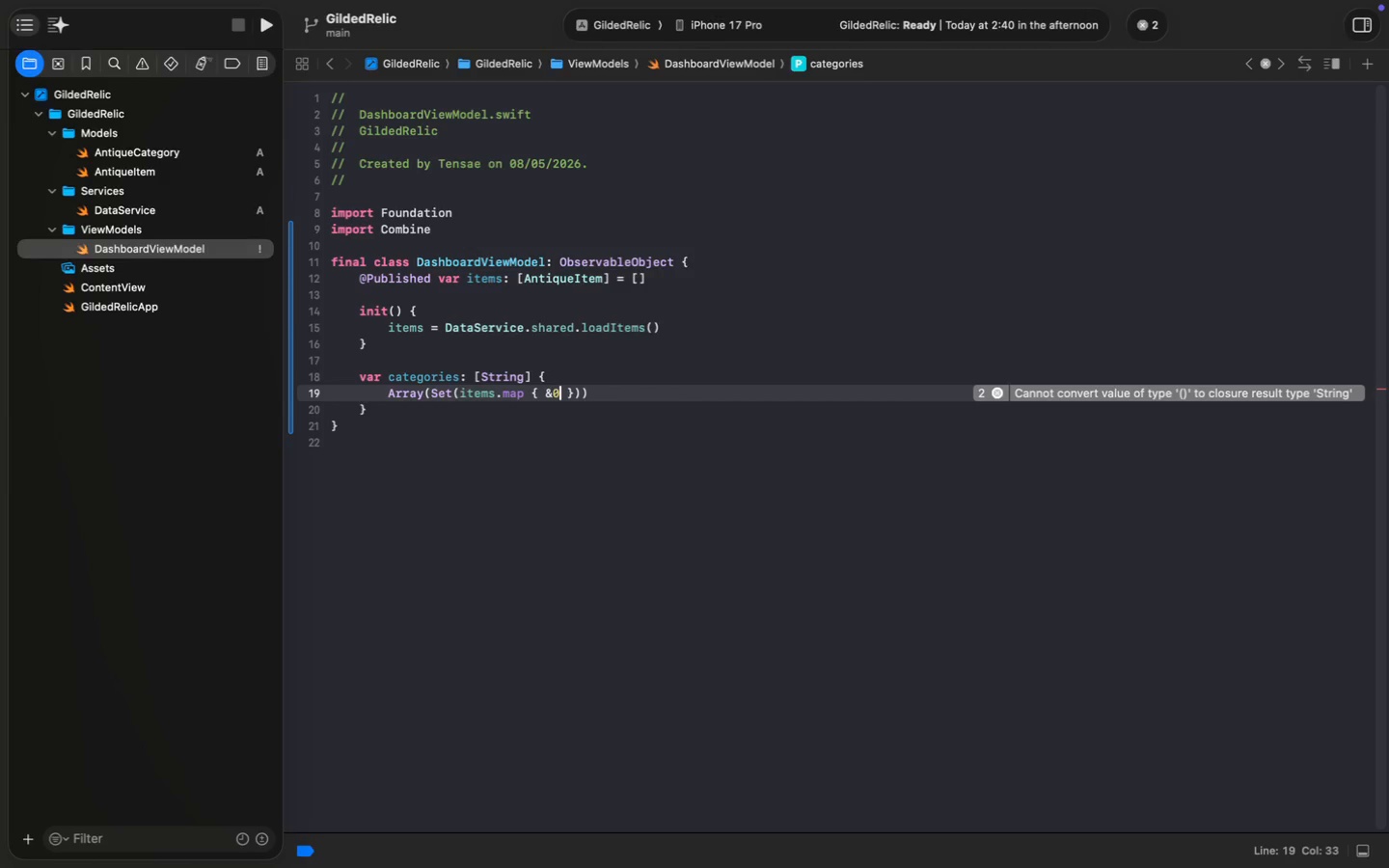 
 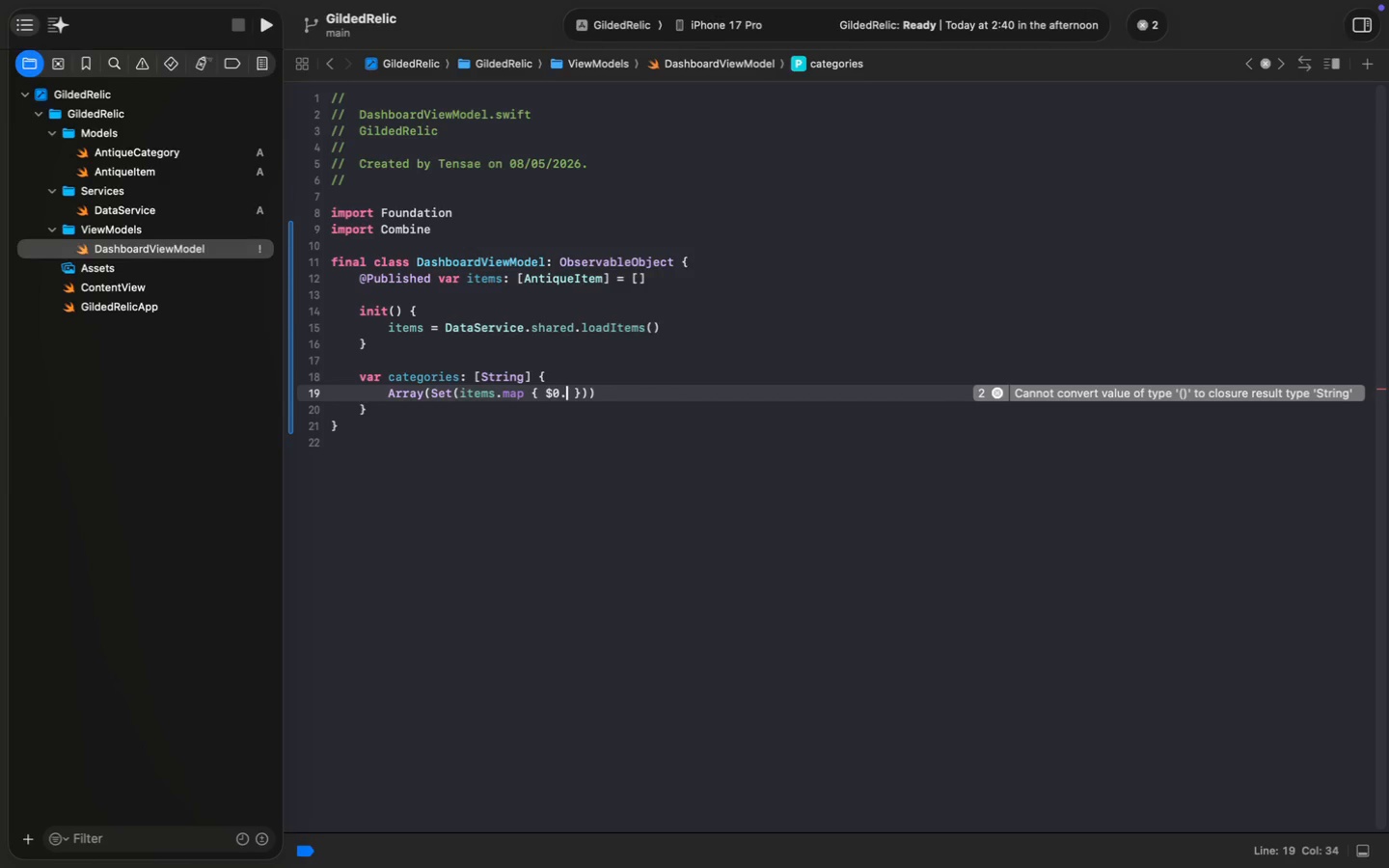 
key(Enter)
 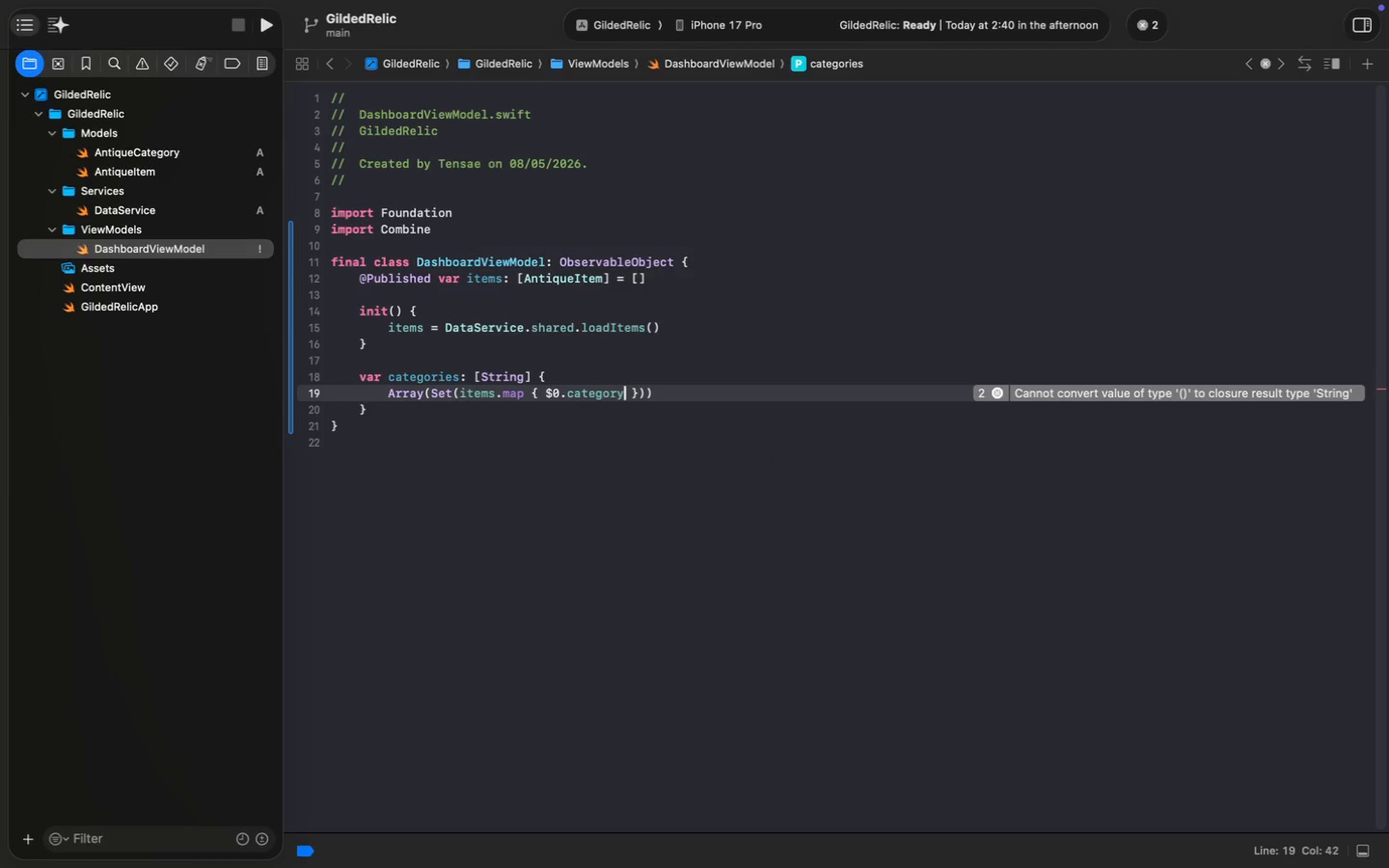 
key(ArrowRight)
 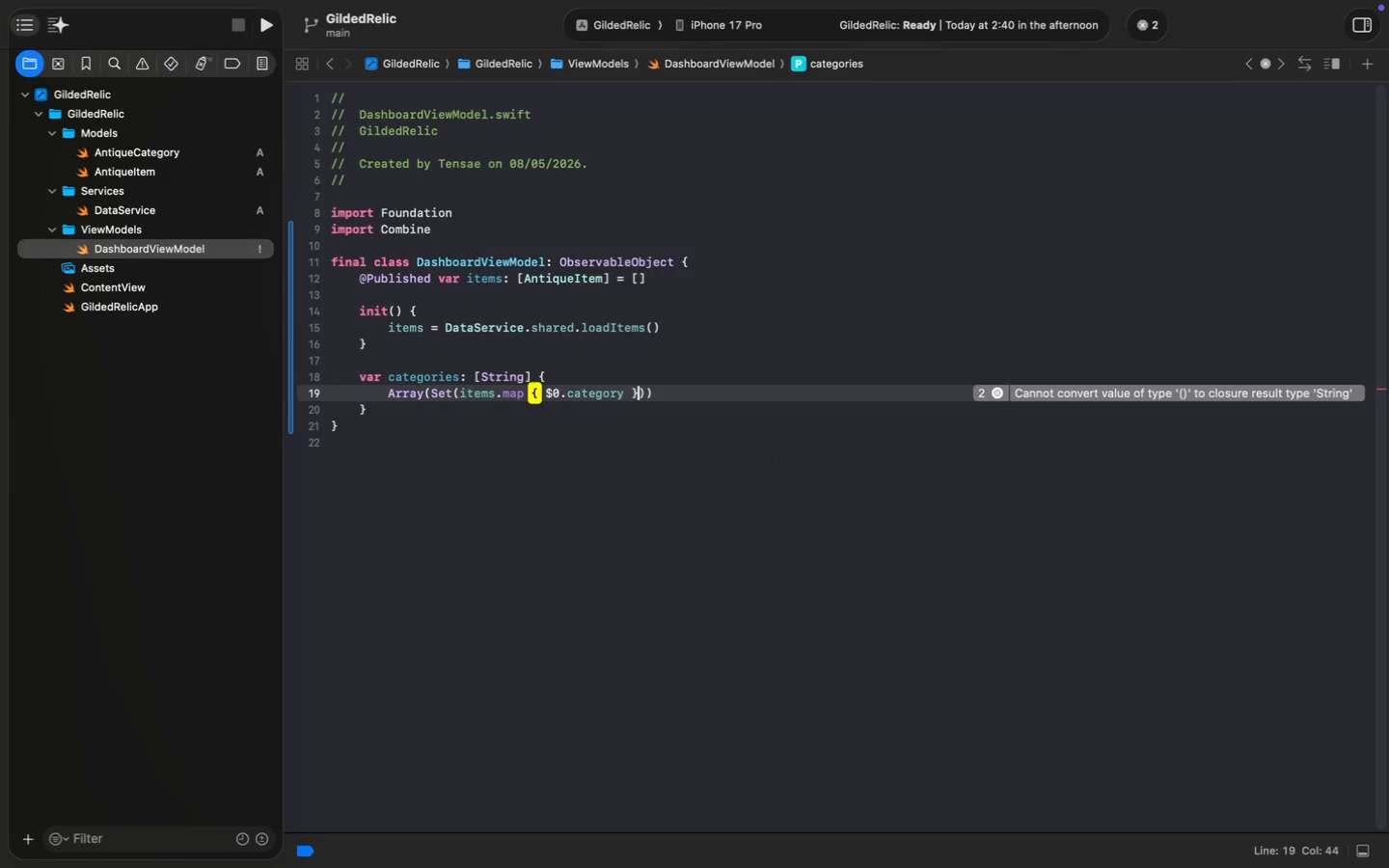 
key(ArrowRight)
 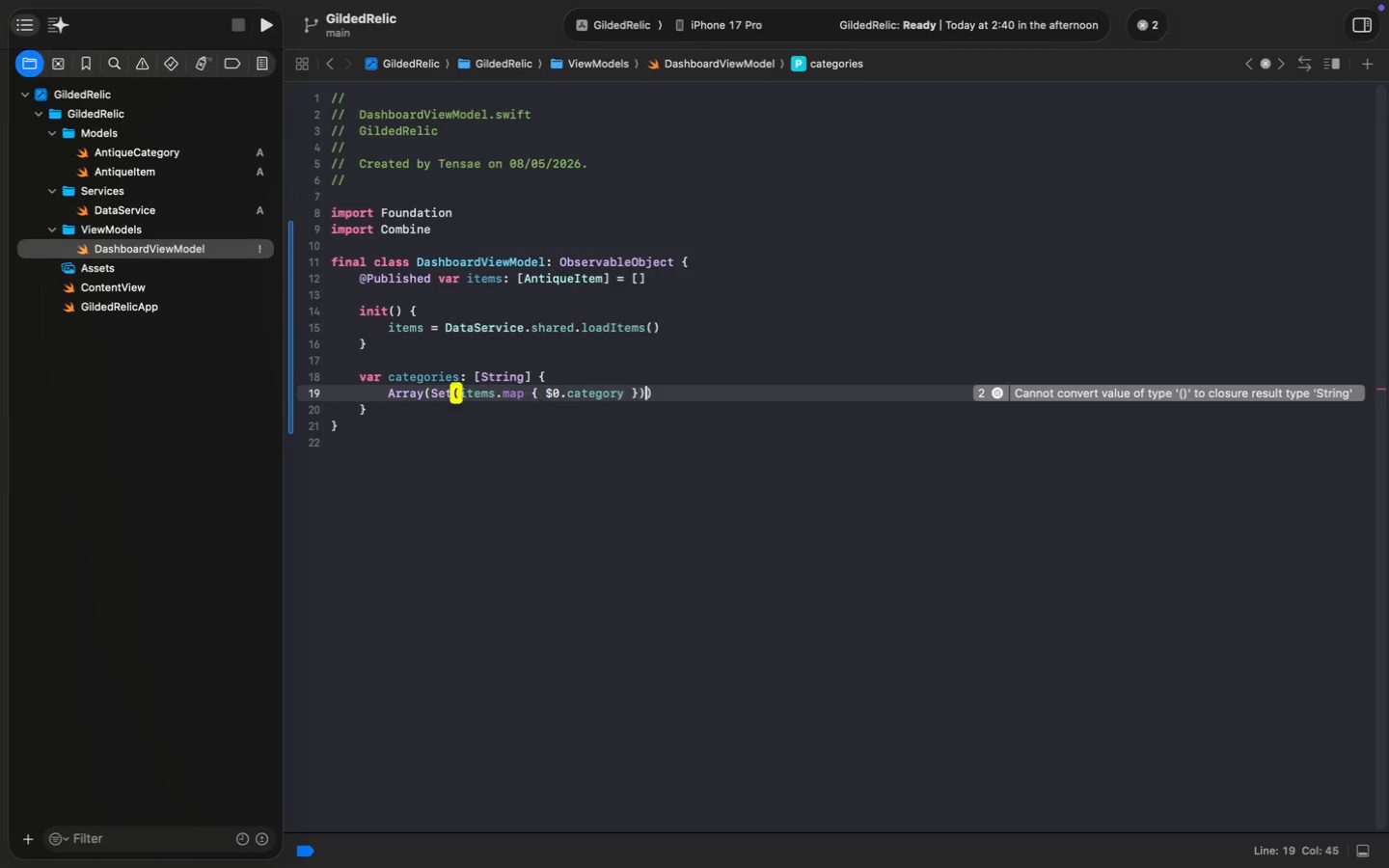 
key(ArrowRight)
 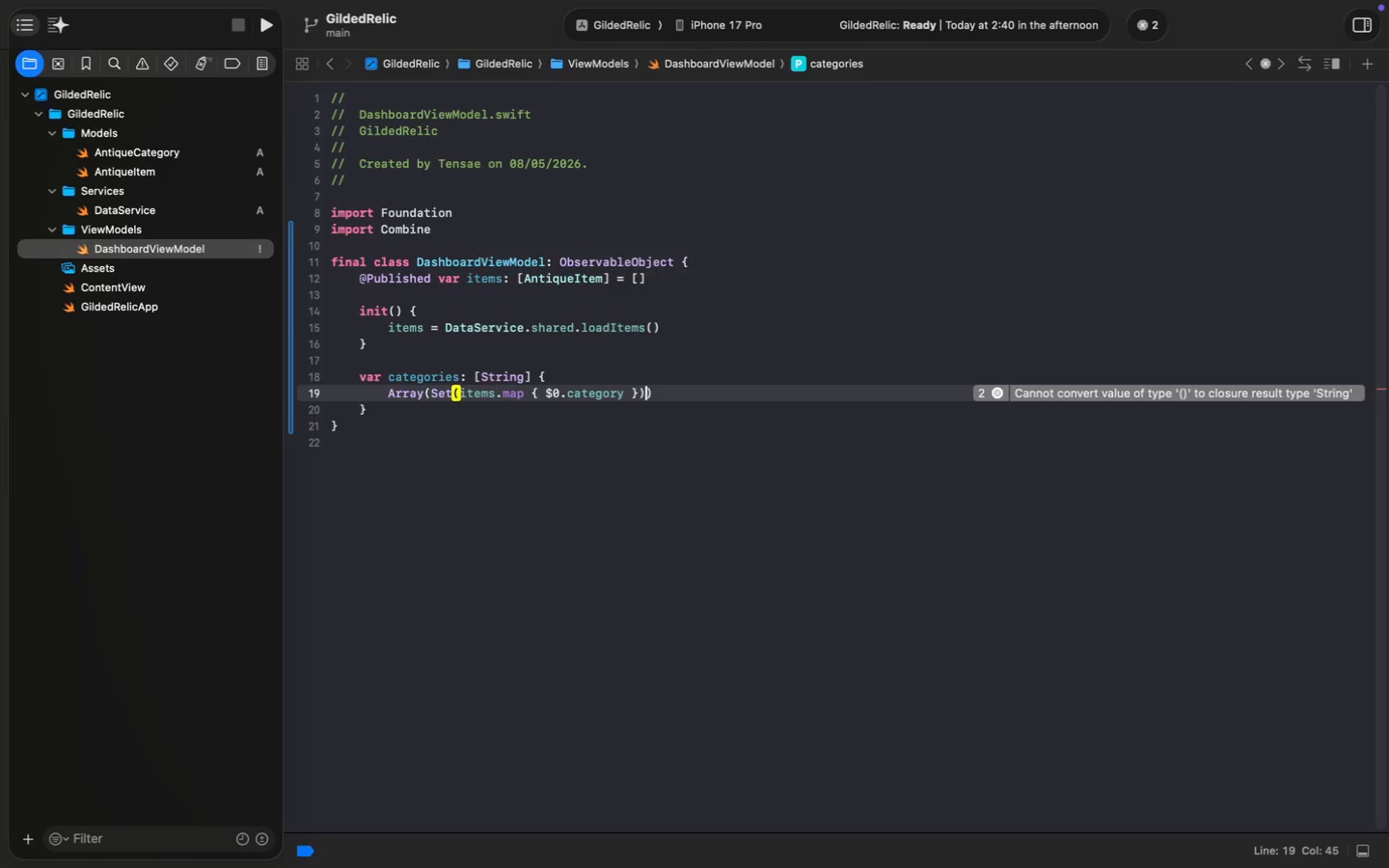 
key(ArrowRight)
 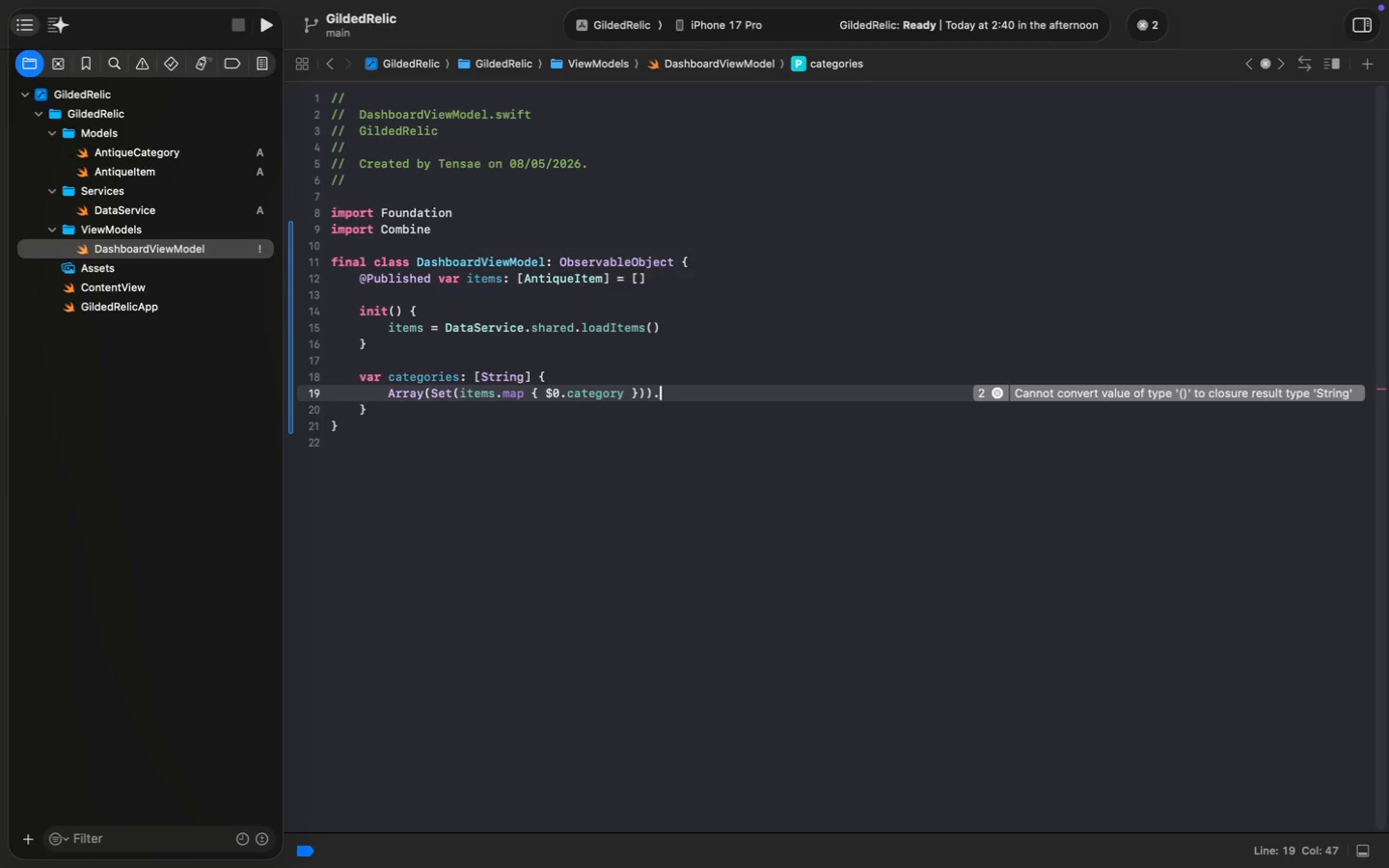 
type(.sorted)
 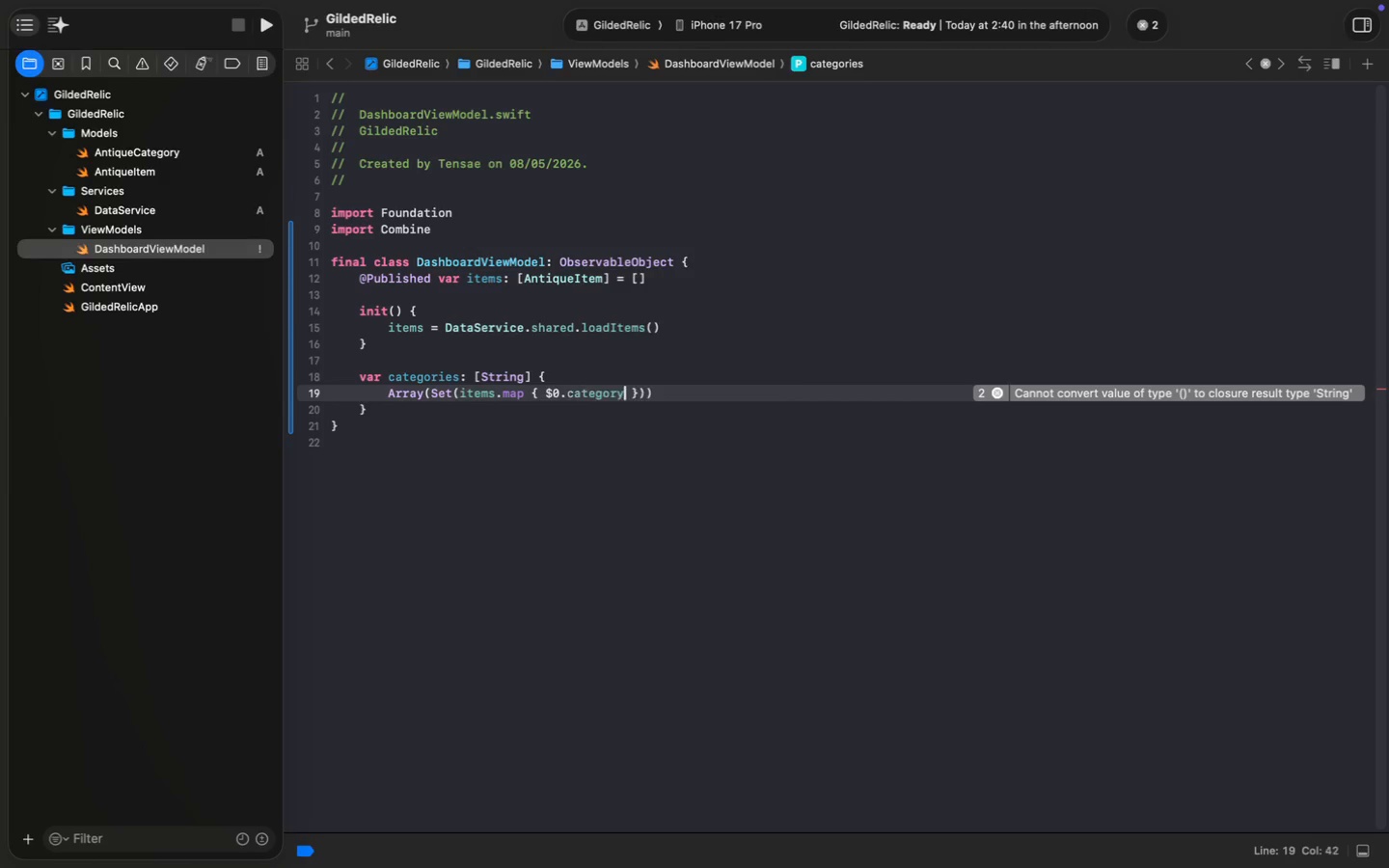 
key(Enter)
 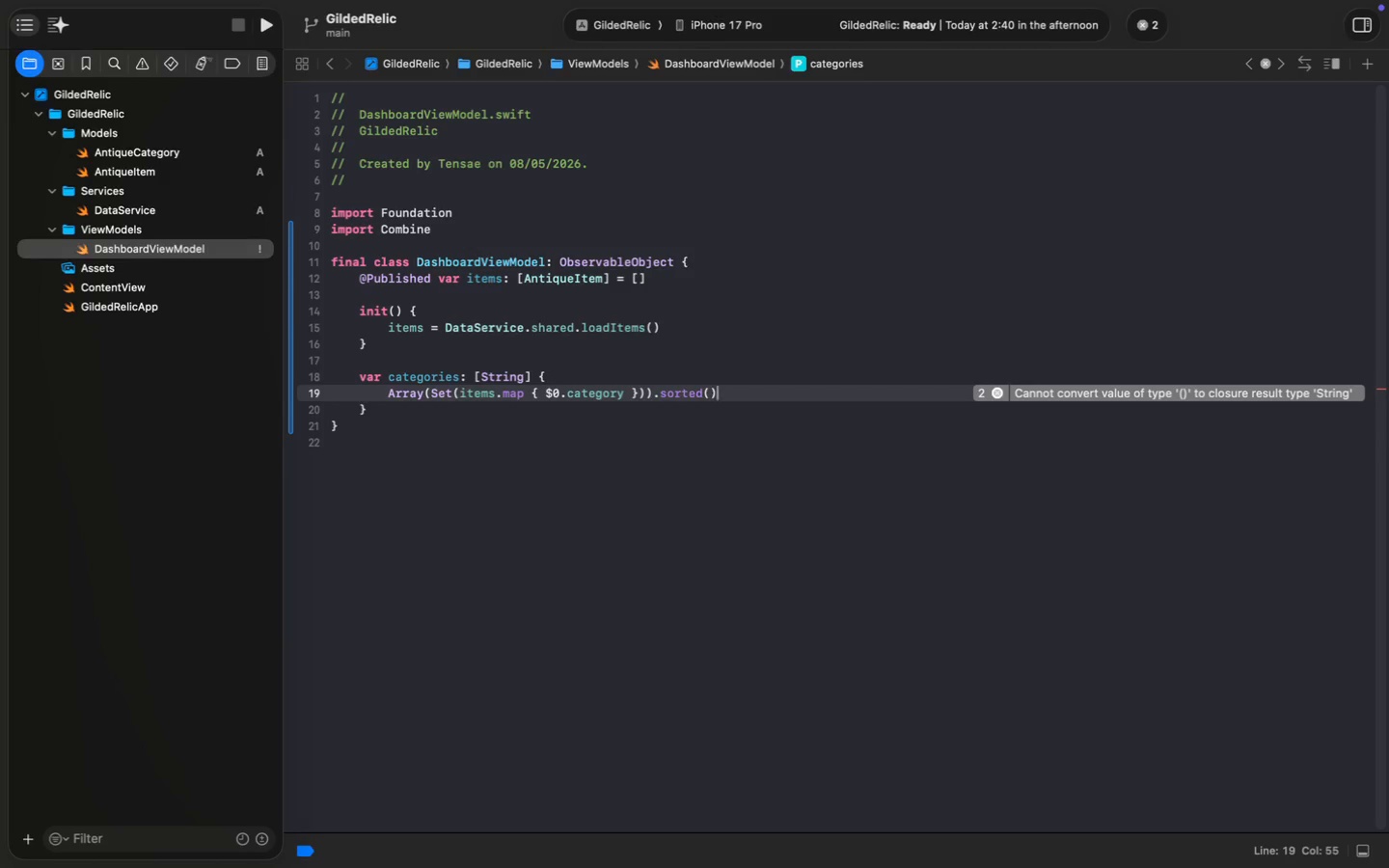 
key(ArrowDown)
 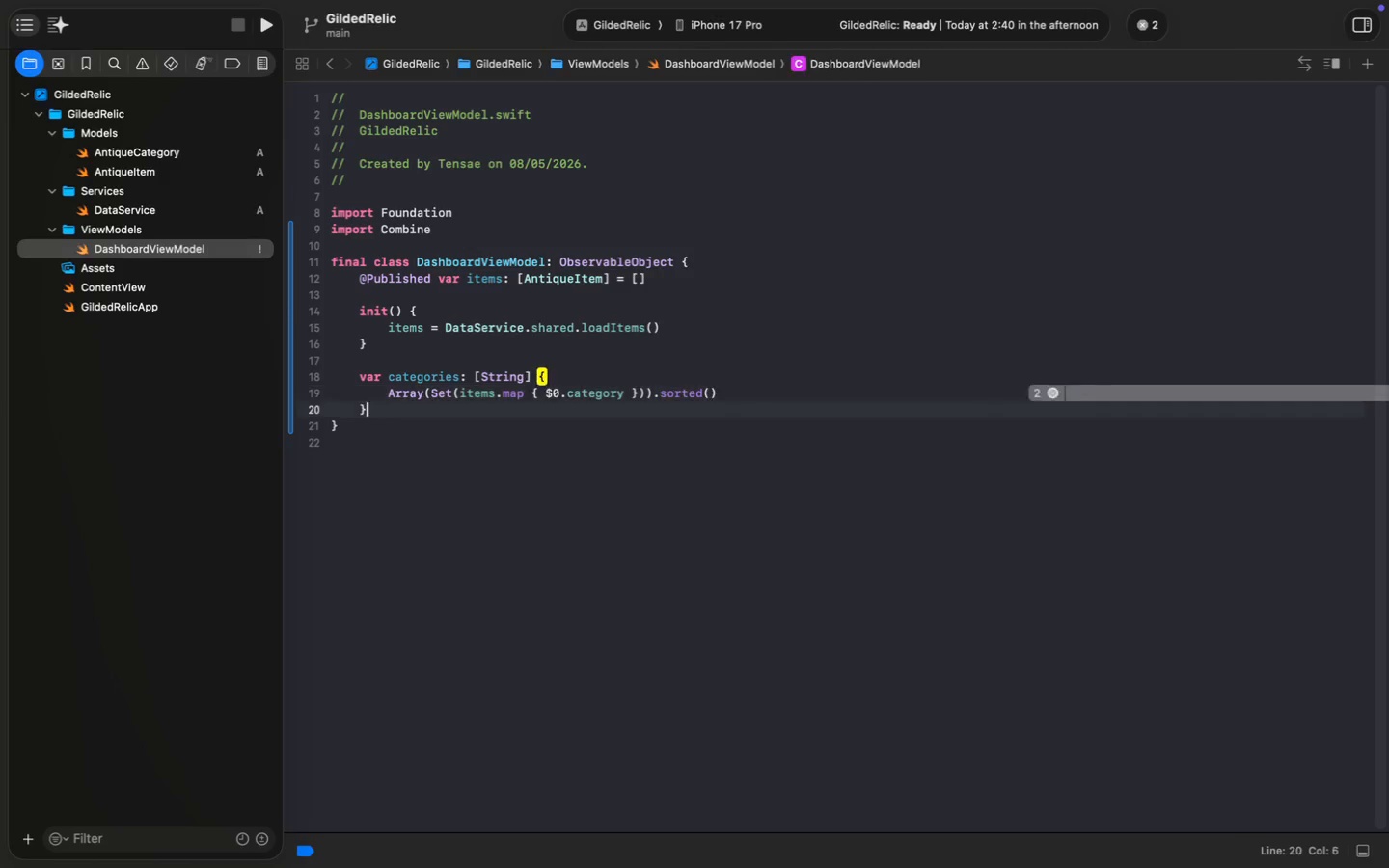 
key(Enter)
 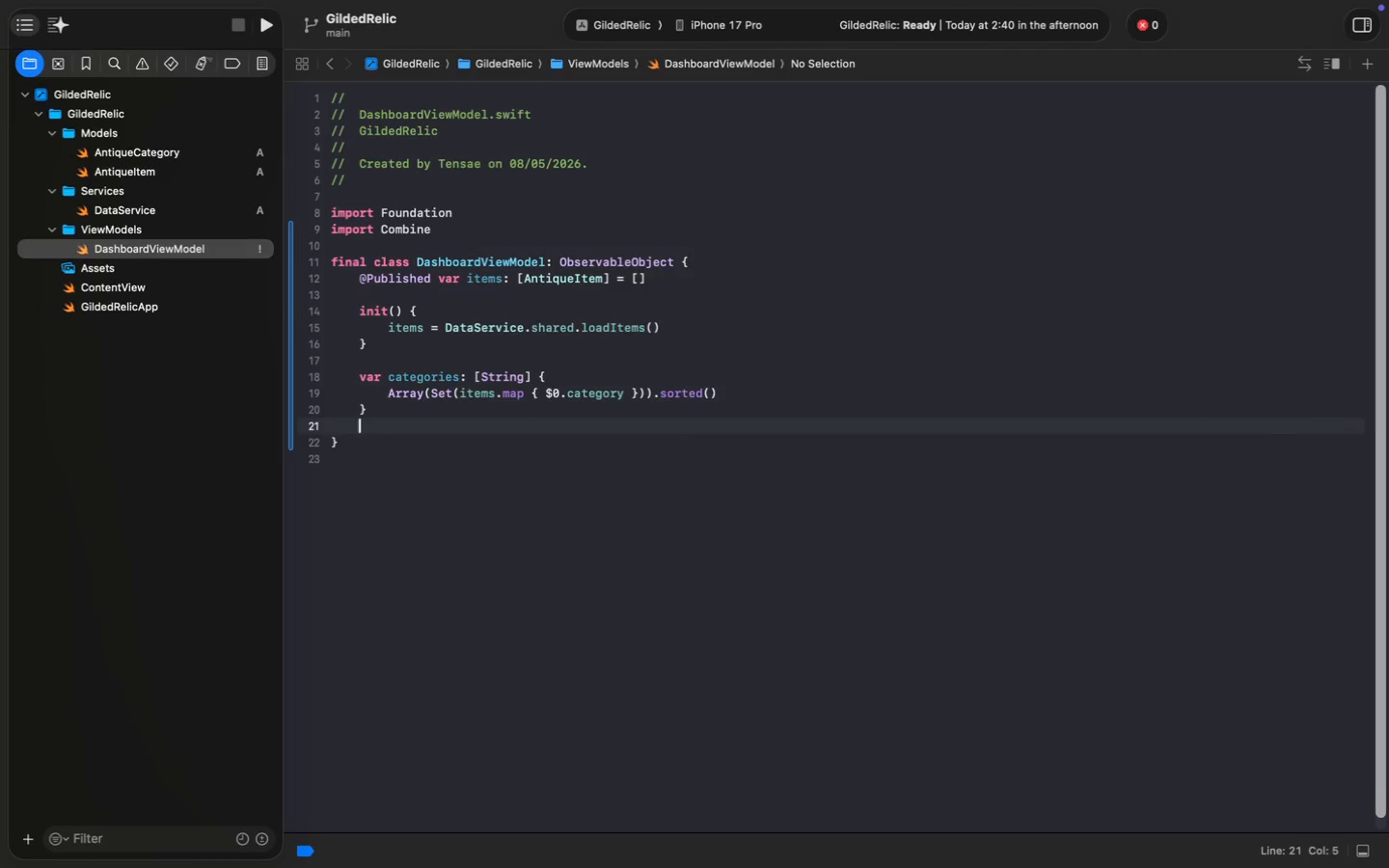 
key(Enter)
 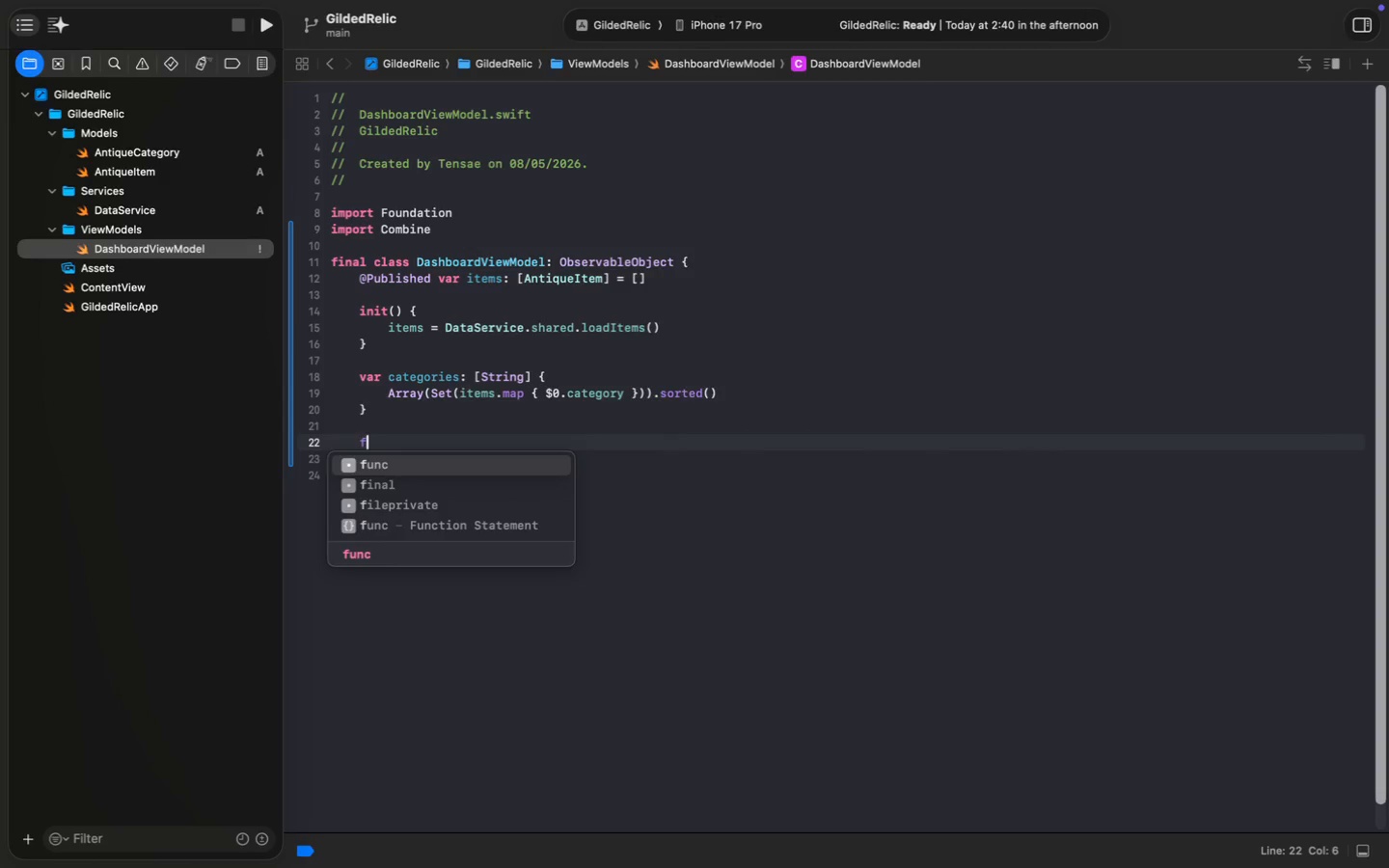 
type(fi)
key(Backspace)
type(unc items(for category: String)
 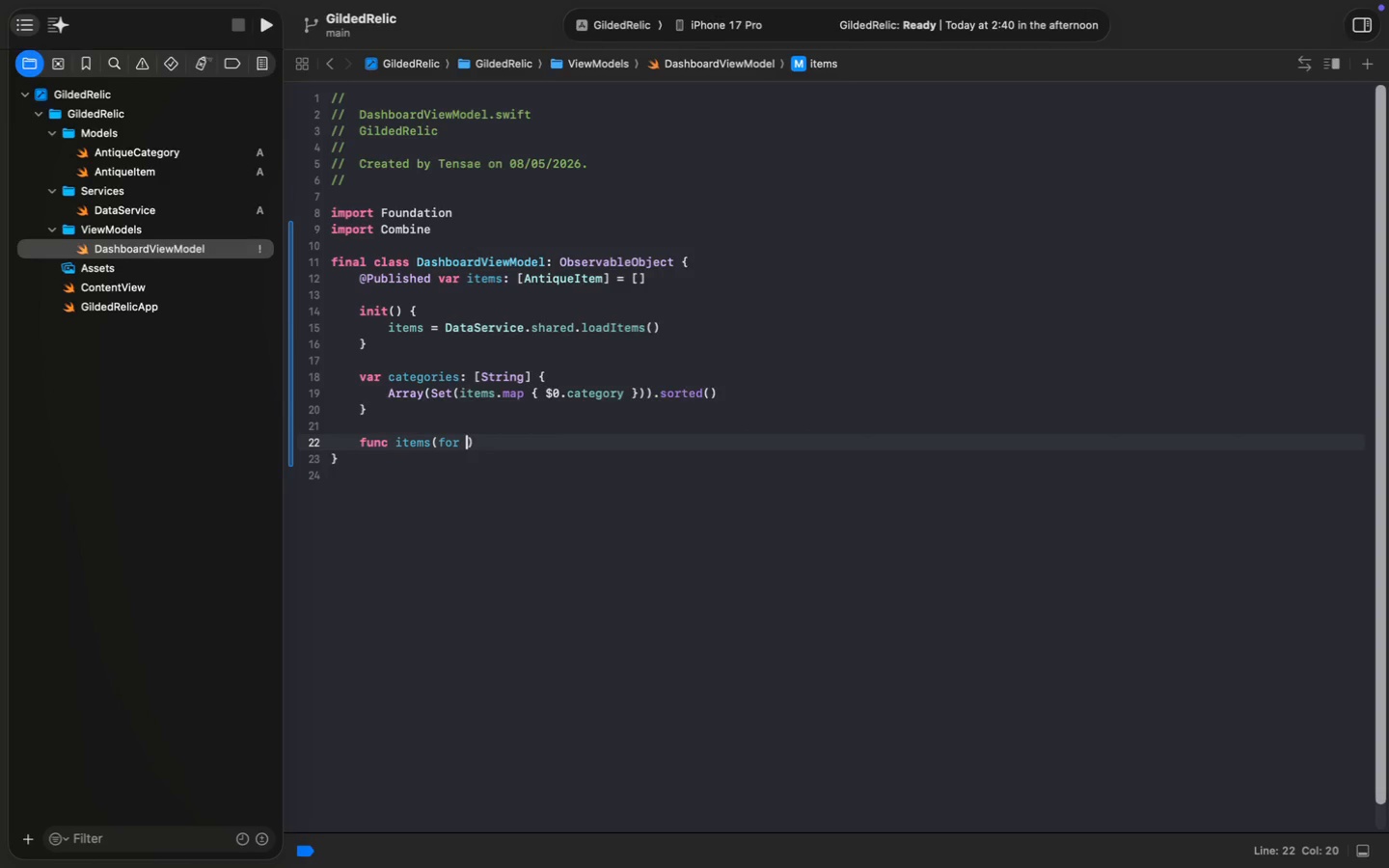 
key(Enter)
 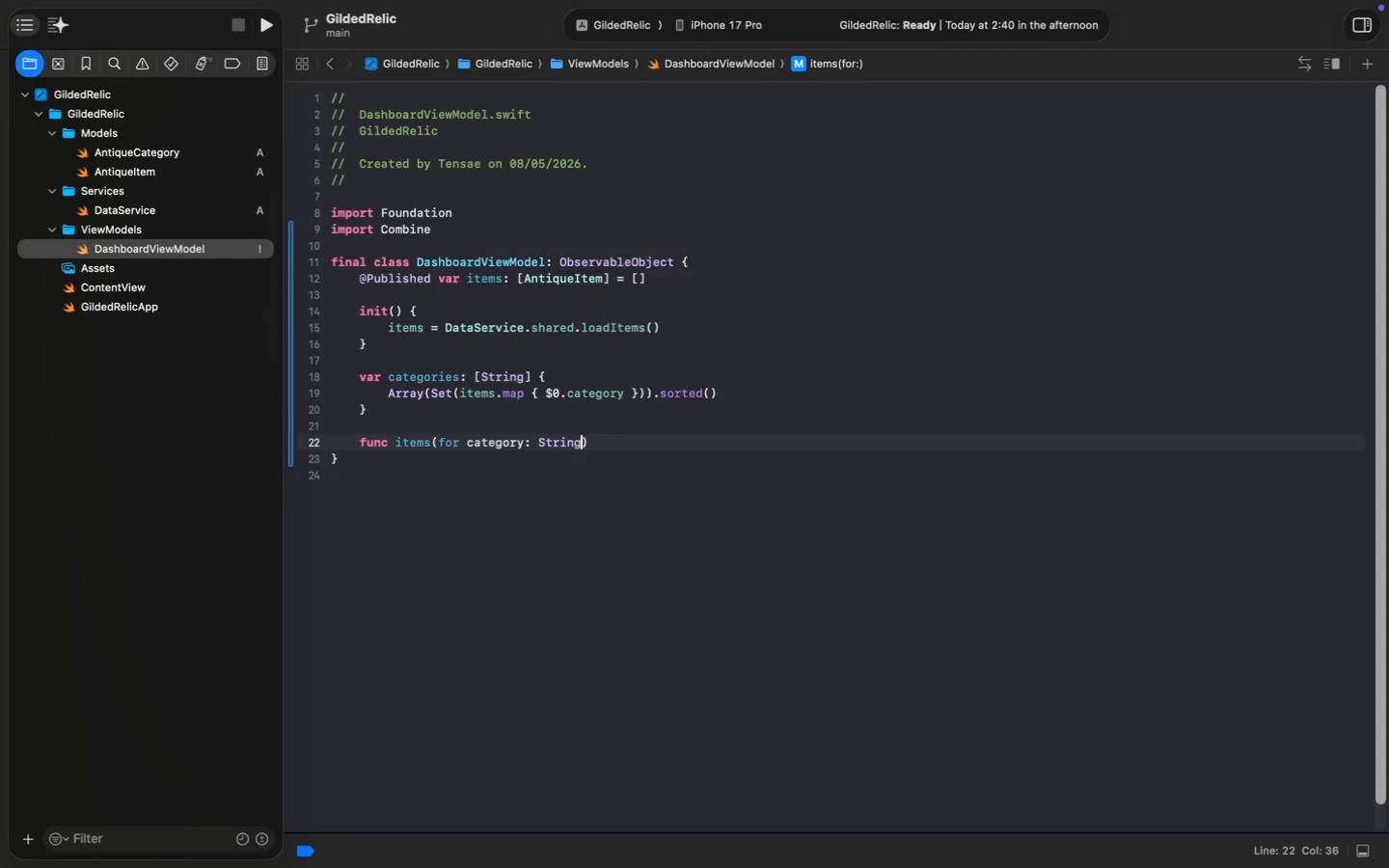 
key(Alt+ArrowRight)
 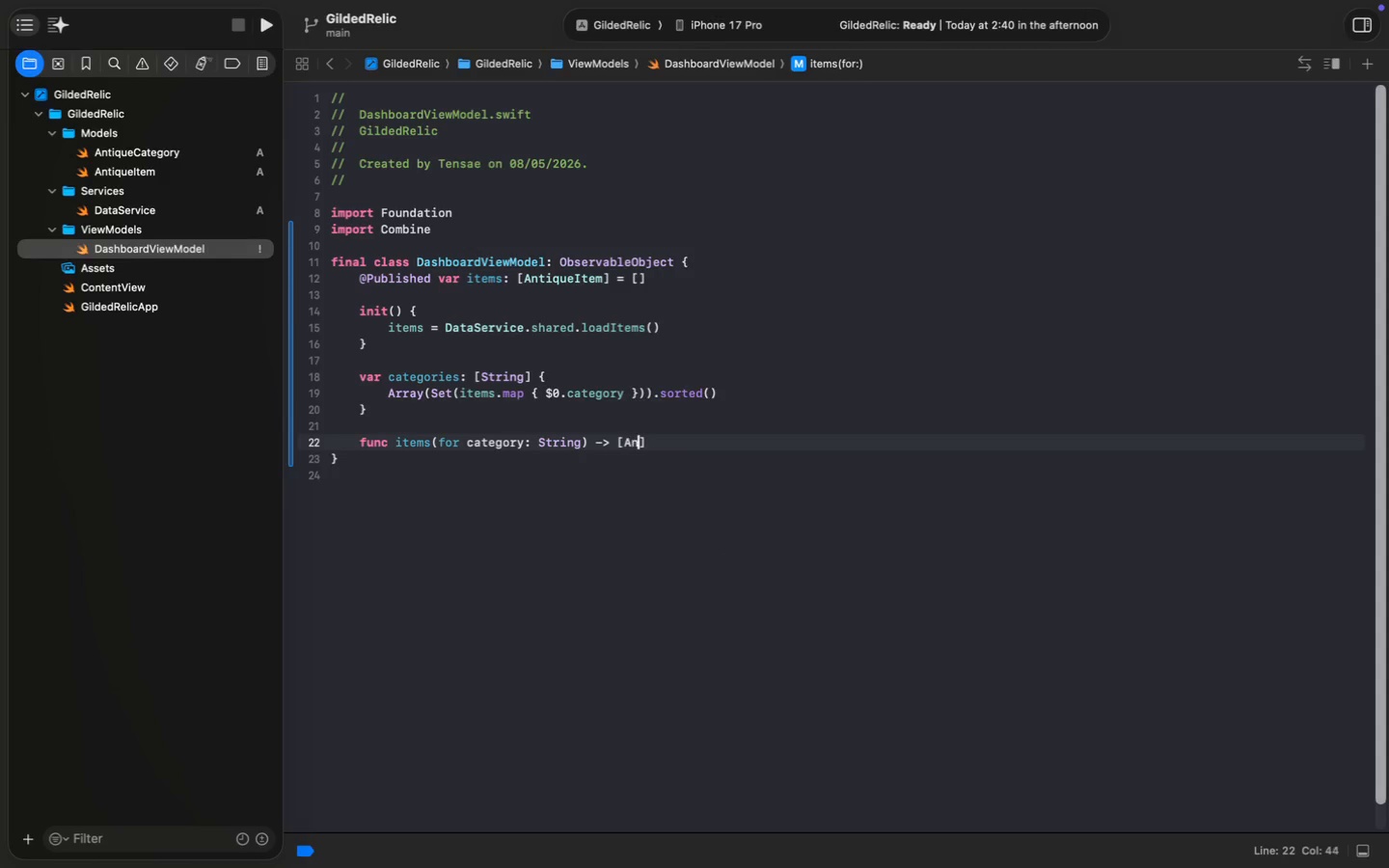 
type( -> [Antiq)
 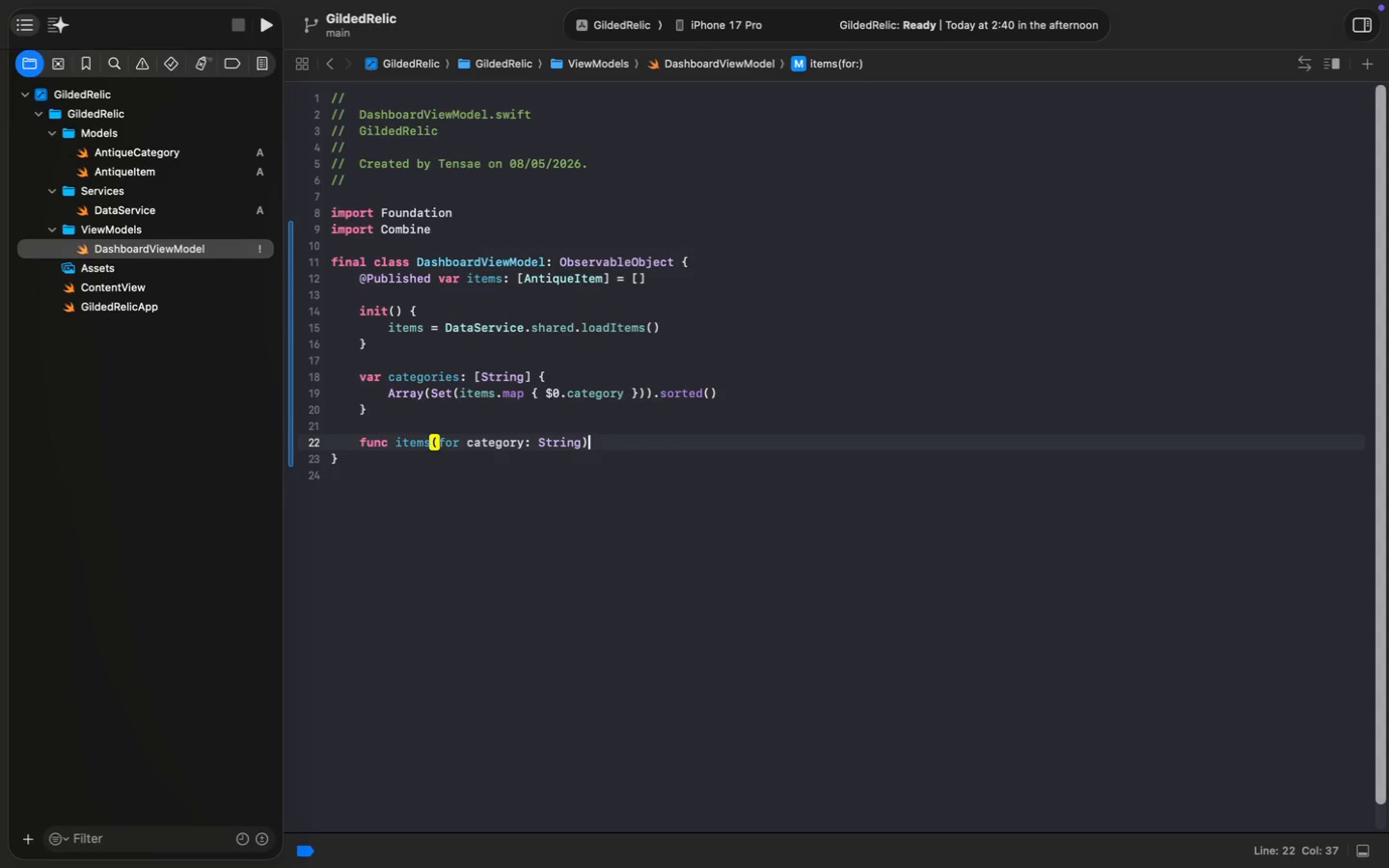 
key(Enter)
 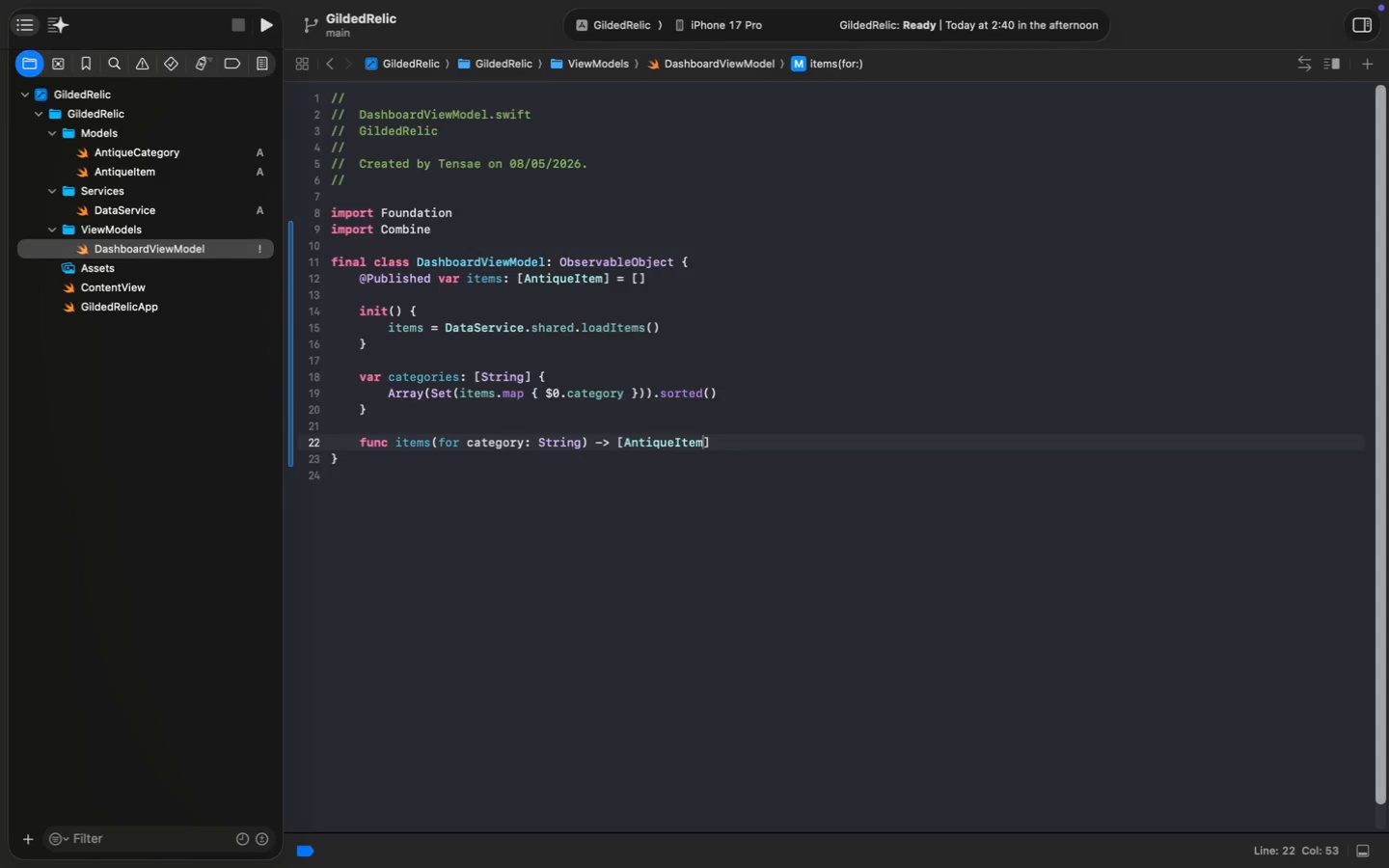 
key(ArrowRight)
 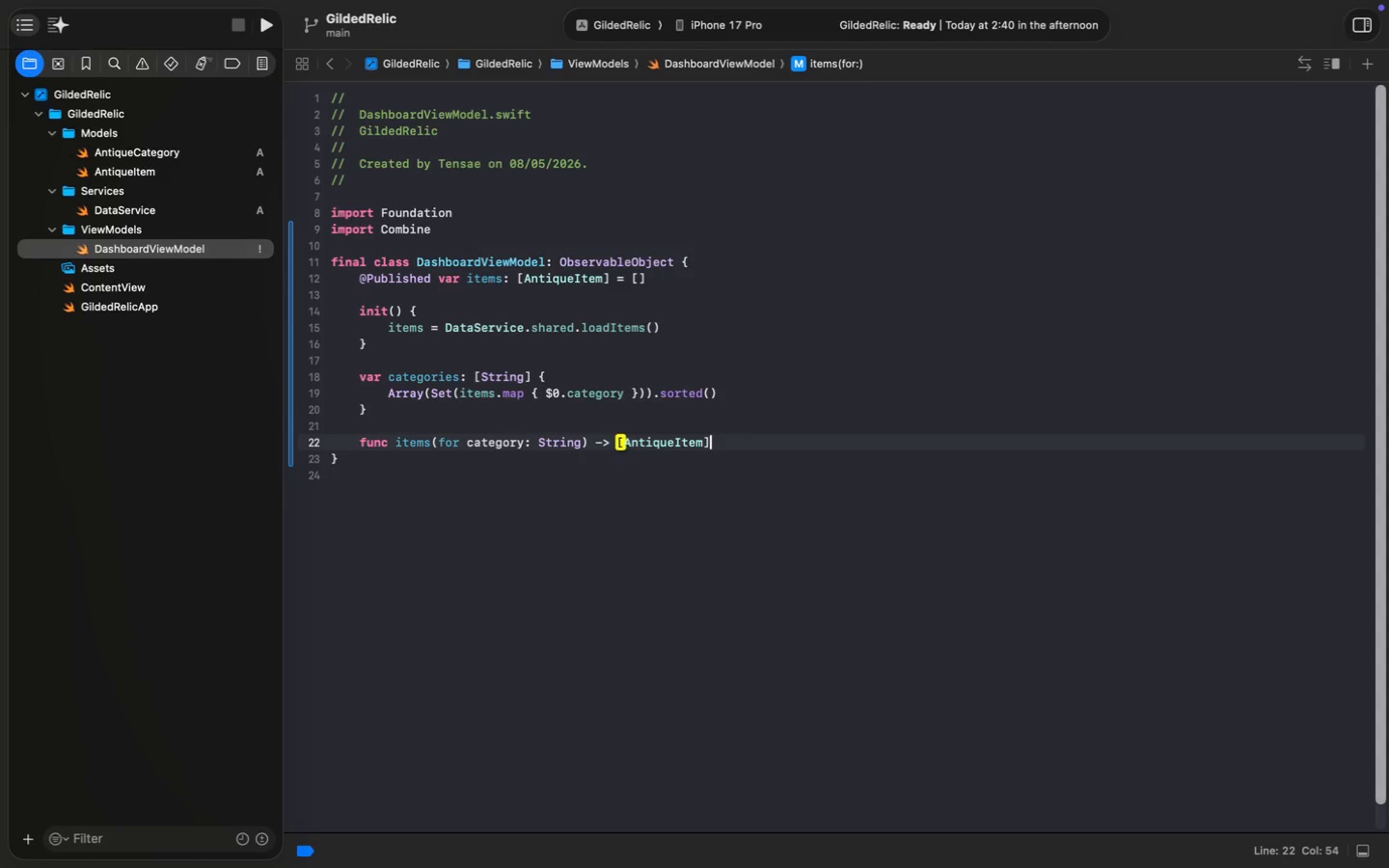 
key(Space)
 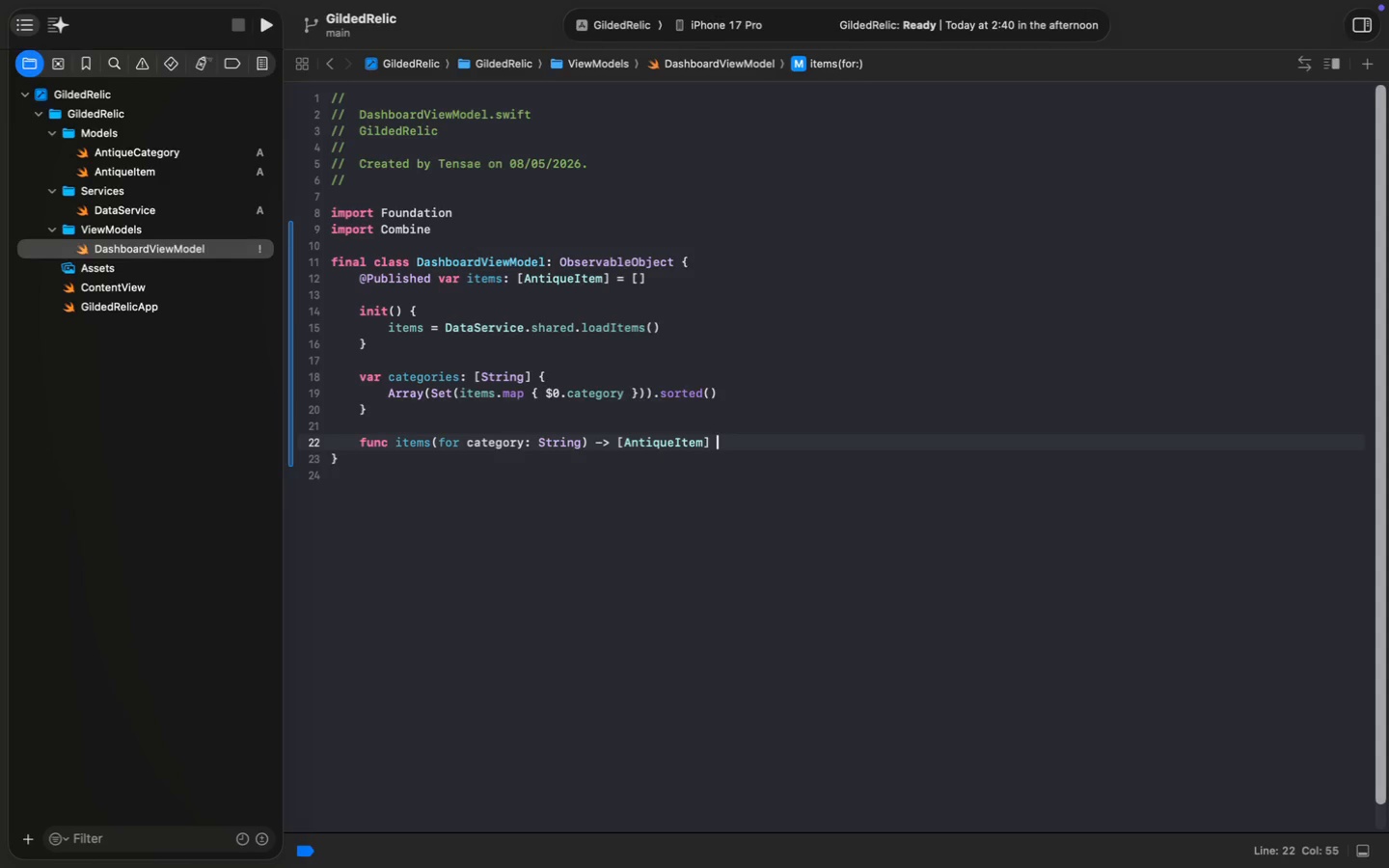 
key(Shift+ShiftLeft)
 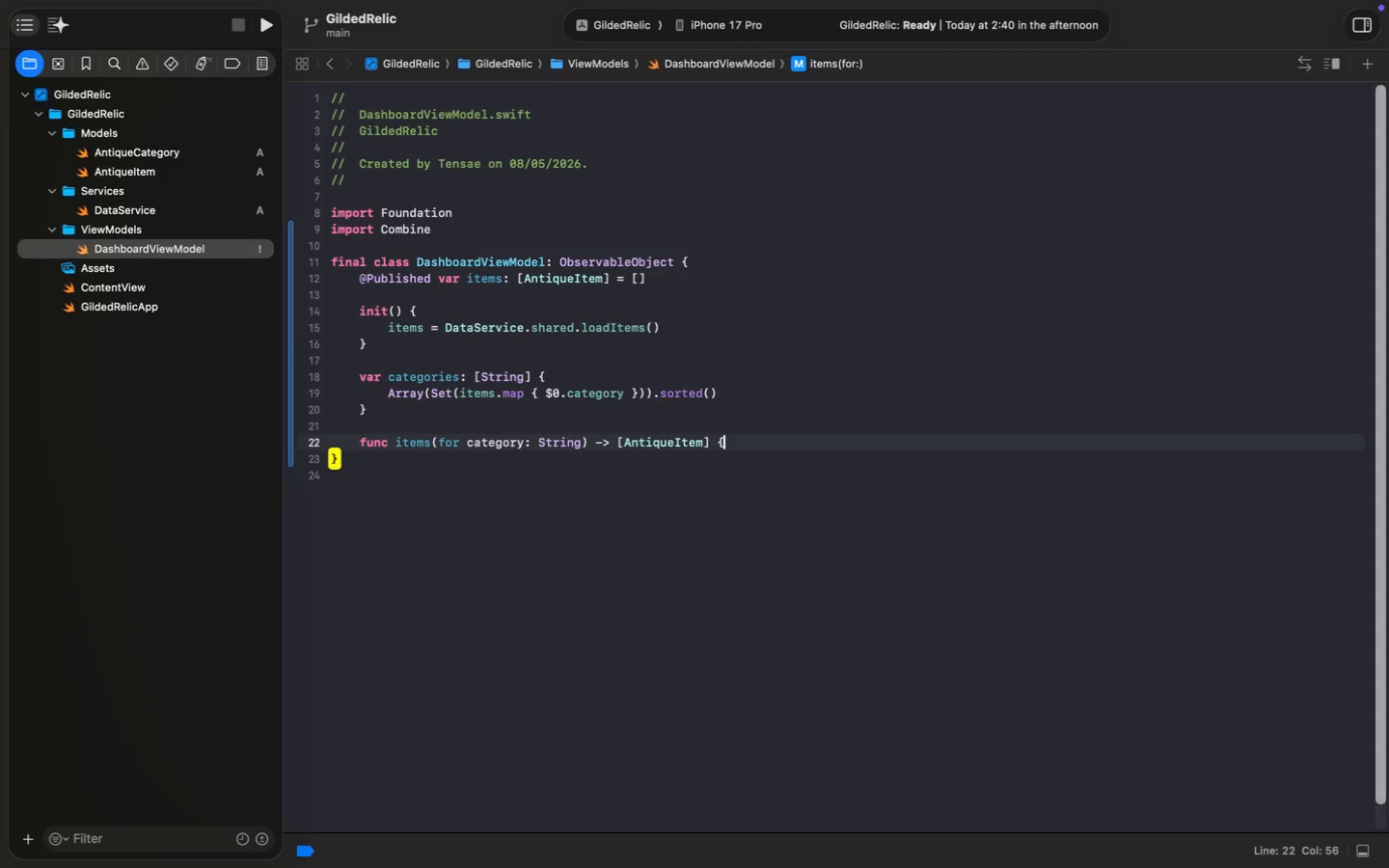 
key(Shift+BracketLeft)
 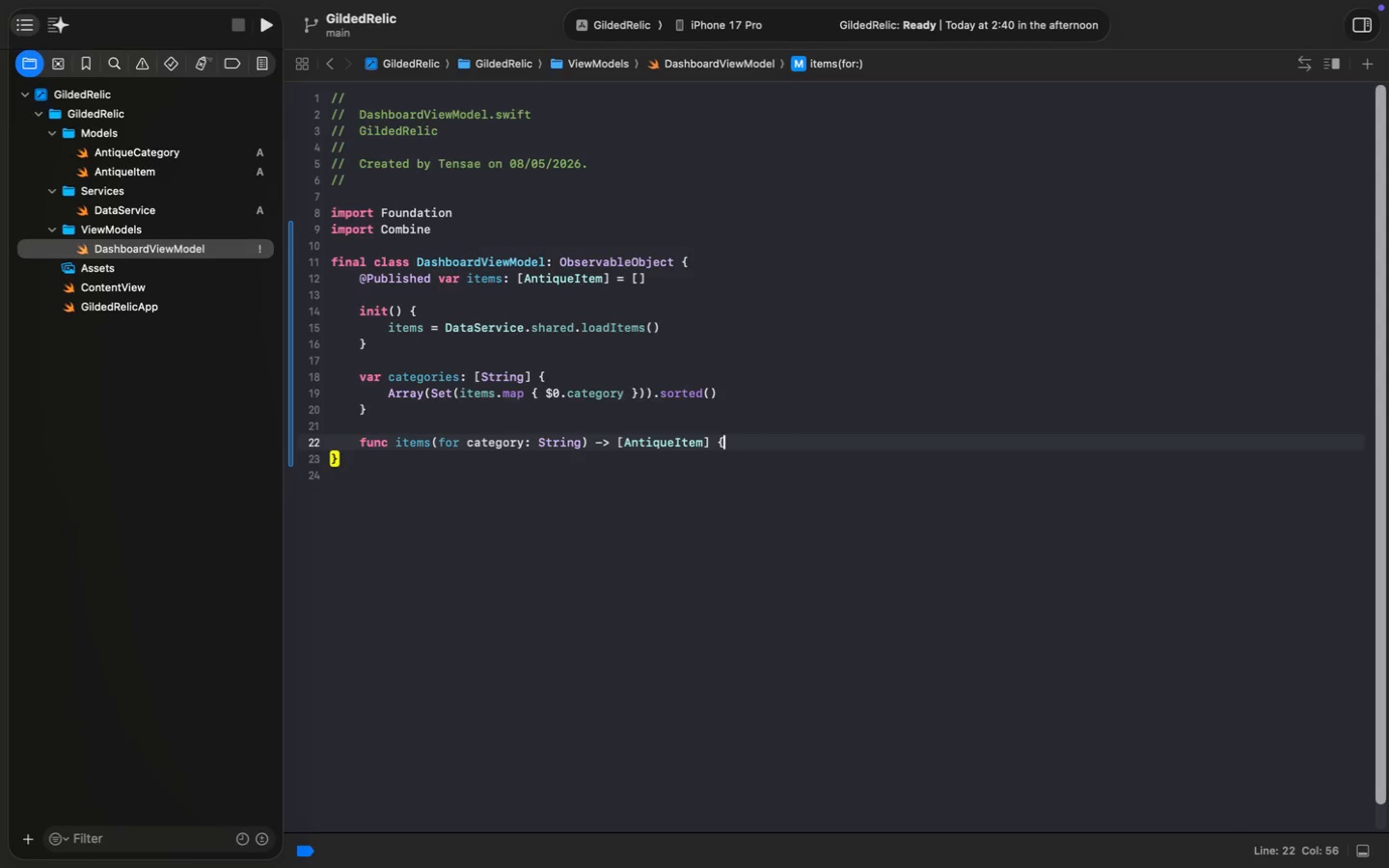 
key(Enter)
 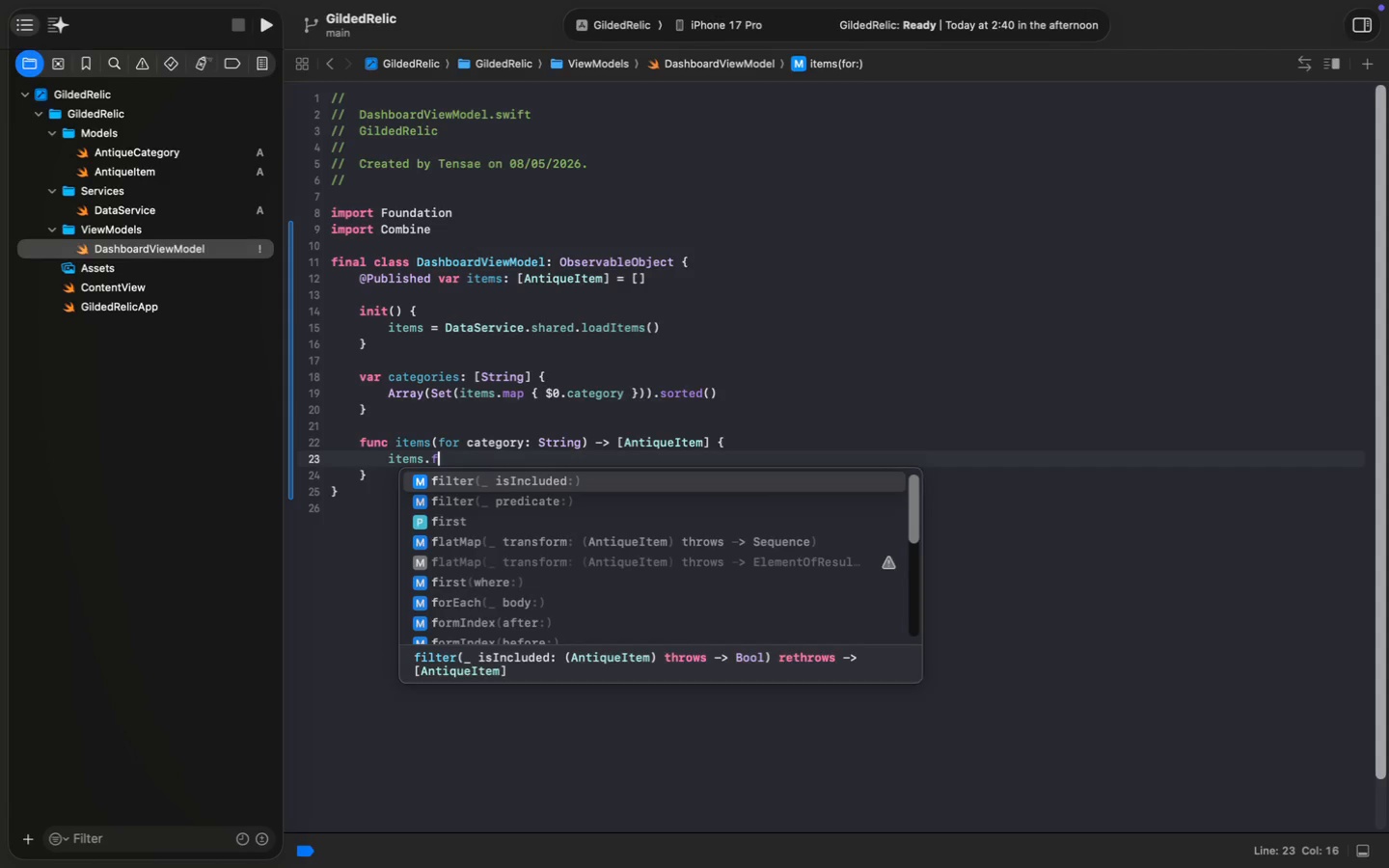 
type(items.f)
 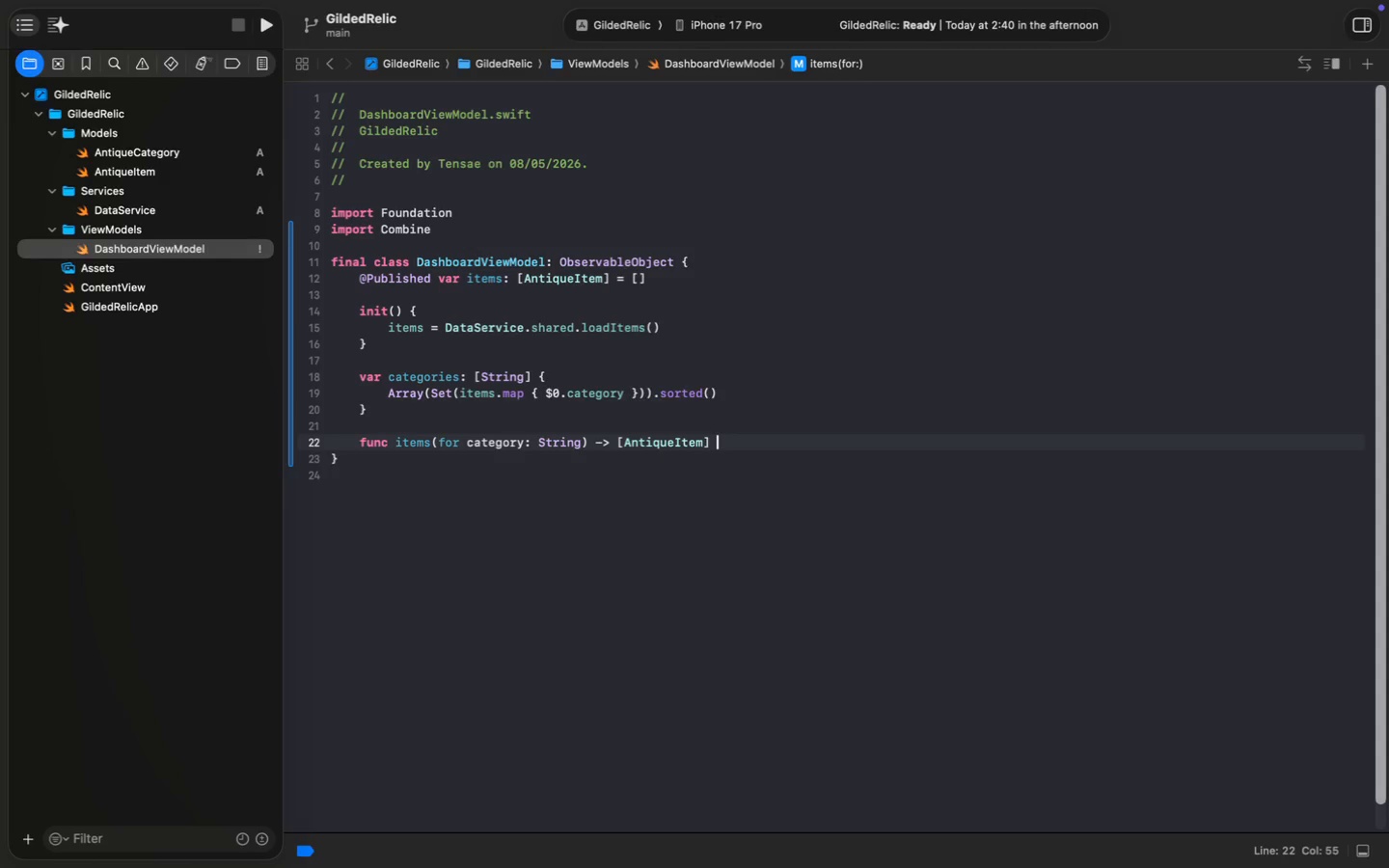 
key(Enter)
 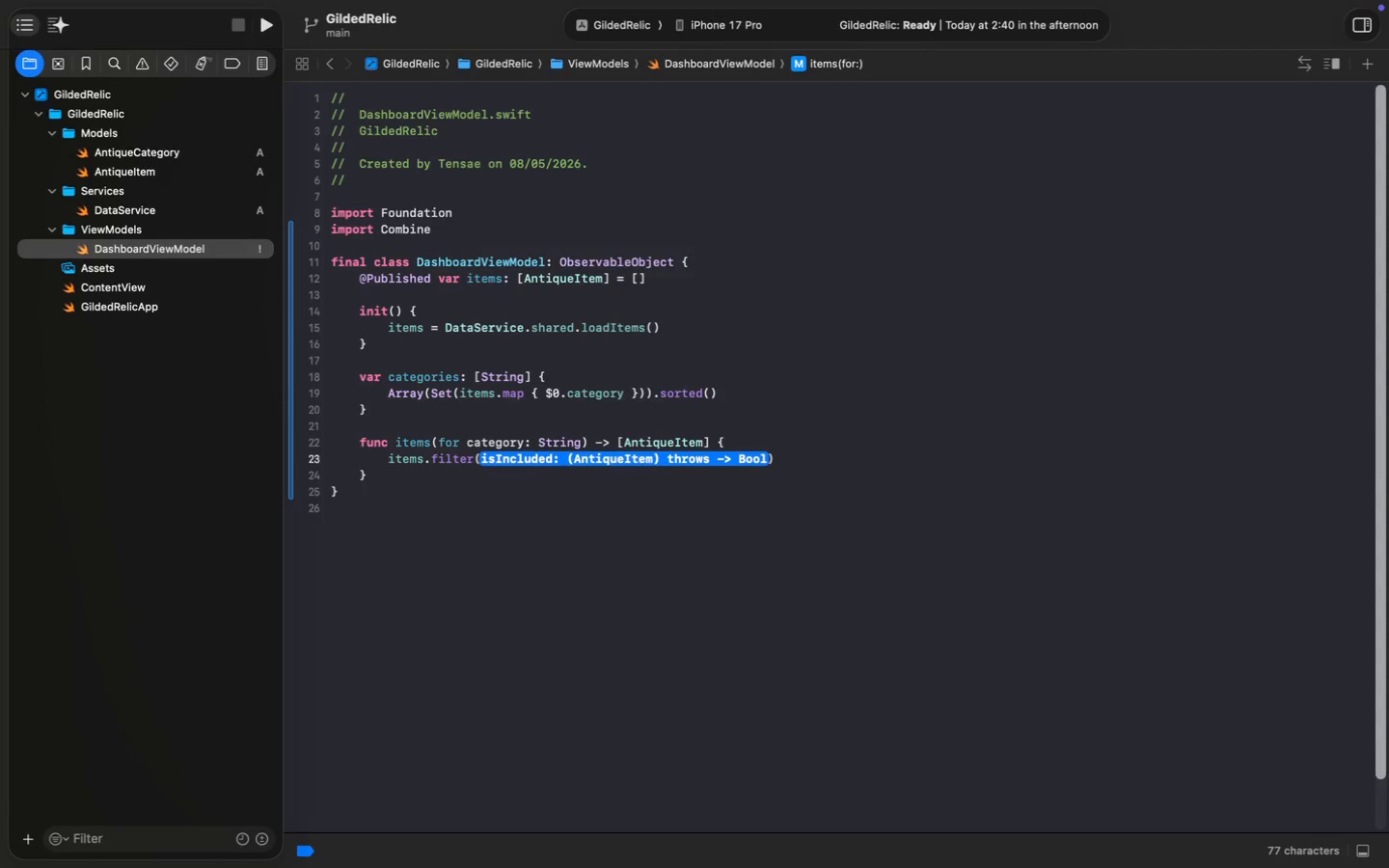 
key(Backspace)
 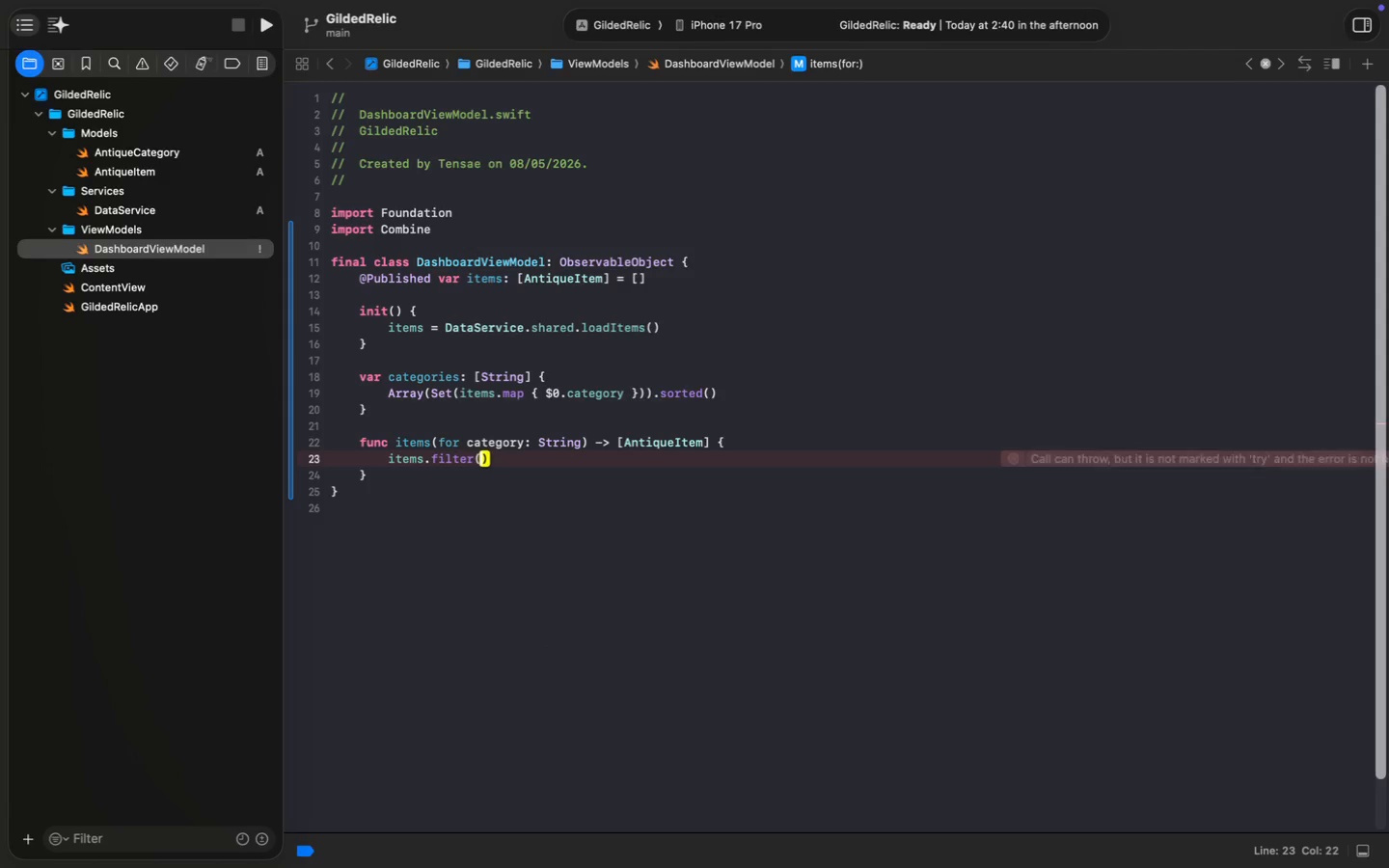 
key(Backspace)
 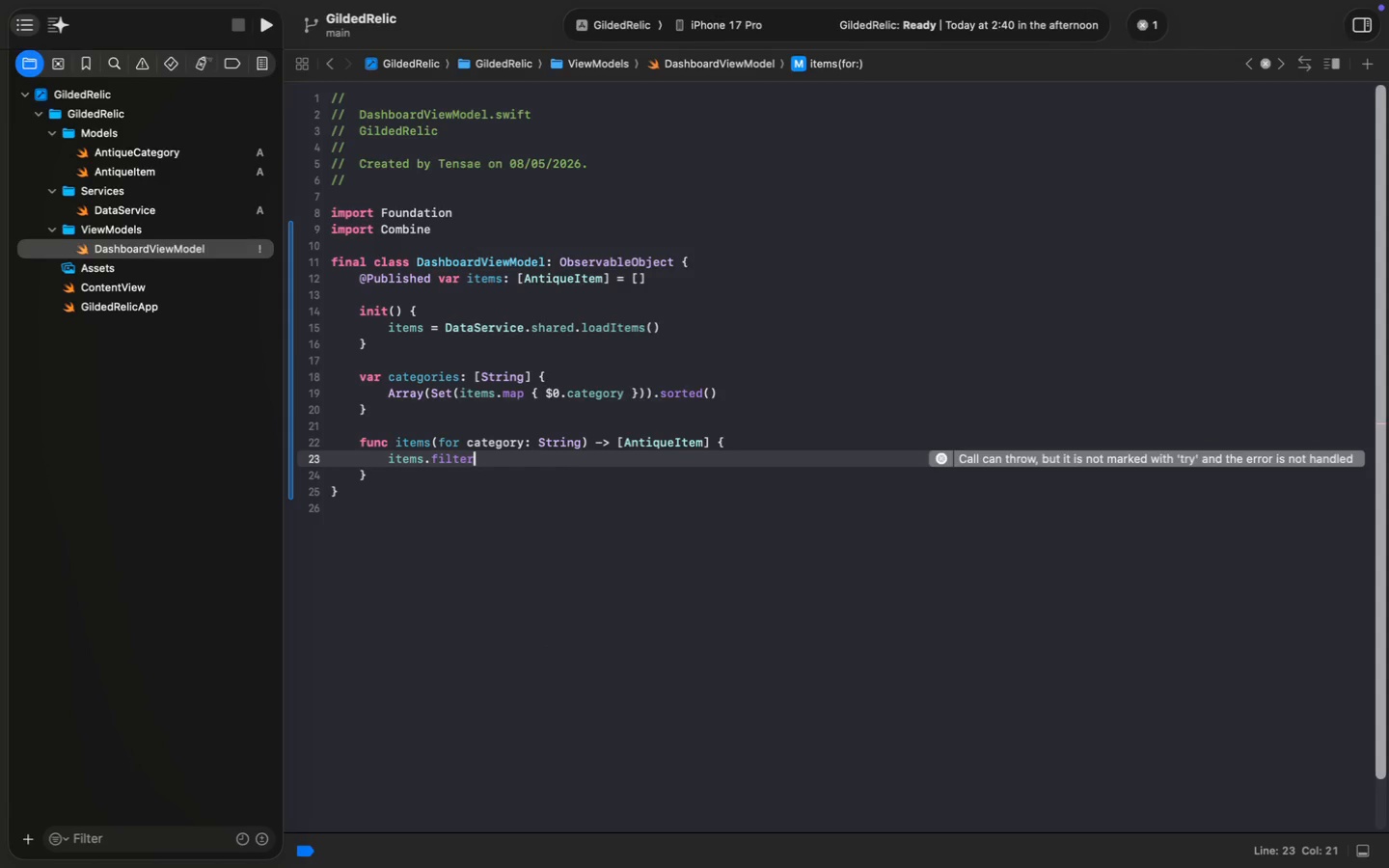 
key(Space)
 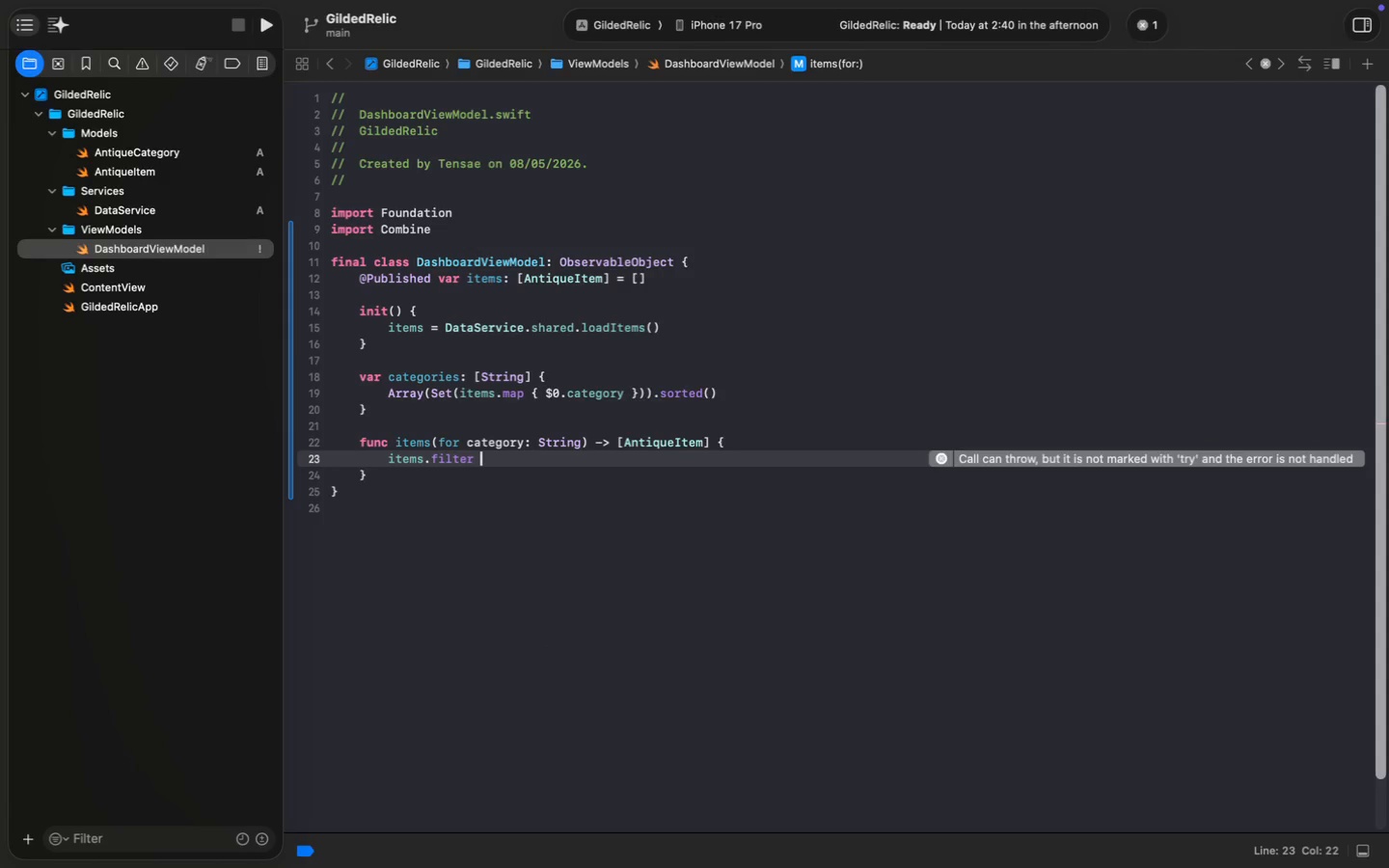 
key(Shift+ShiftLeft)
 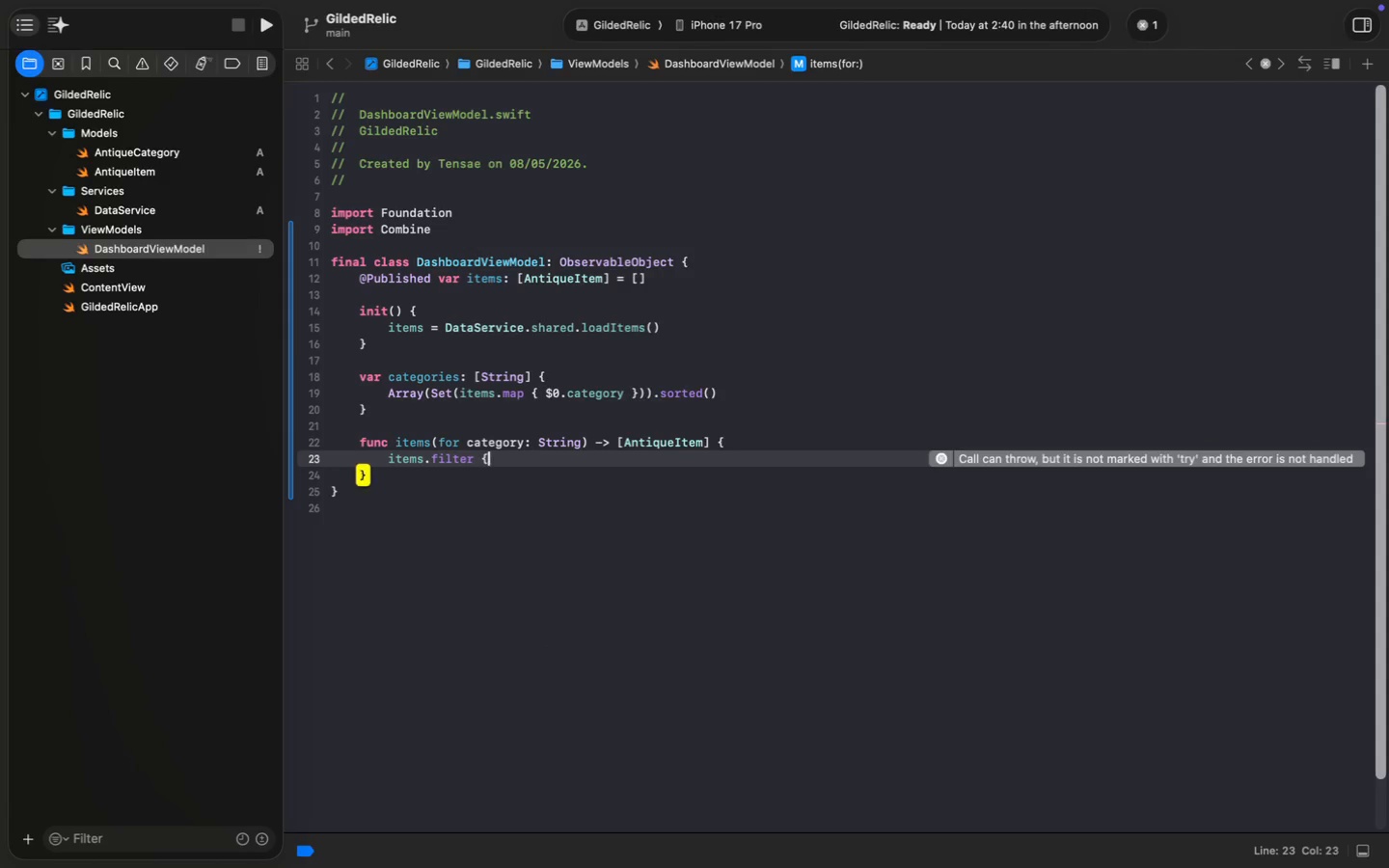 
key(Shift+BracketLeft)
 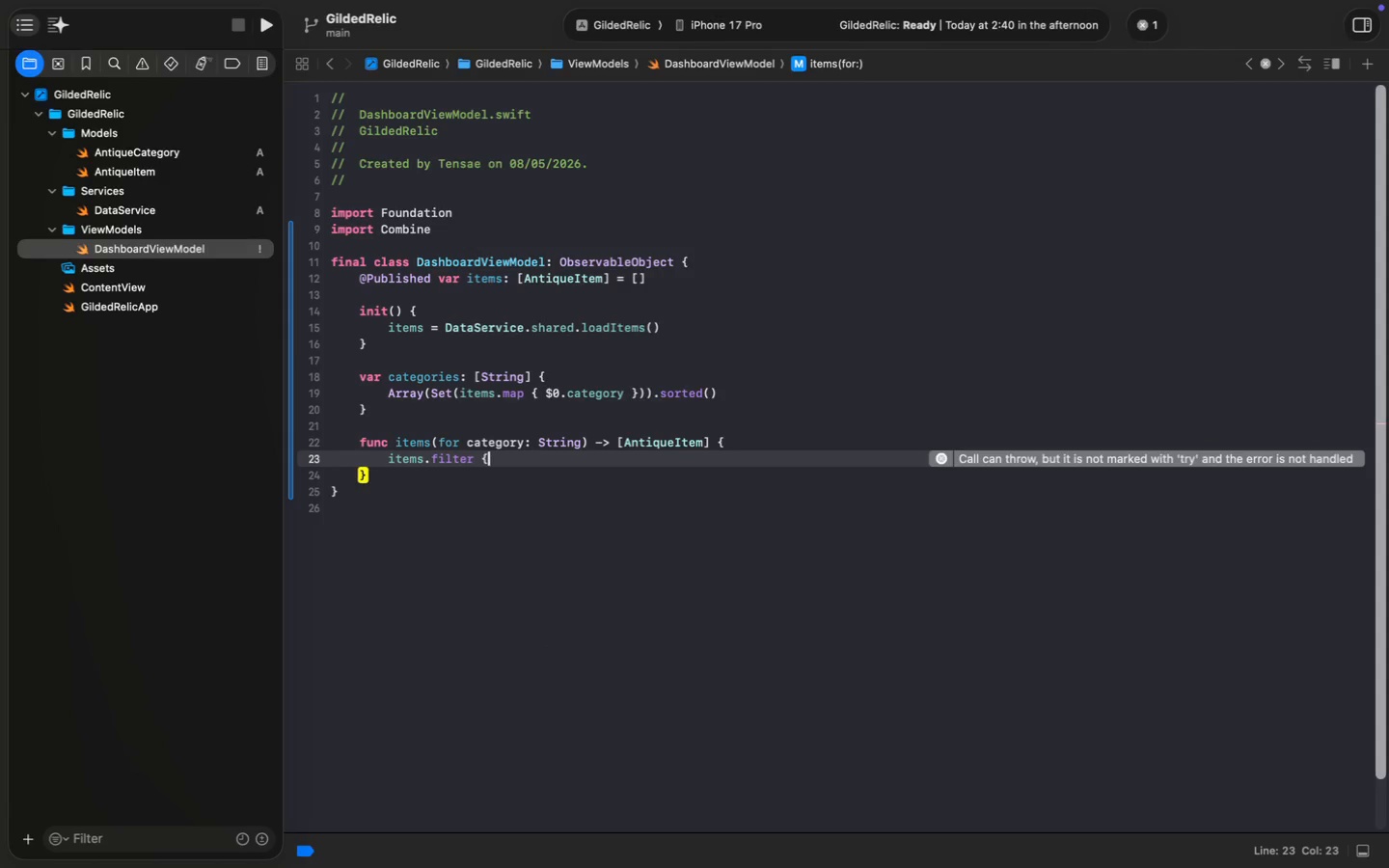 
key(Space)
 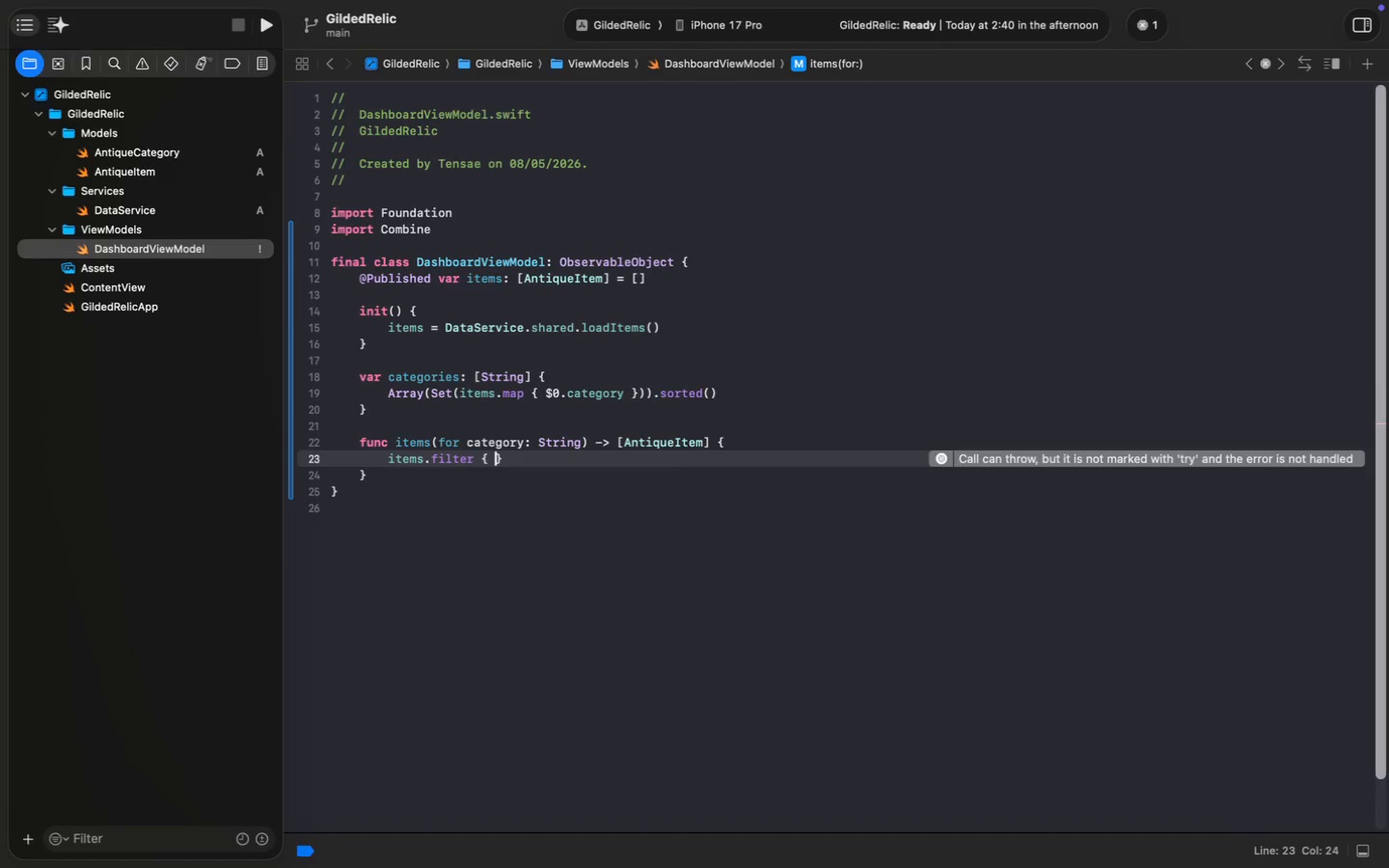 
key(ArrowLeft)
 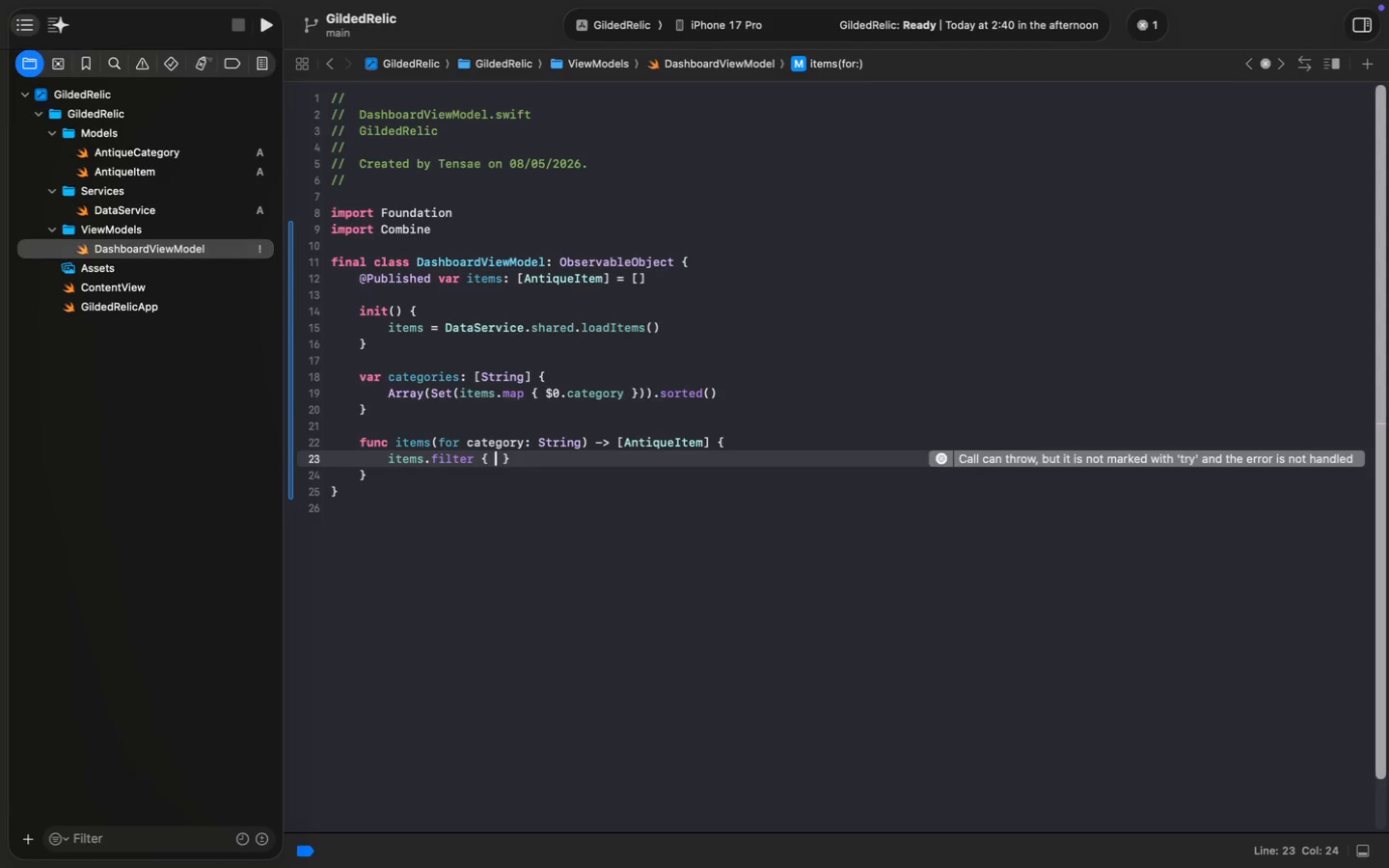 
type( $0.cate)
 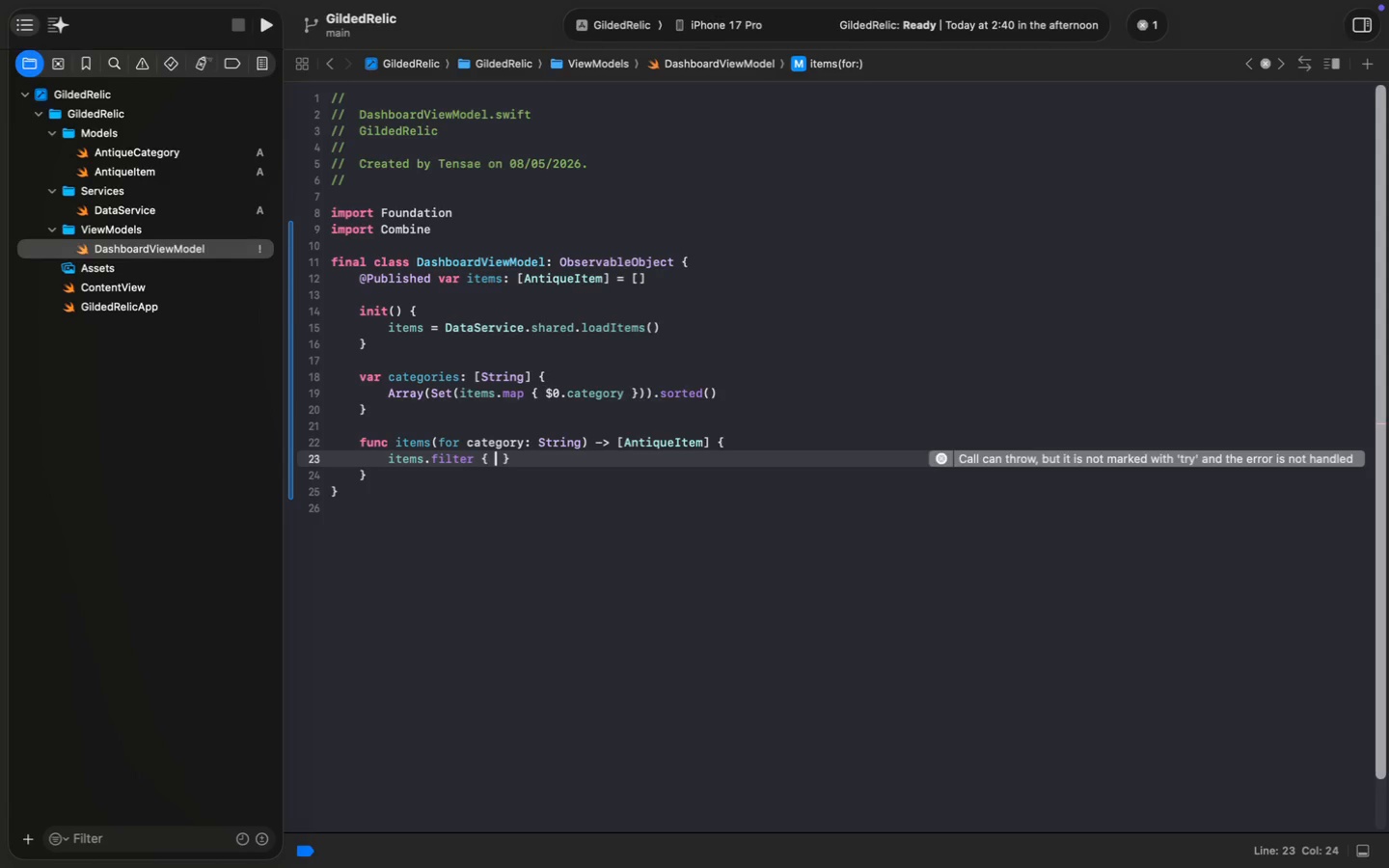 
 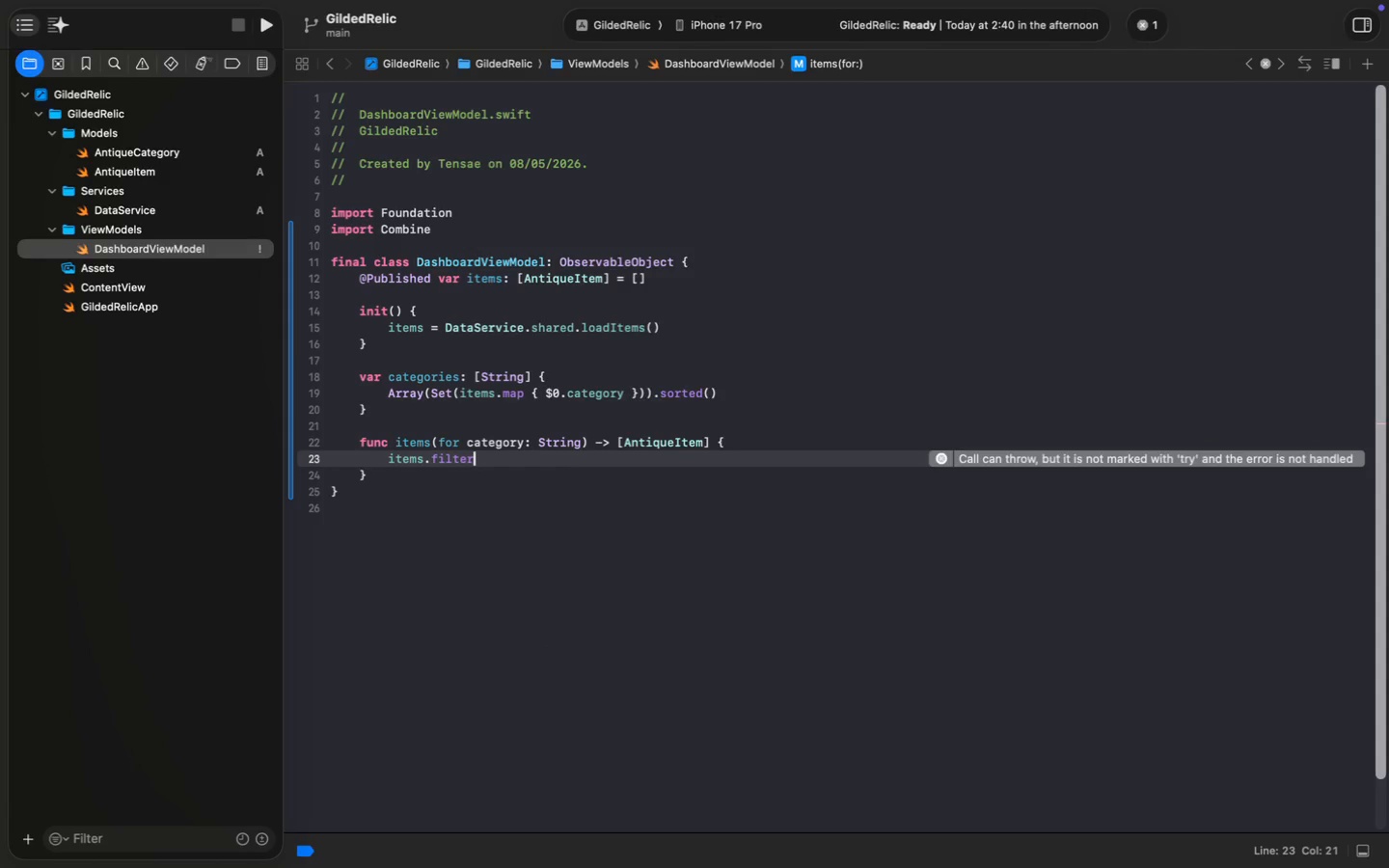 
key(Enter)
 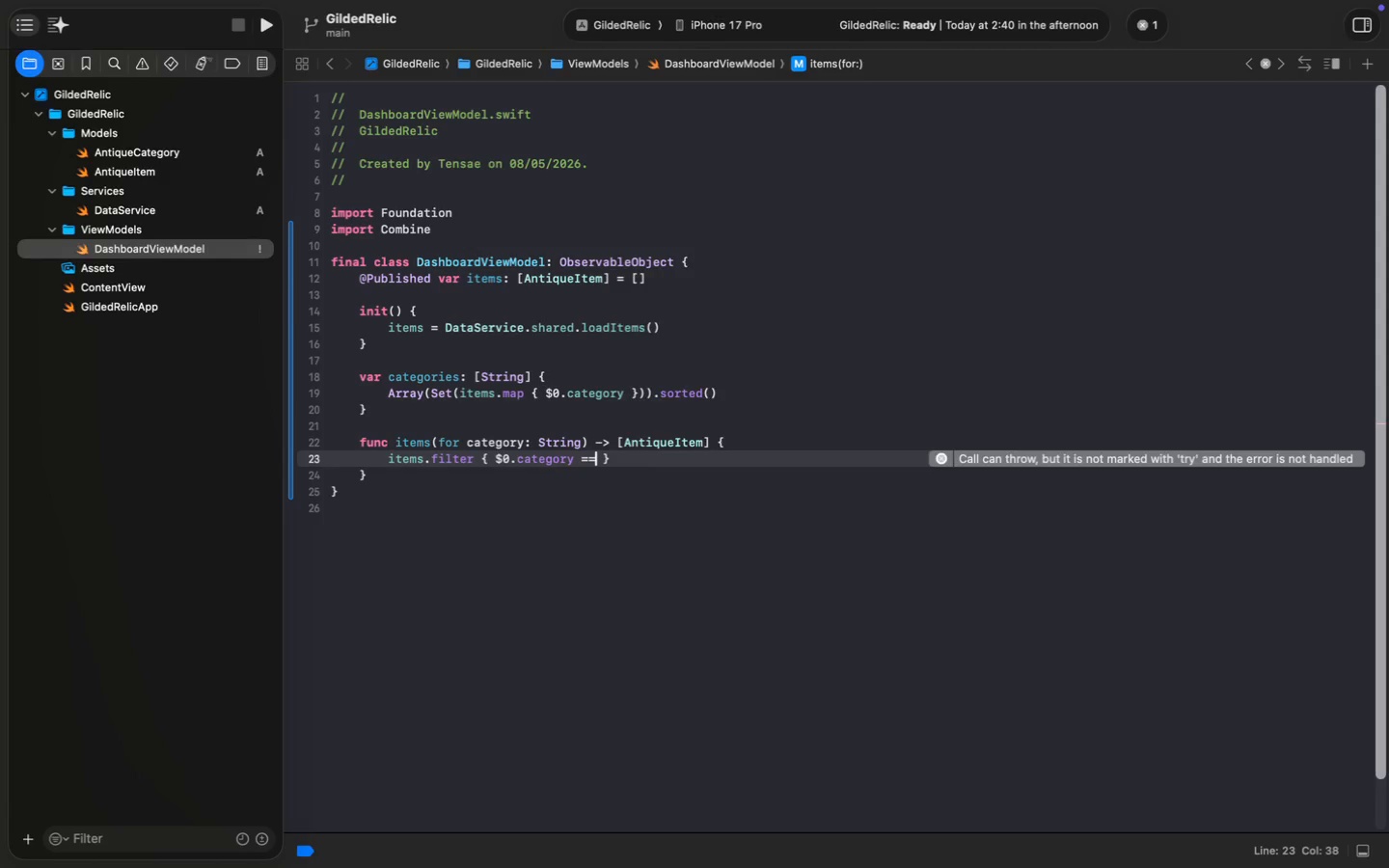 
type( == cate)
 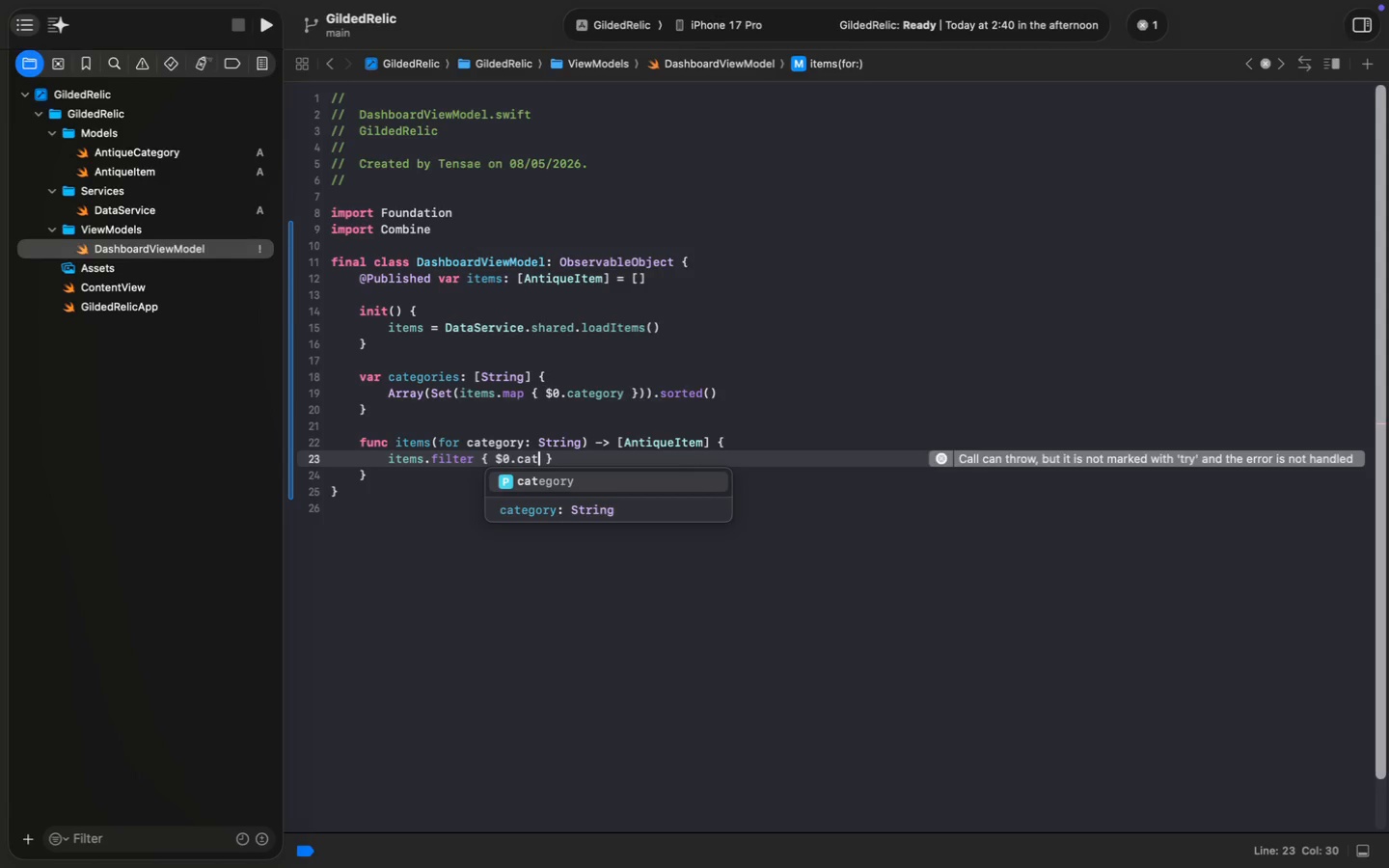 
key(Enter)
 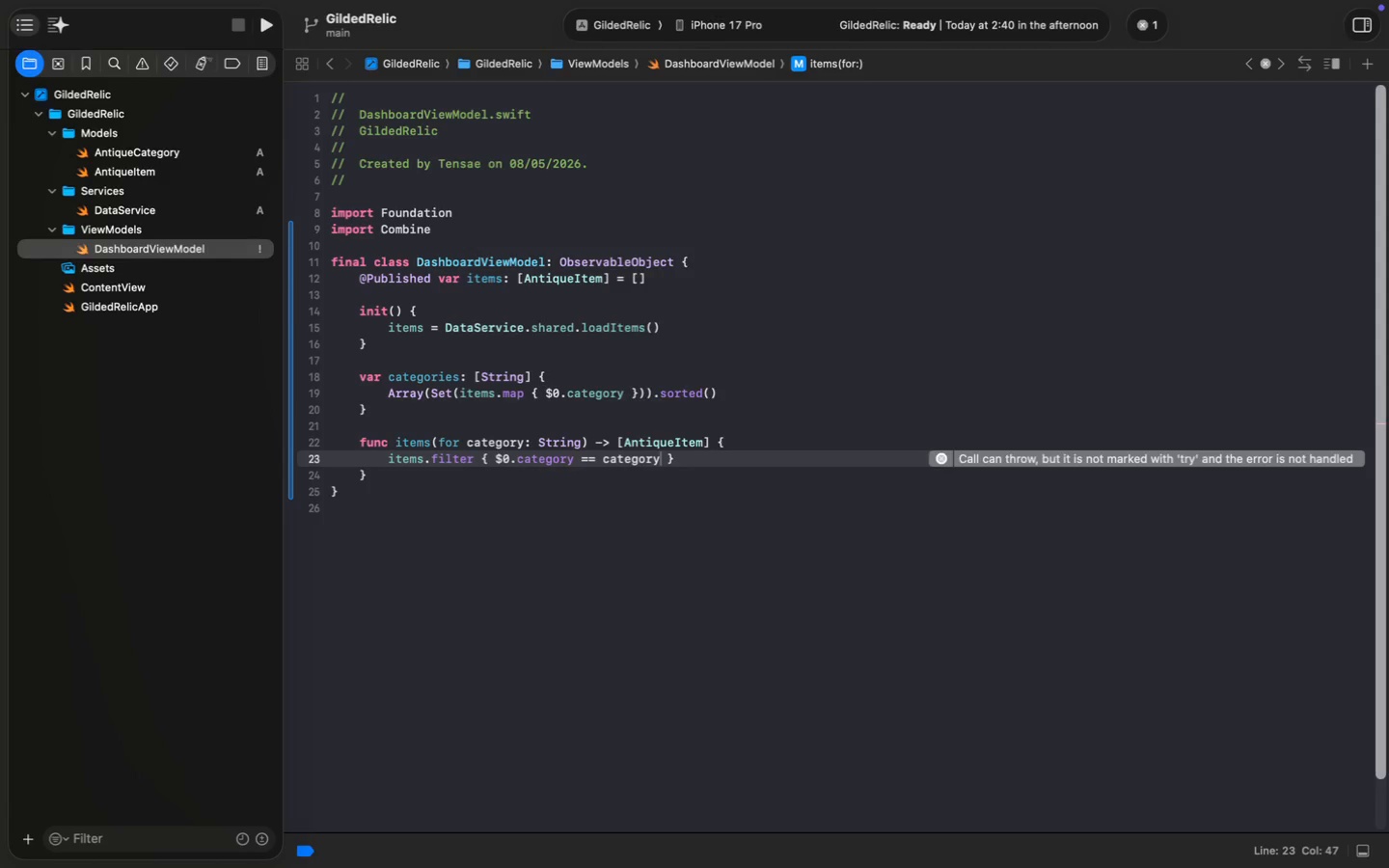 
key(Meta+S)
 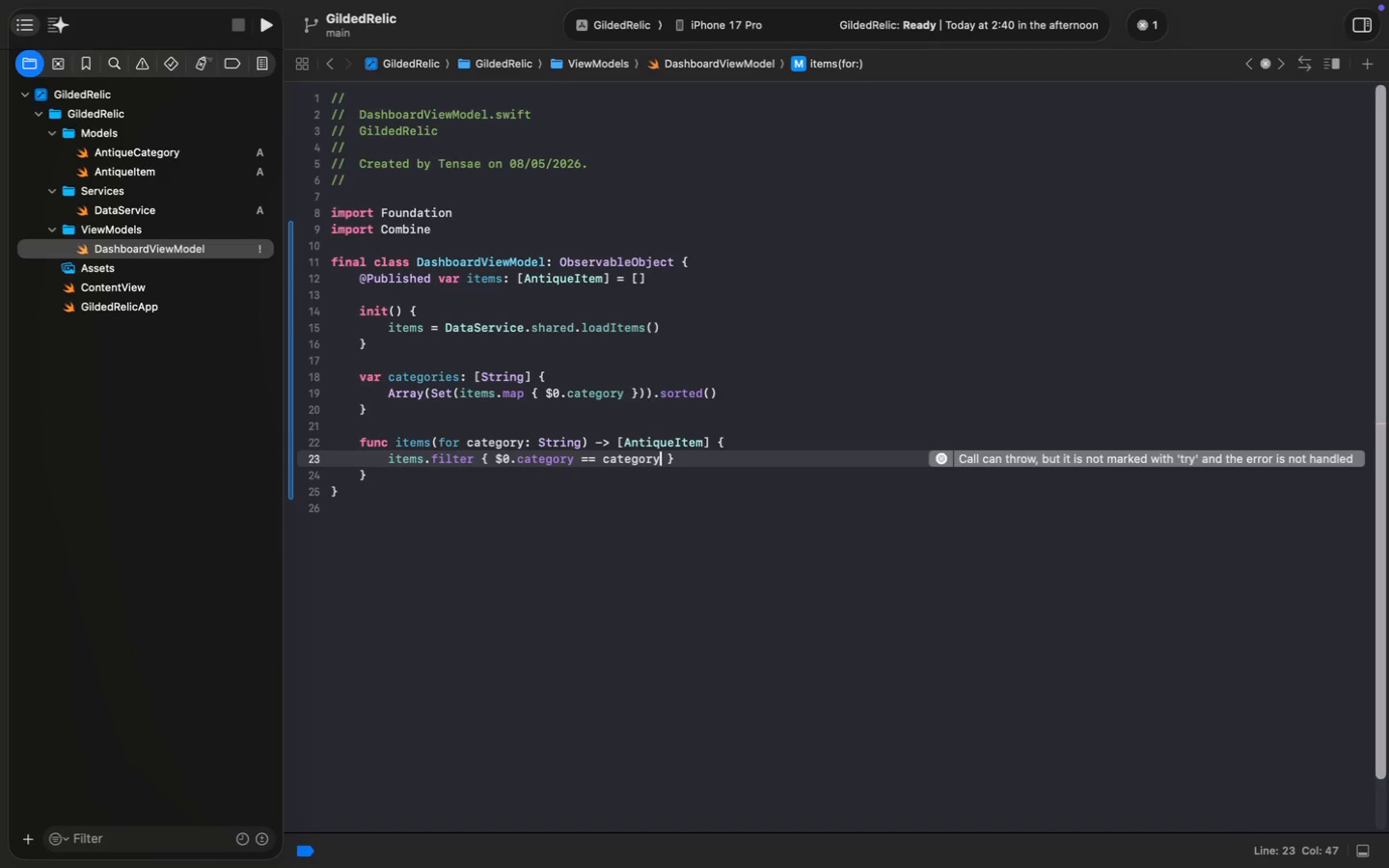 
key(Meta+S)
 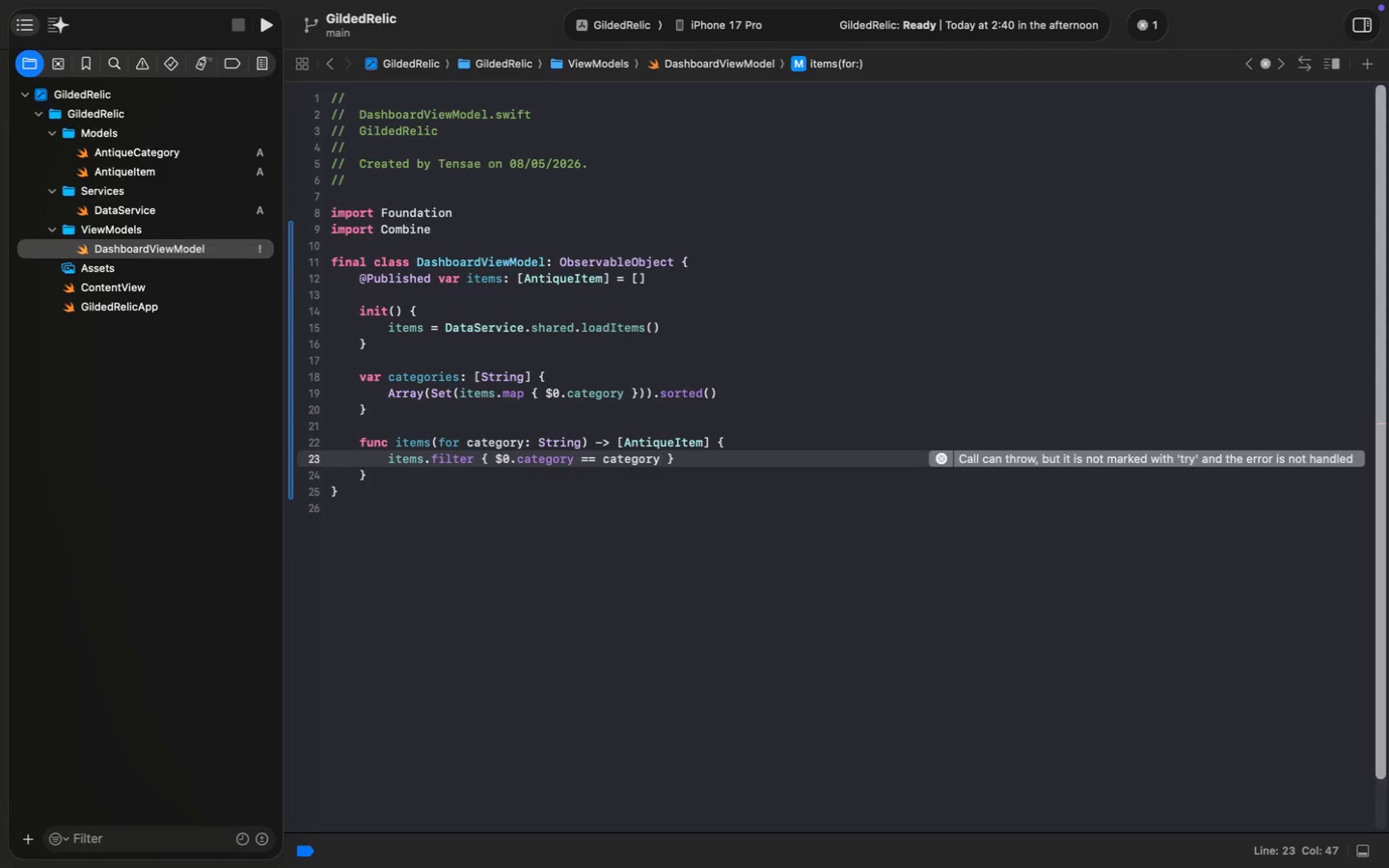 
key(Meta+S)
 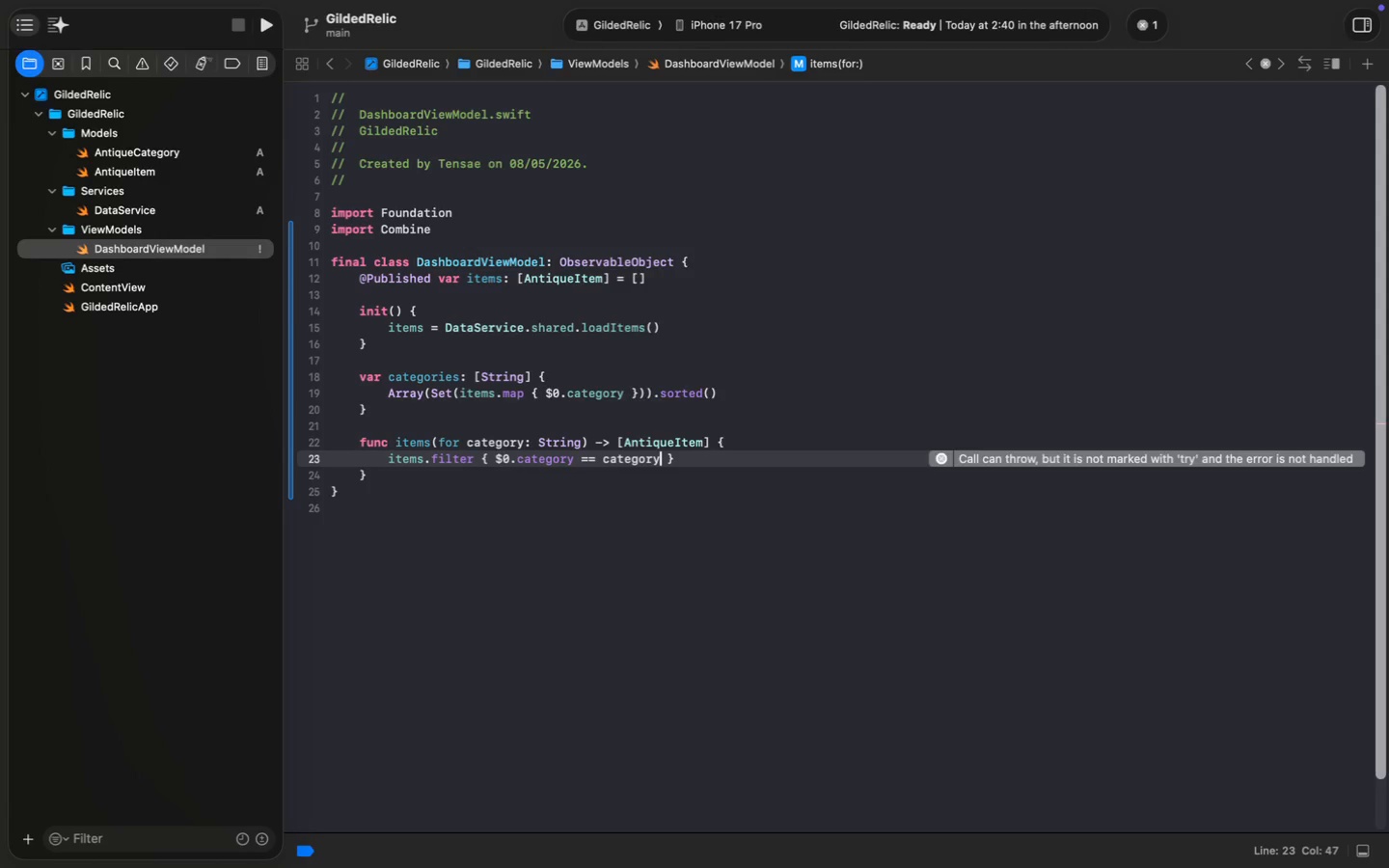 
key(Meta+S)
 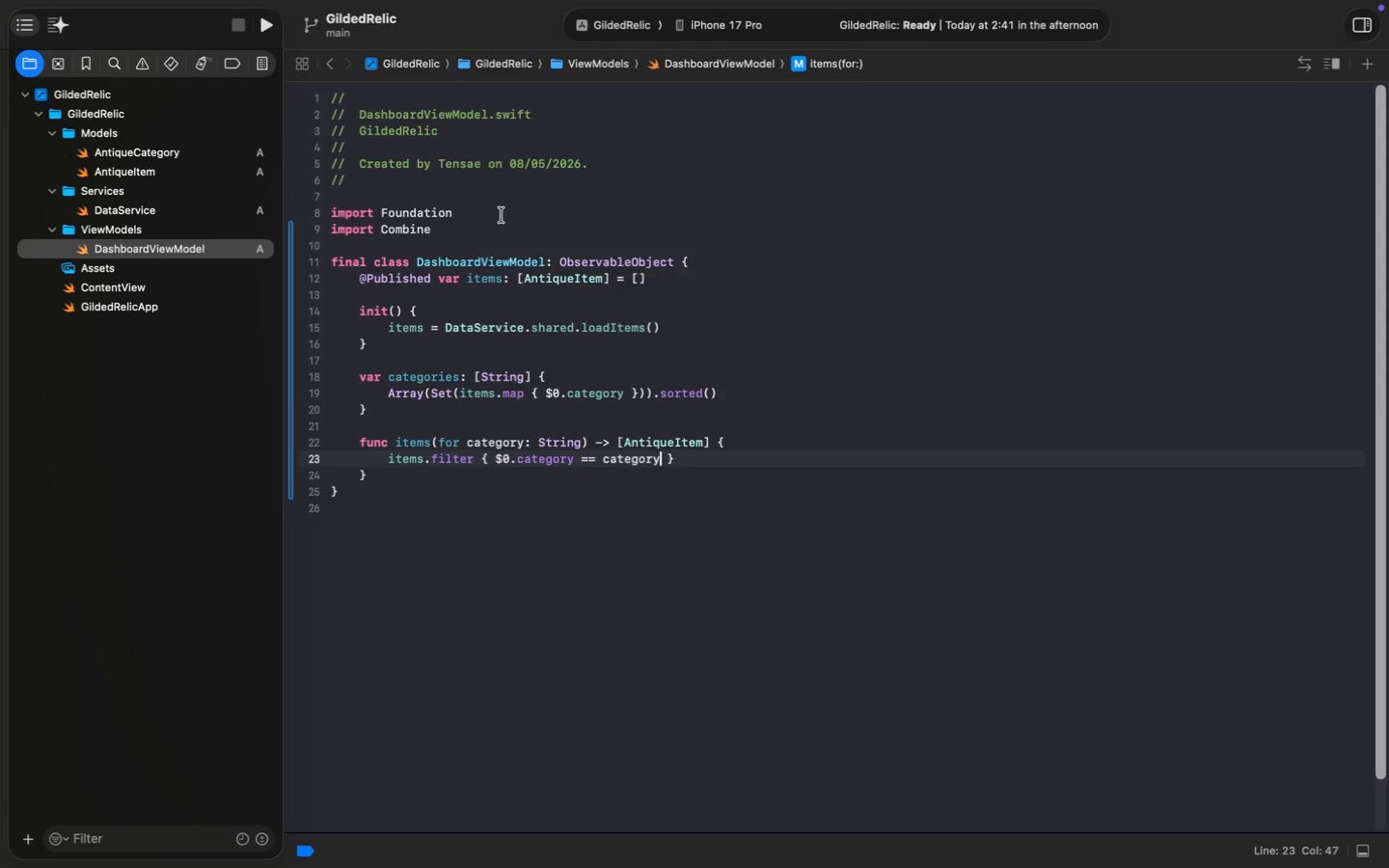 
key(Meta+N)
 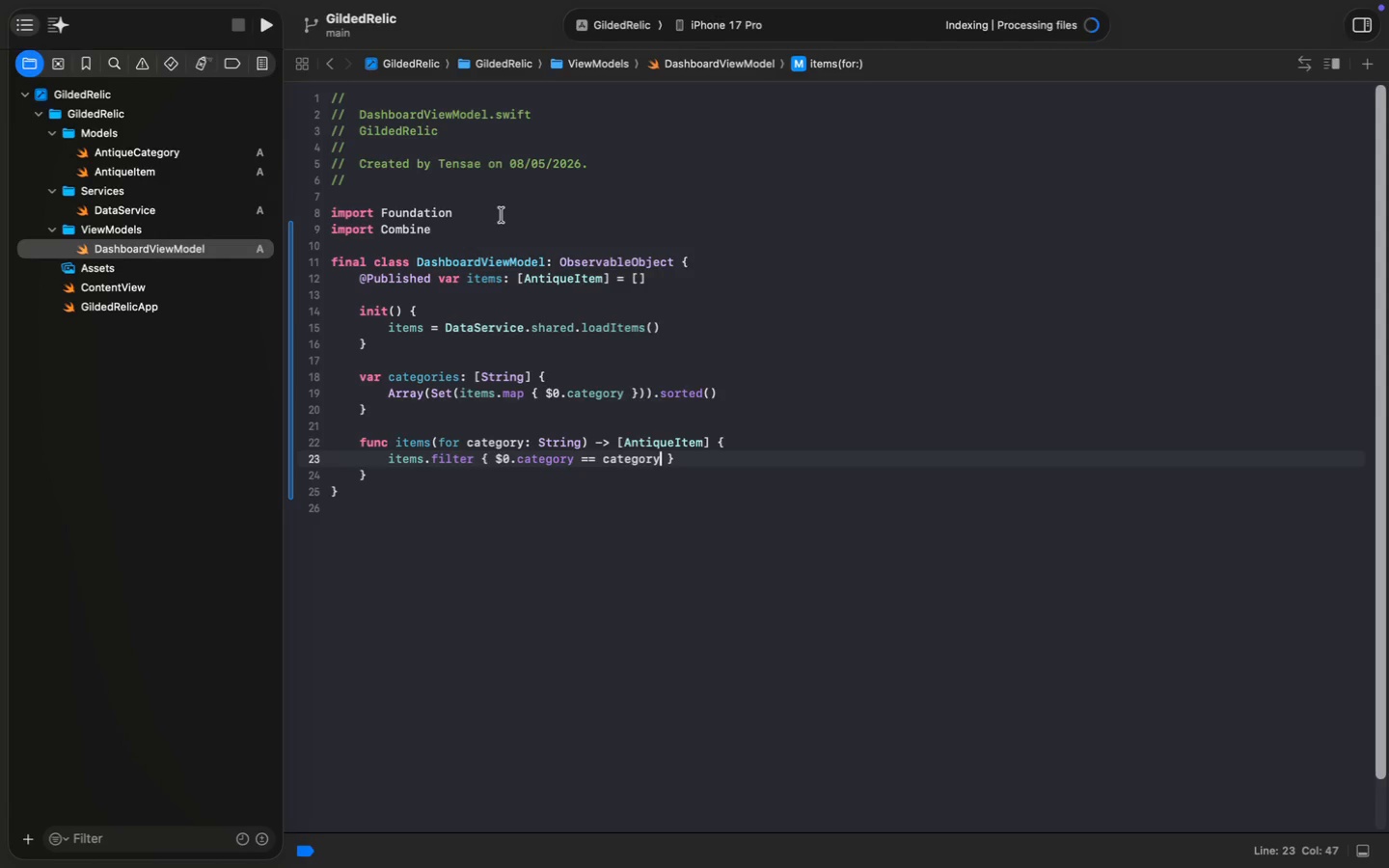 
key(Enter)
 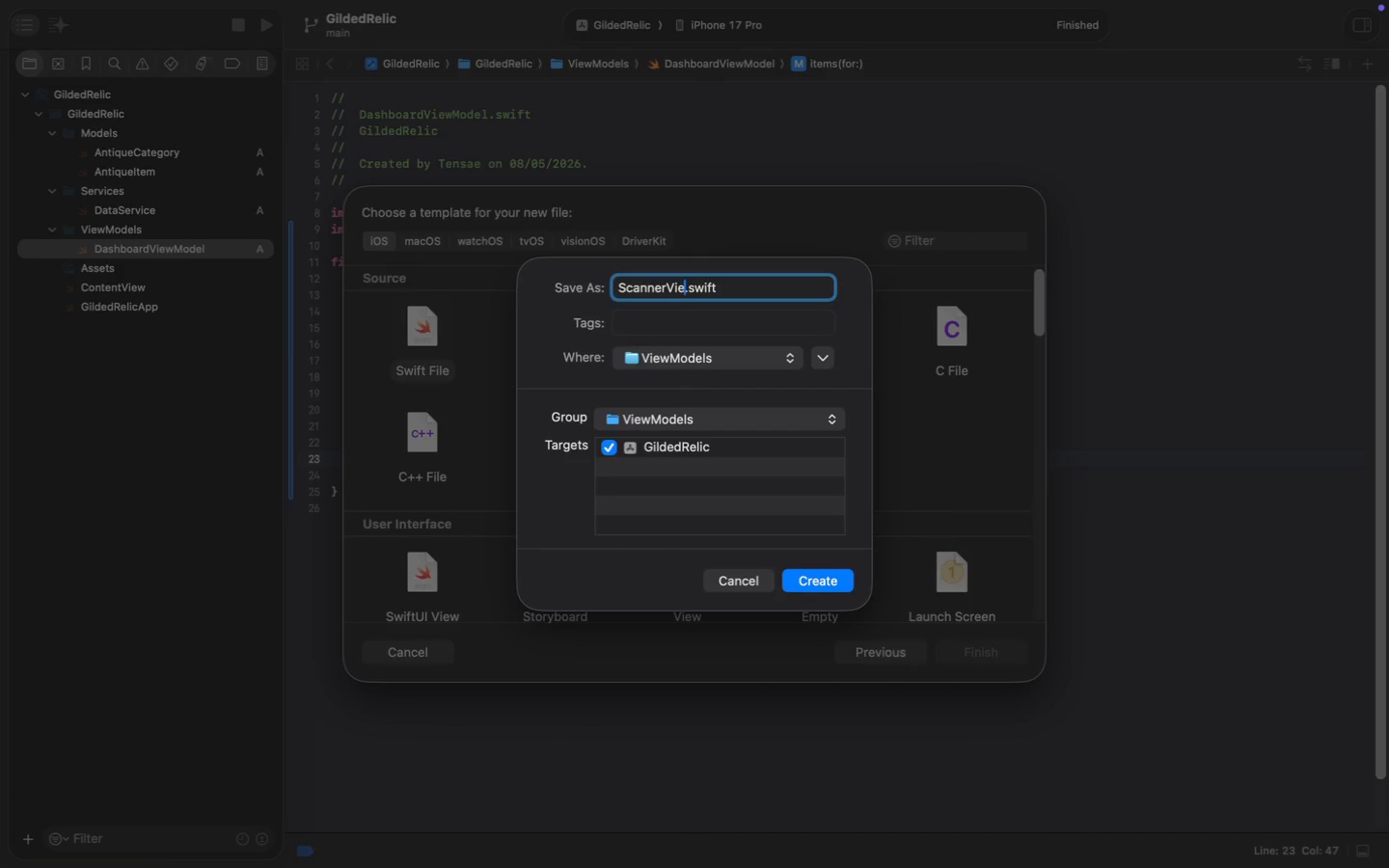 
type(ScannerViewModel)
 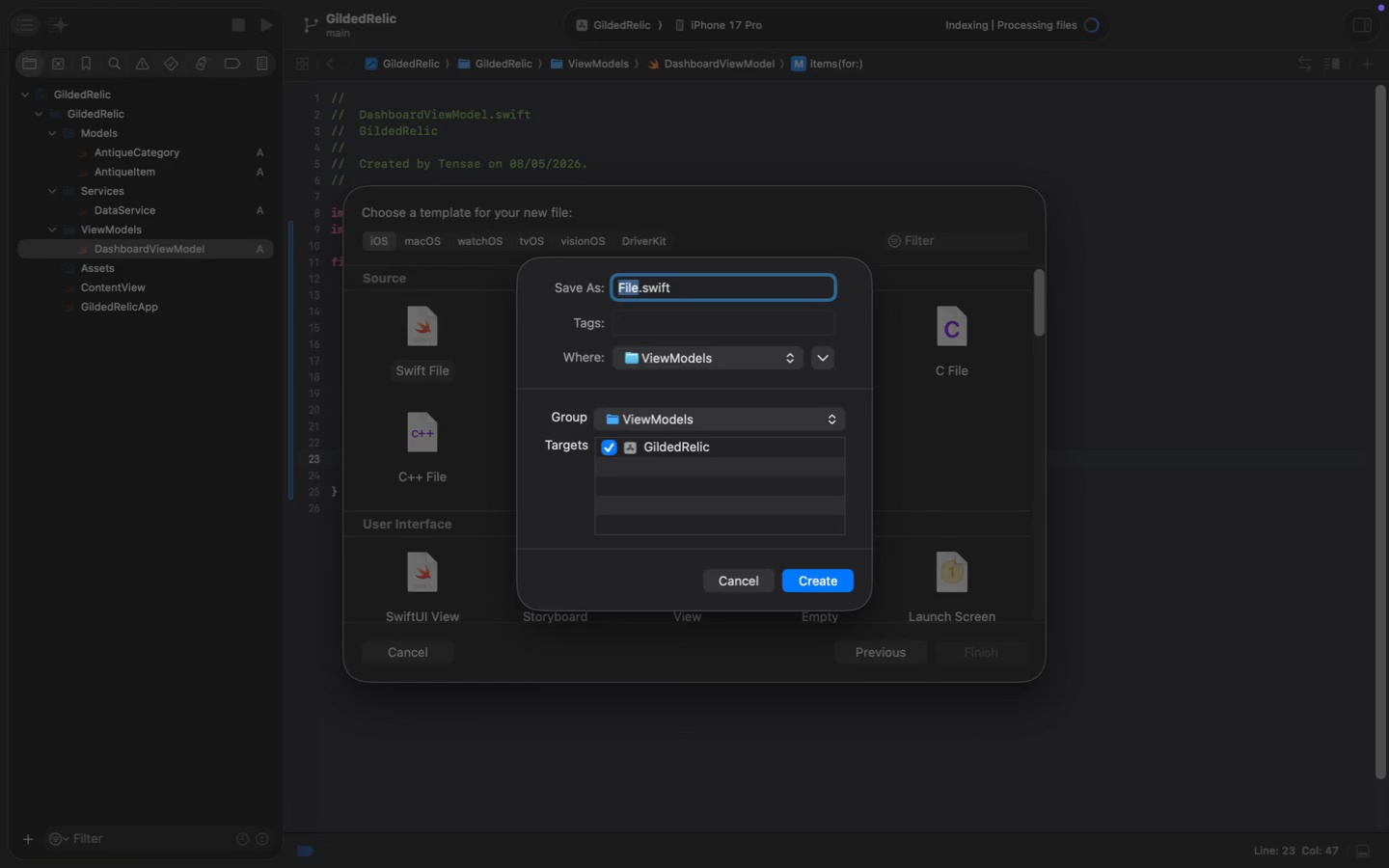 
 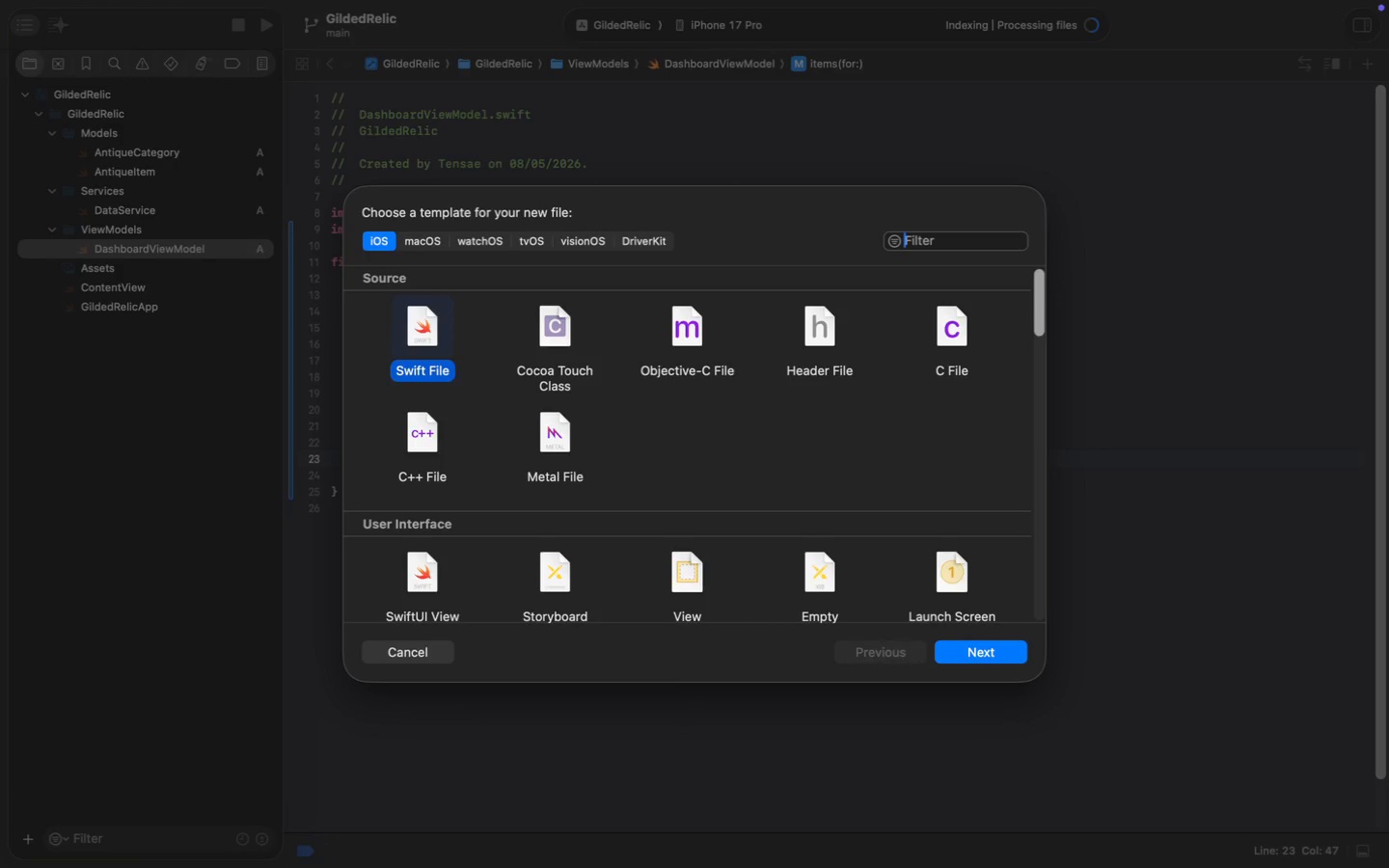 
key(Enter)
 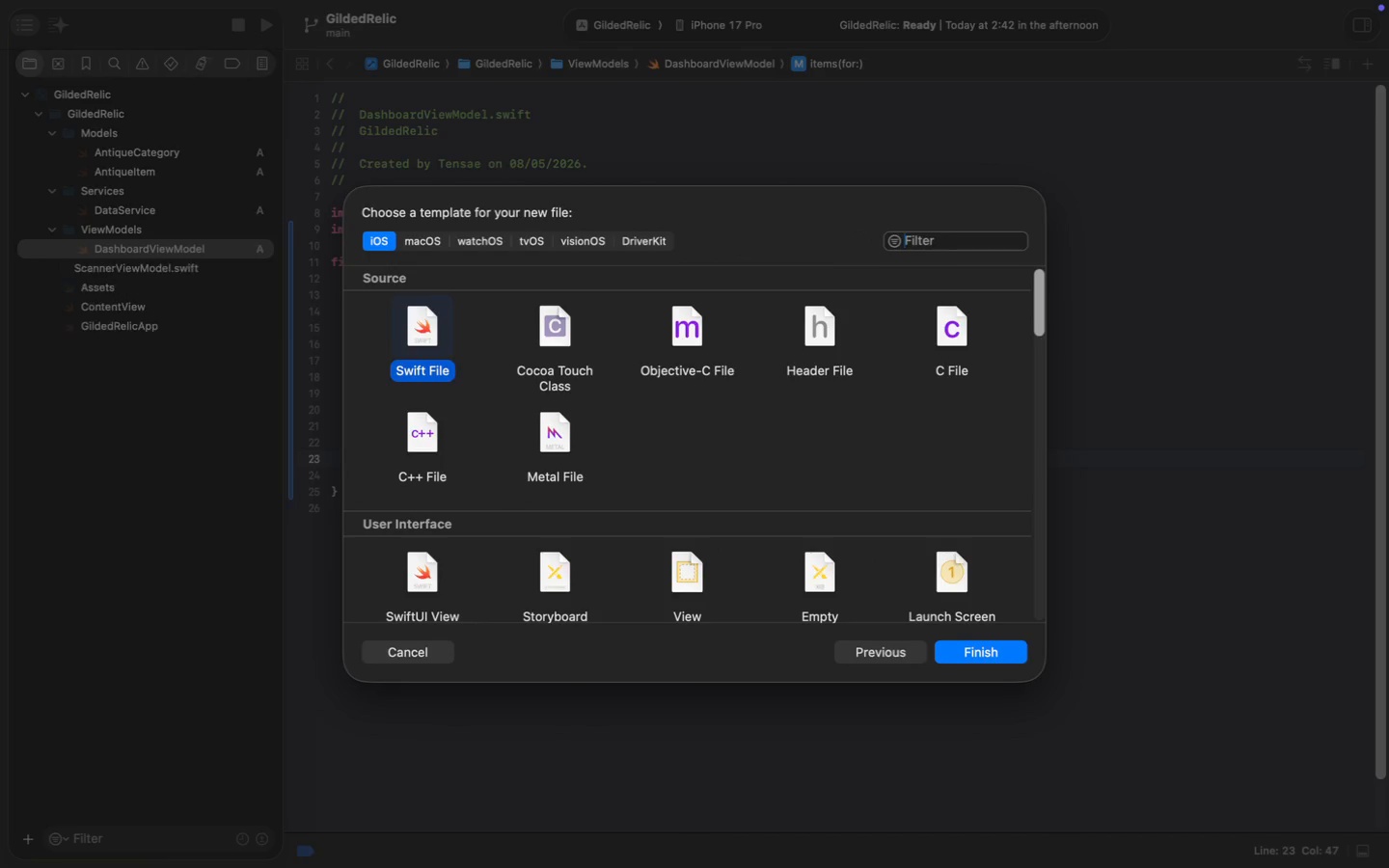 
wait(5.6)
 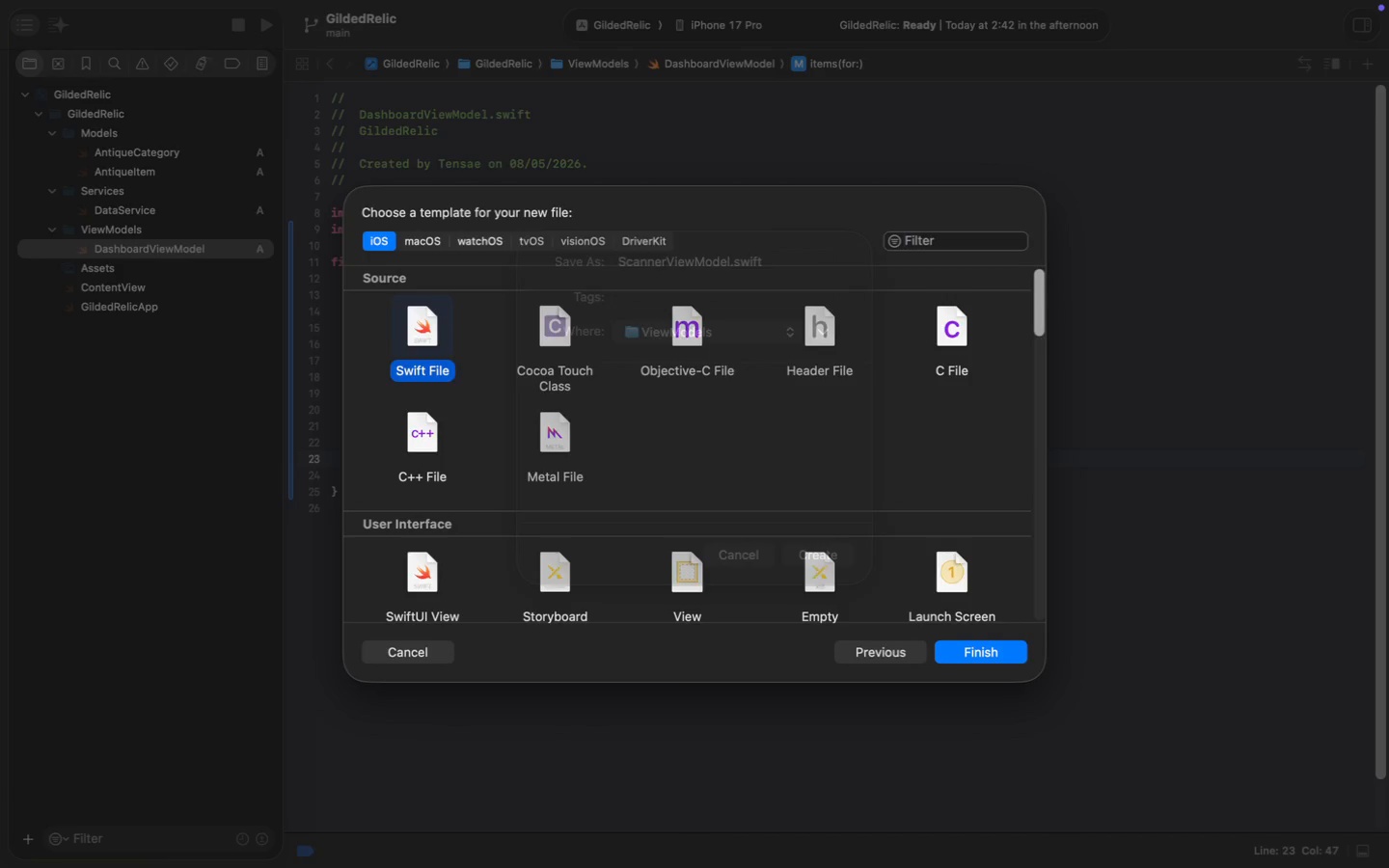 
type(import Combine)
 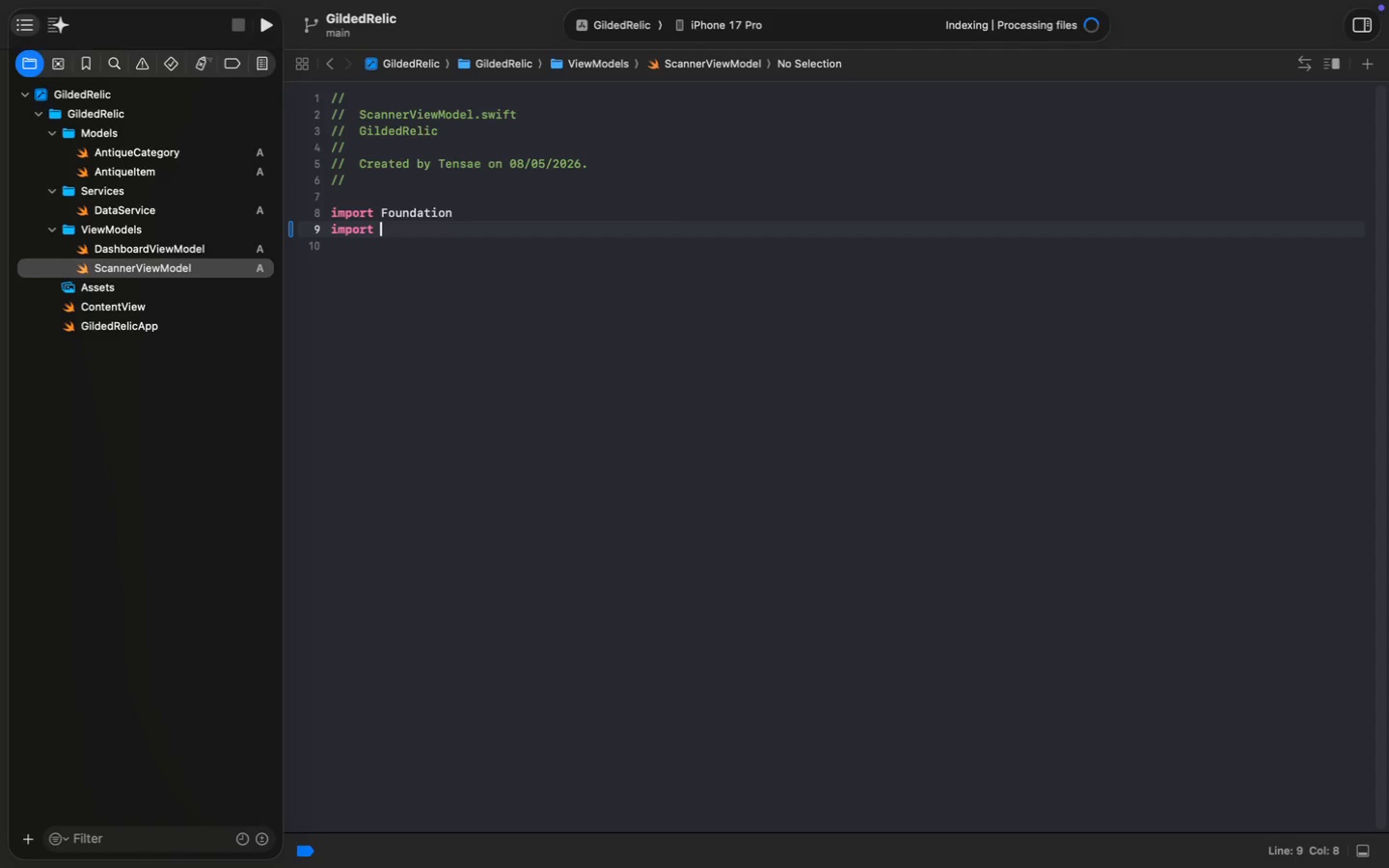 
key(Enter)
 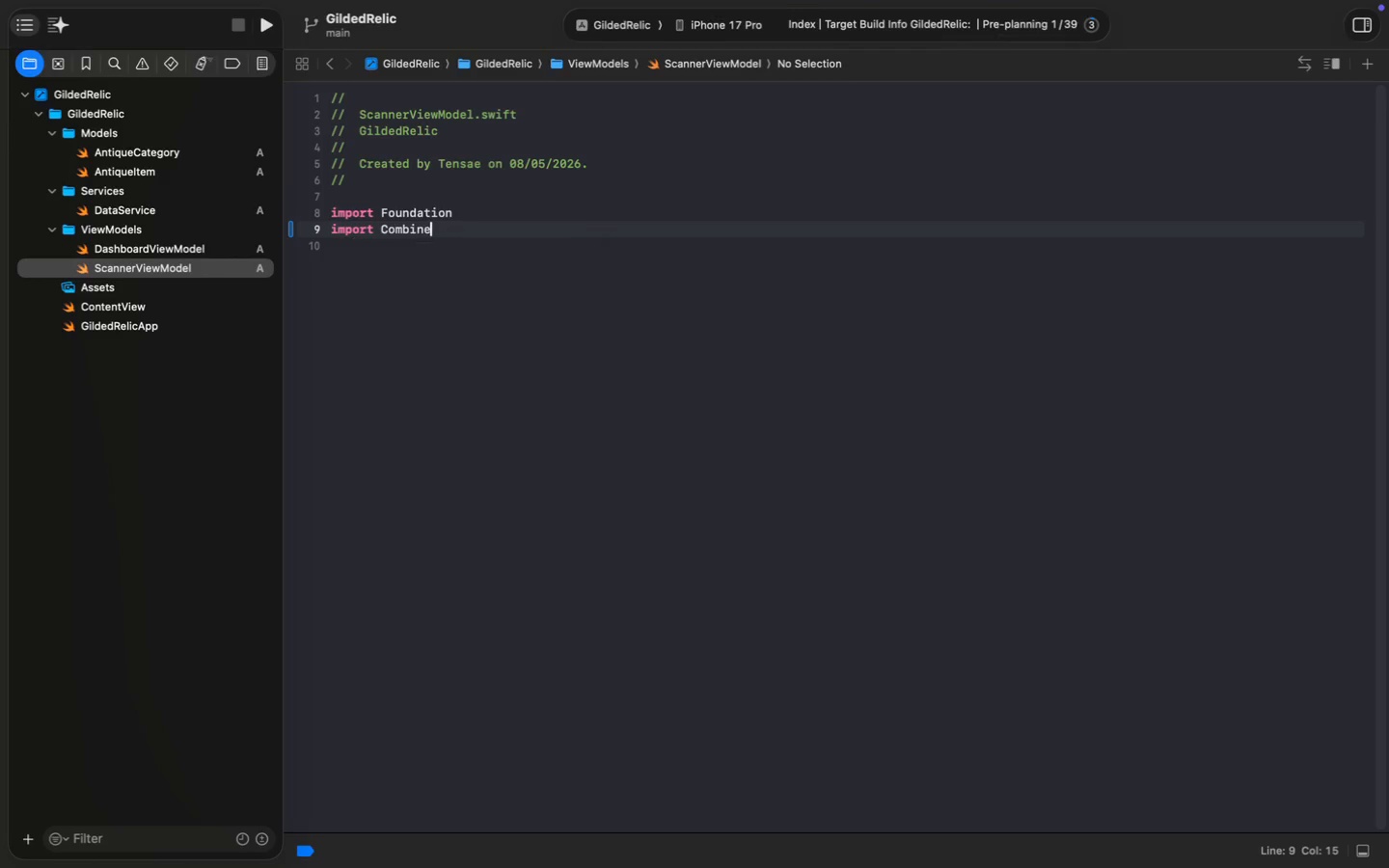 
key(Enter)
 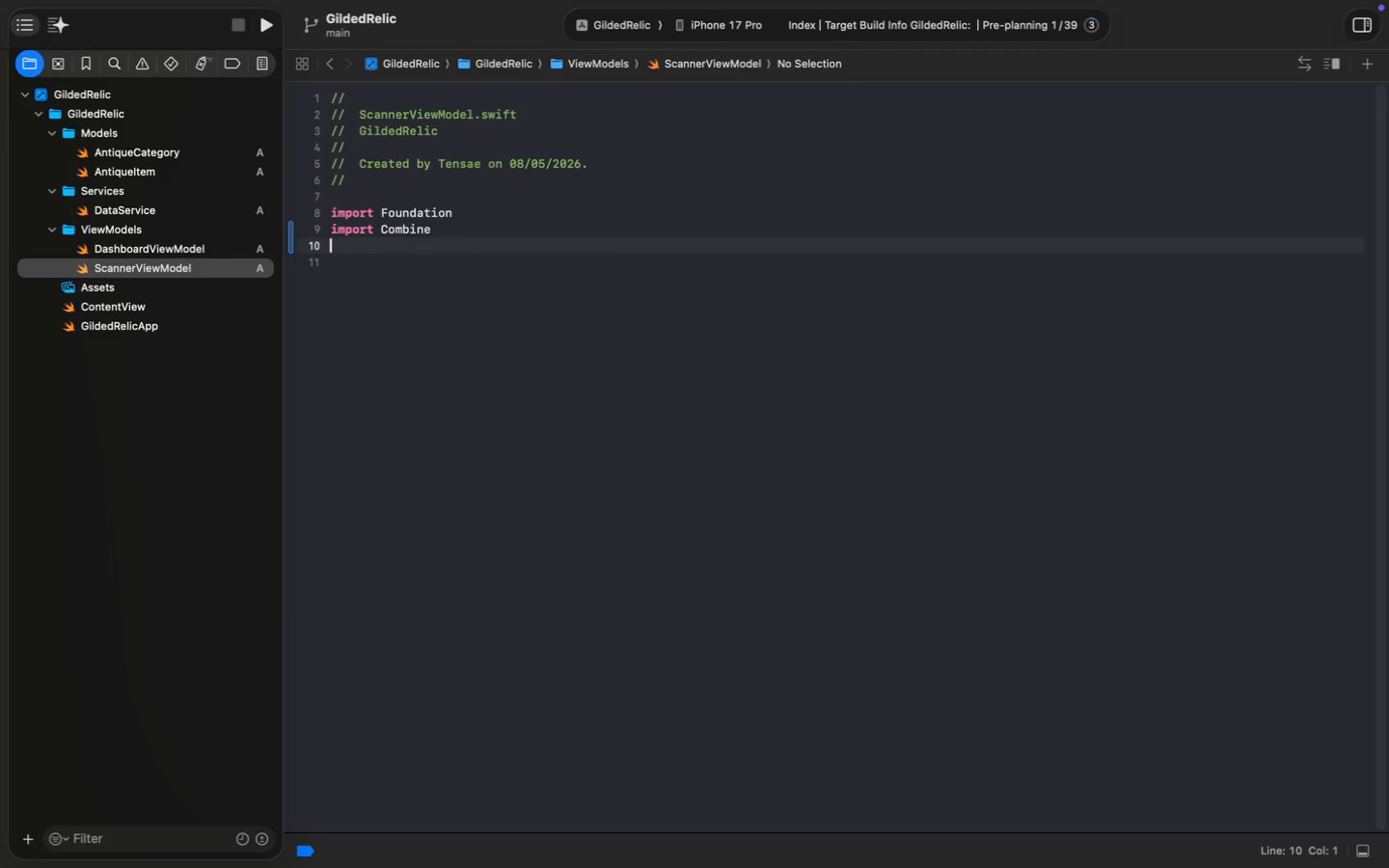 
key(Enter)
 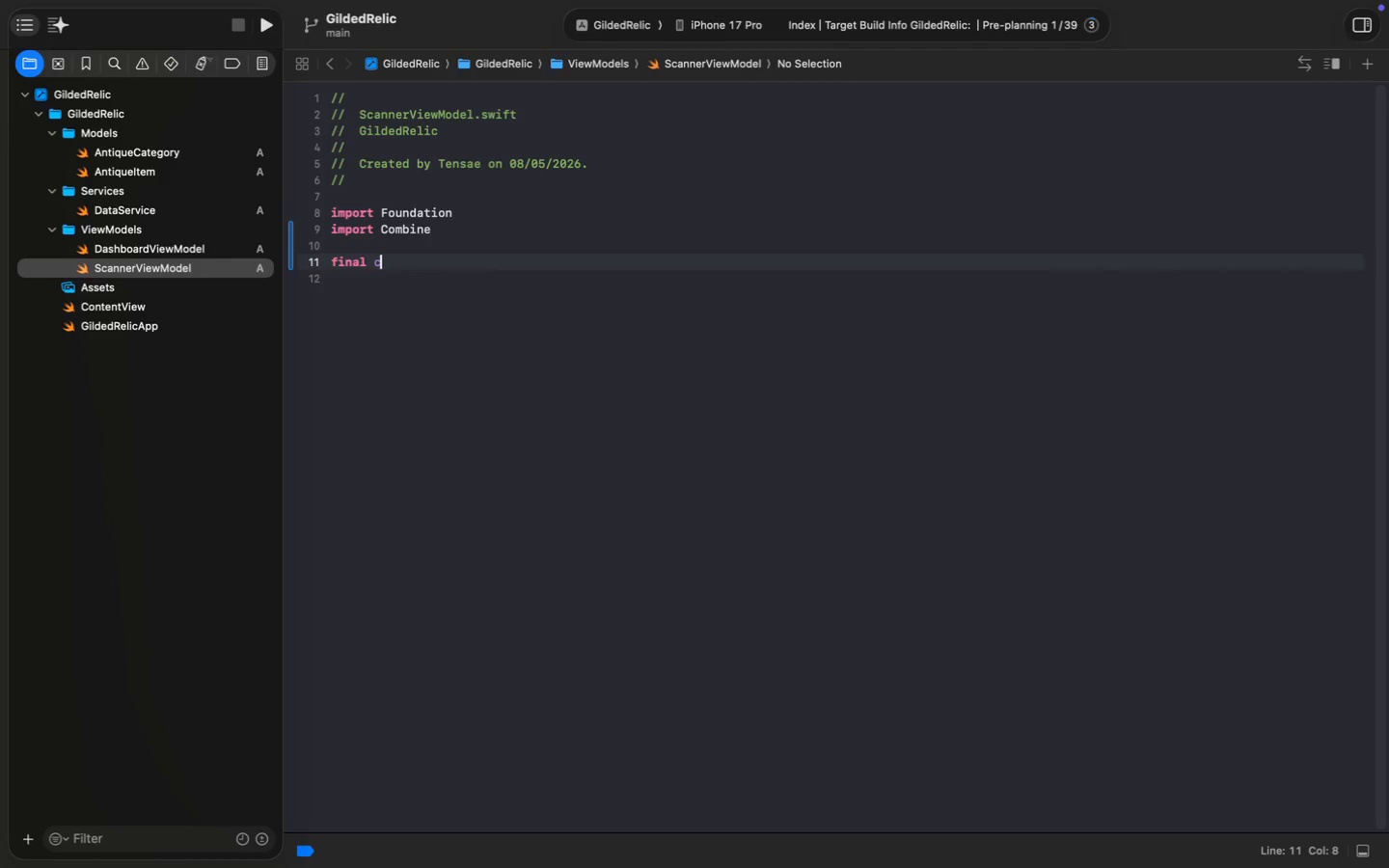 
type(fn)
key(Backspace)
type(inal class Scannwe)
key(Backspace)
key(Backspace)
type(er)
key(Tab)
type(: Observo)
 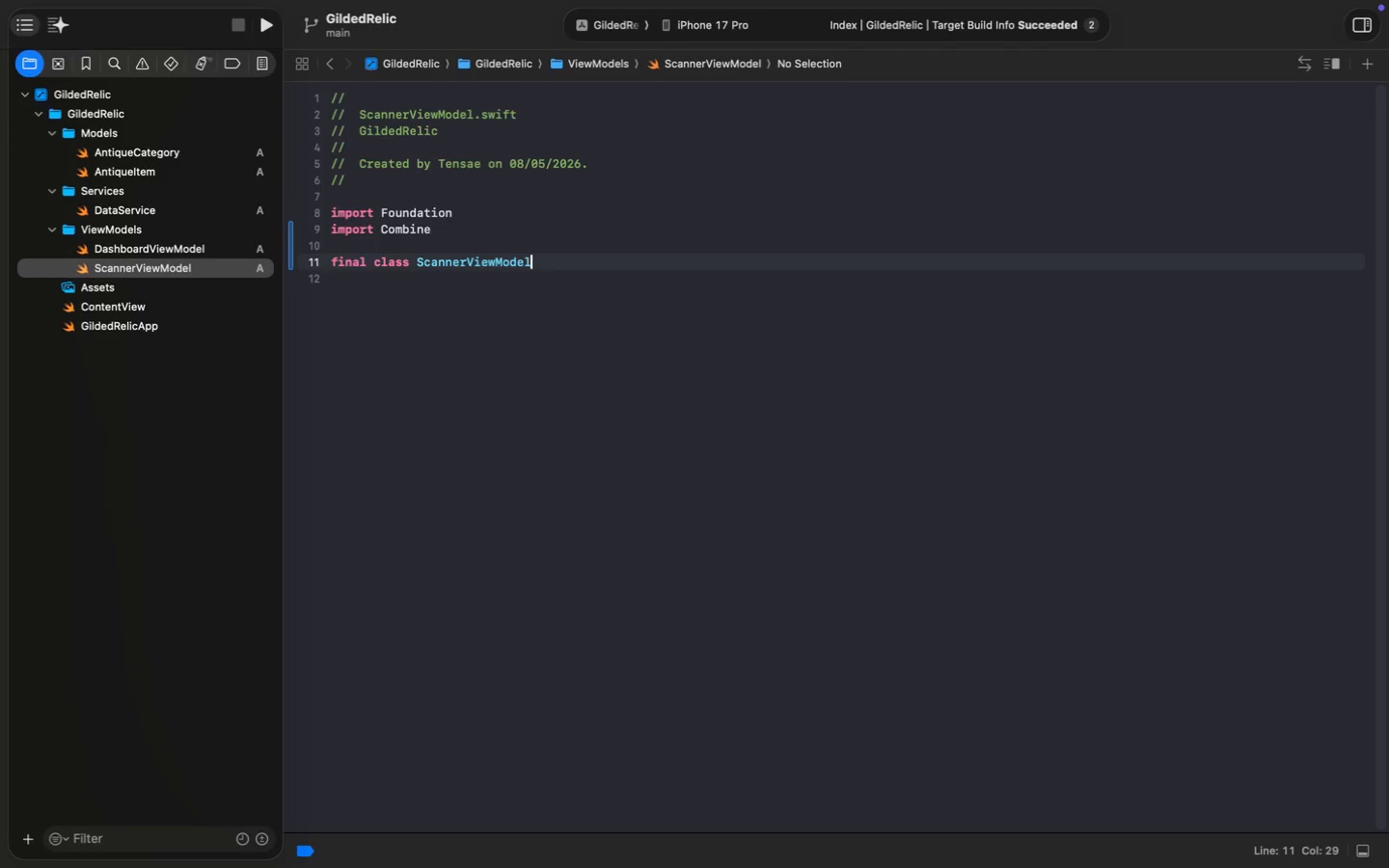 
 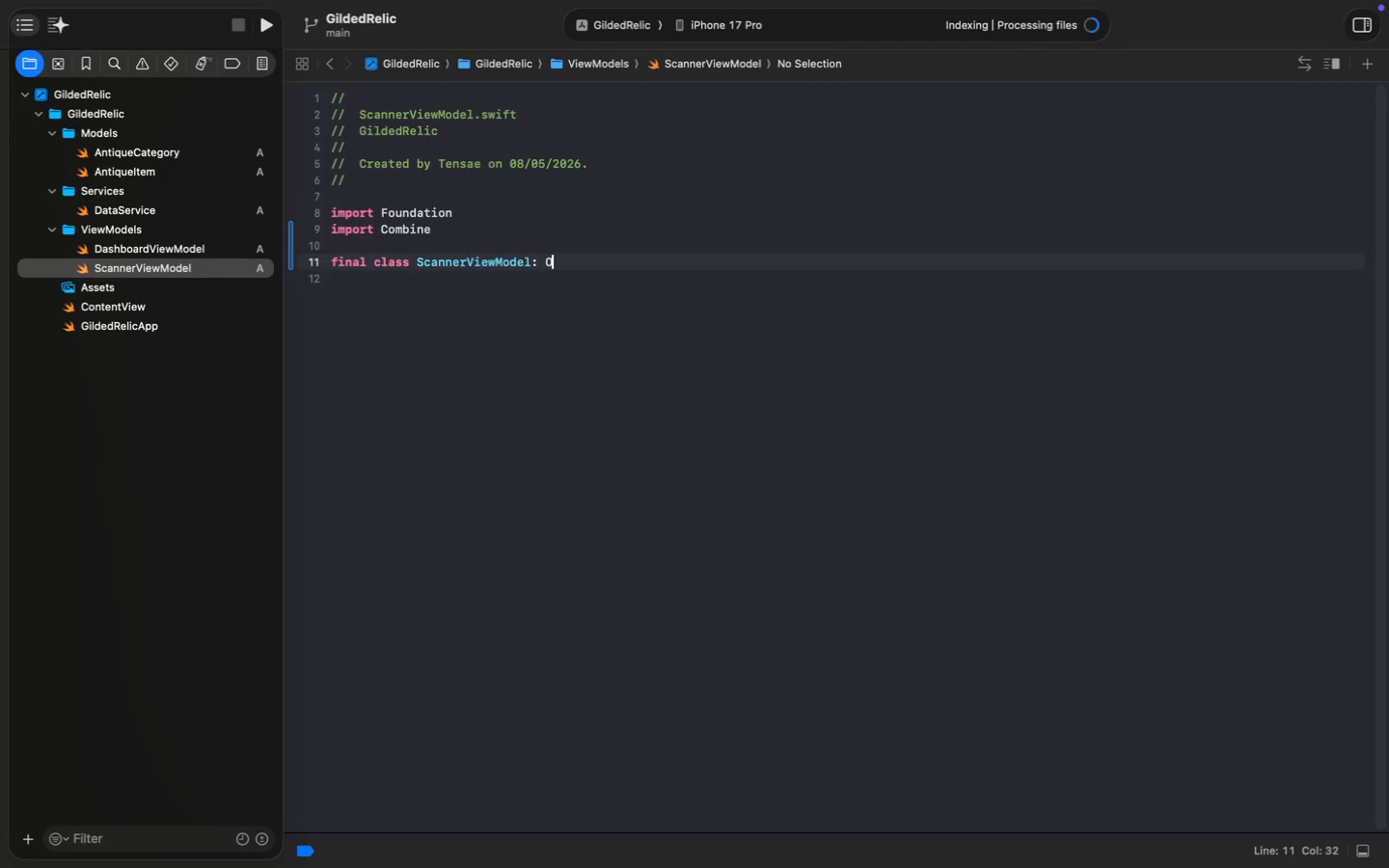 
key(Enter)
 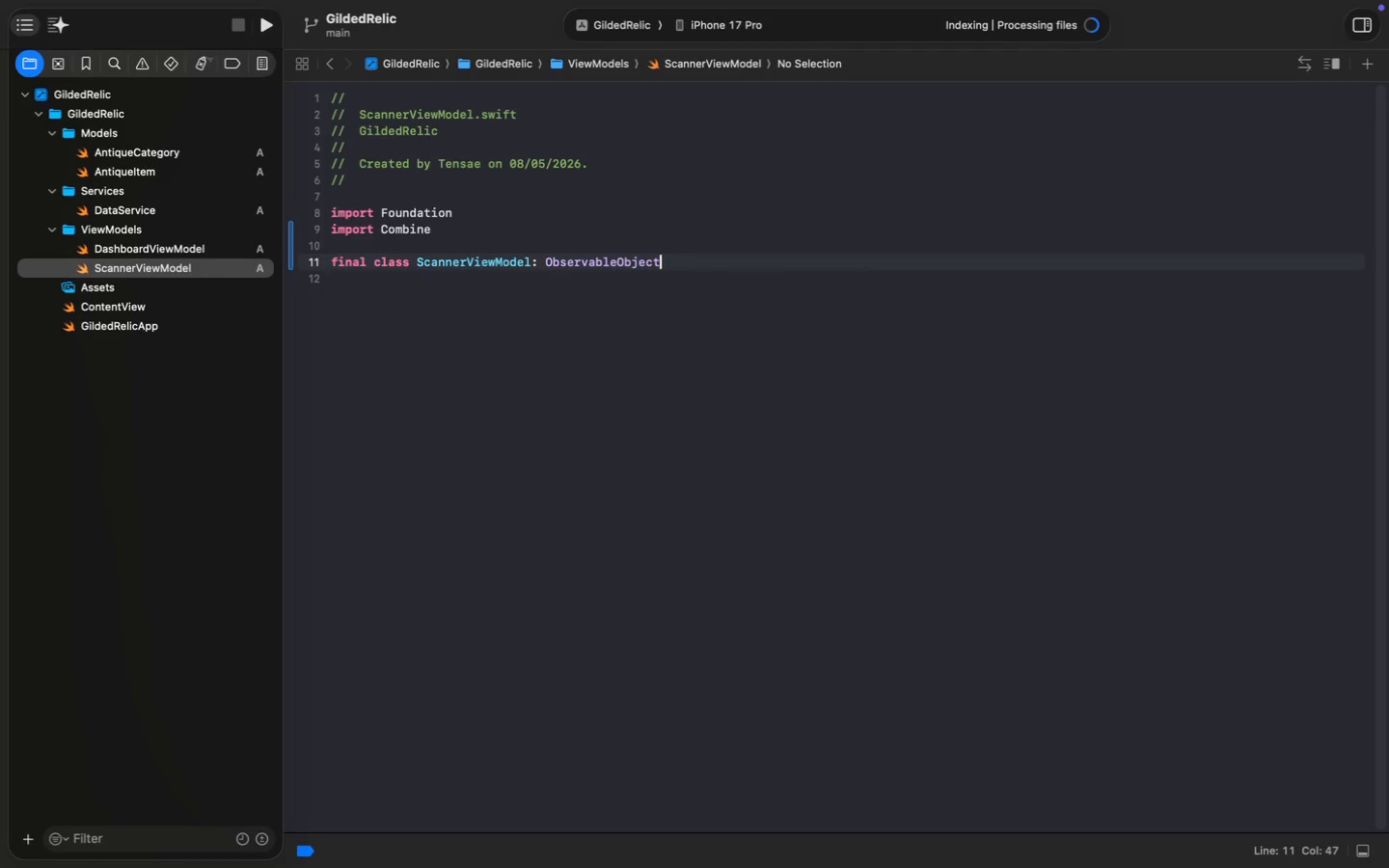 
key(Space)
 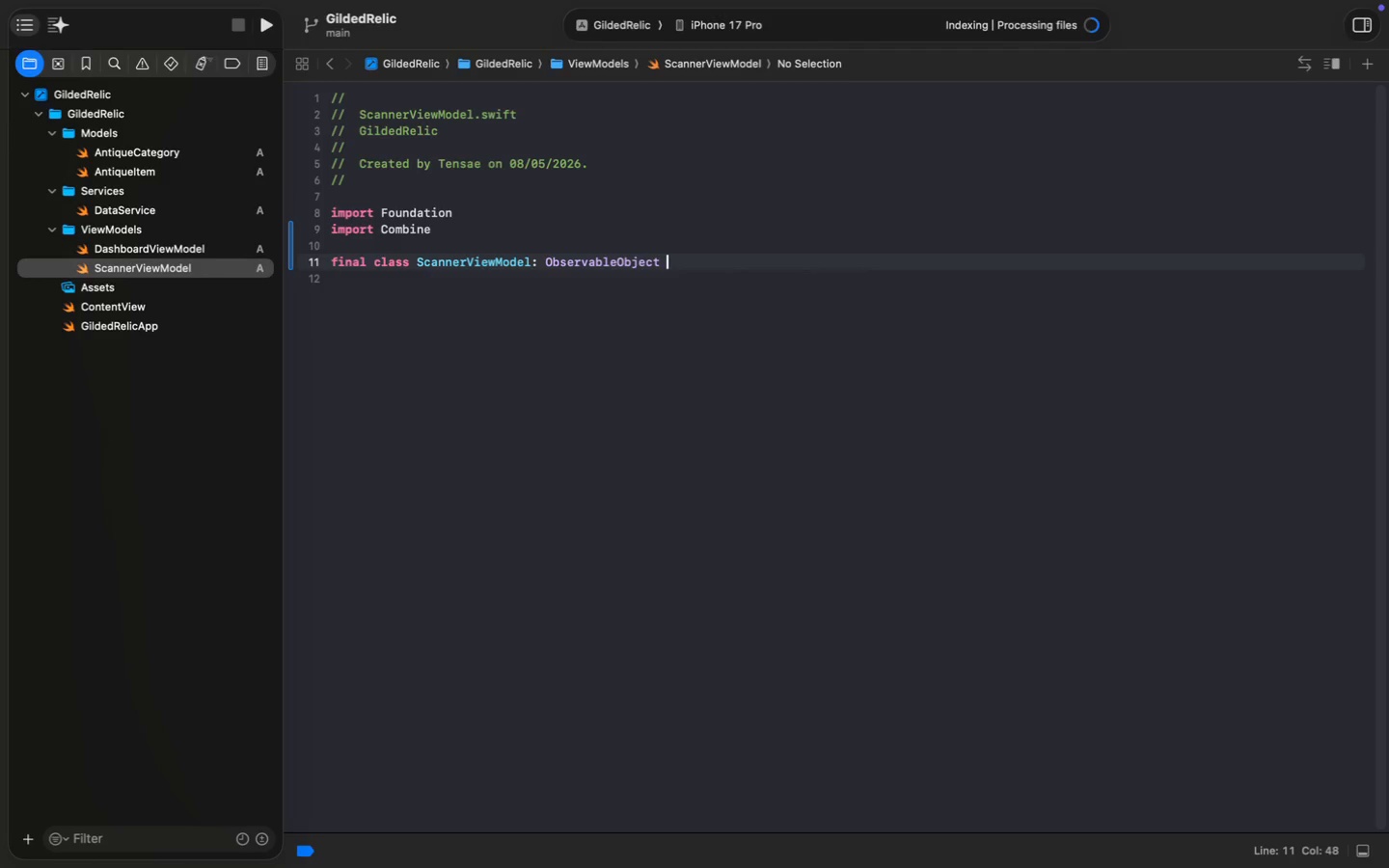 
key(Shift+ShiftLeft)
 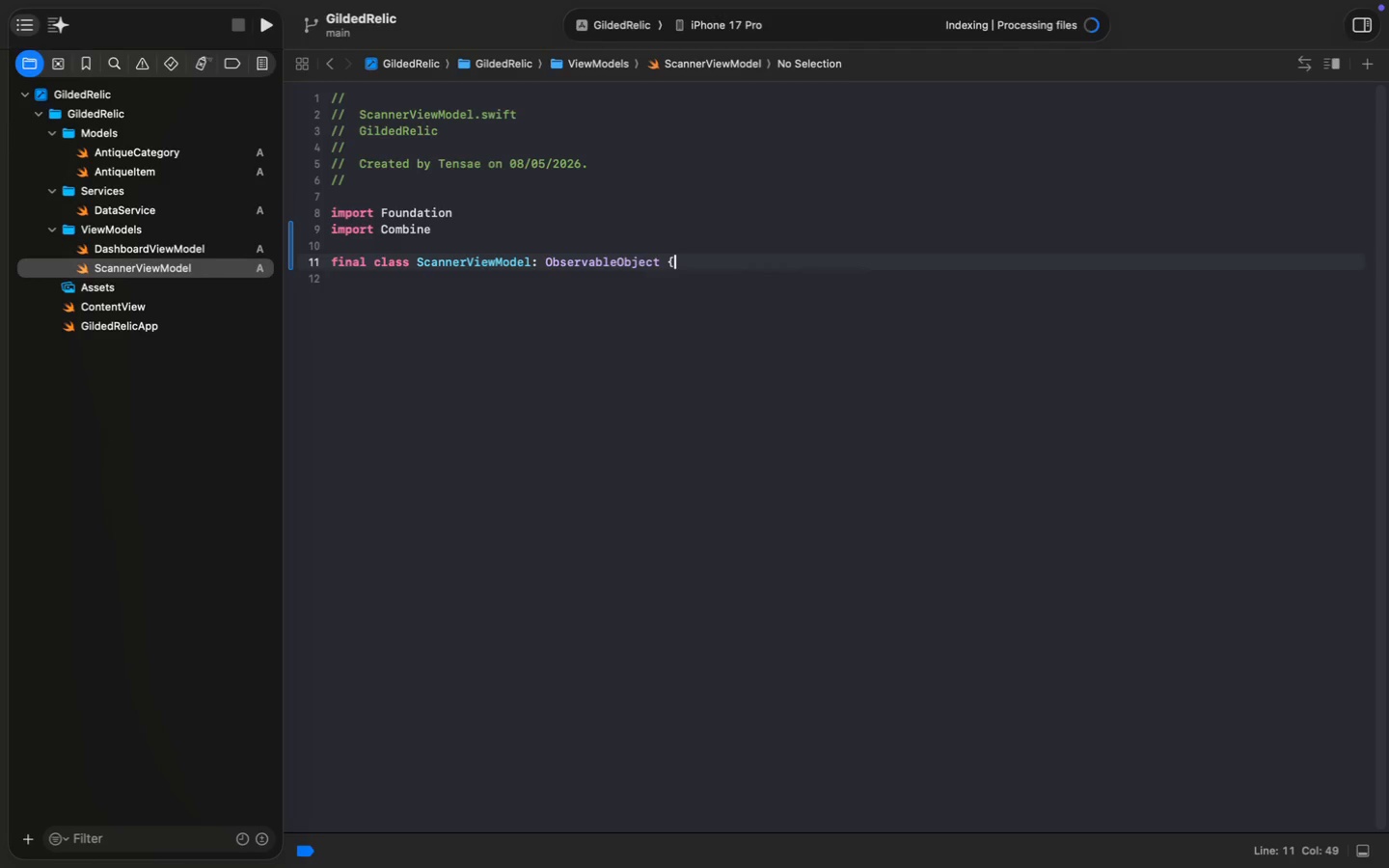 
key(Shift+BracketLeft)
 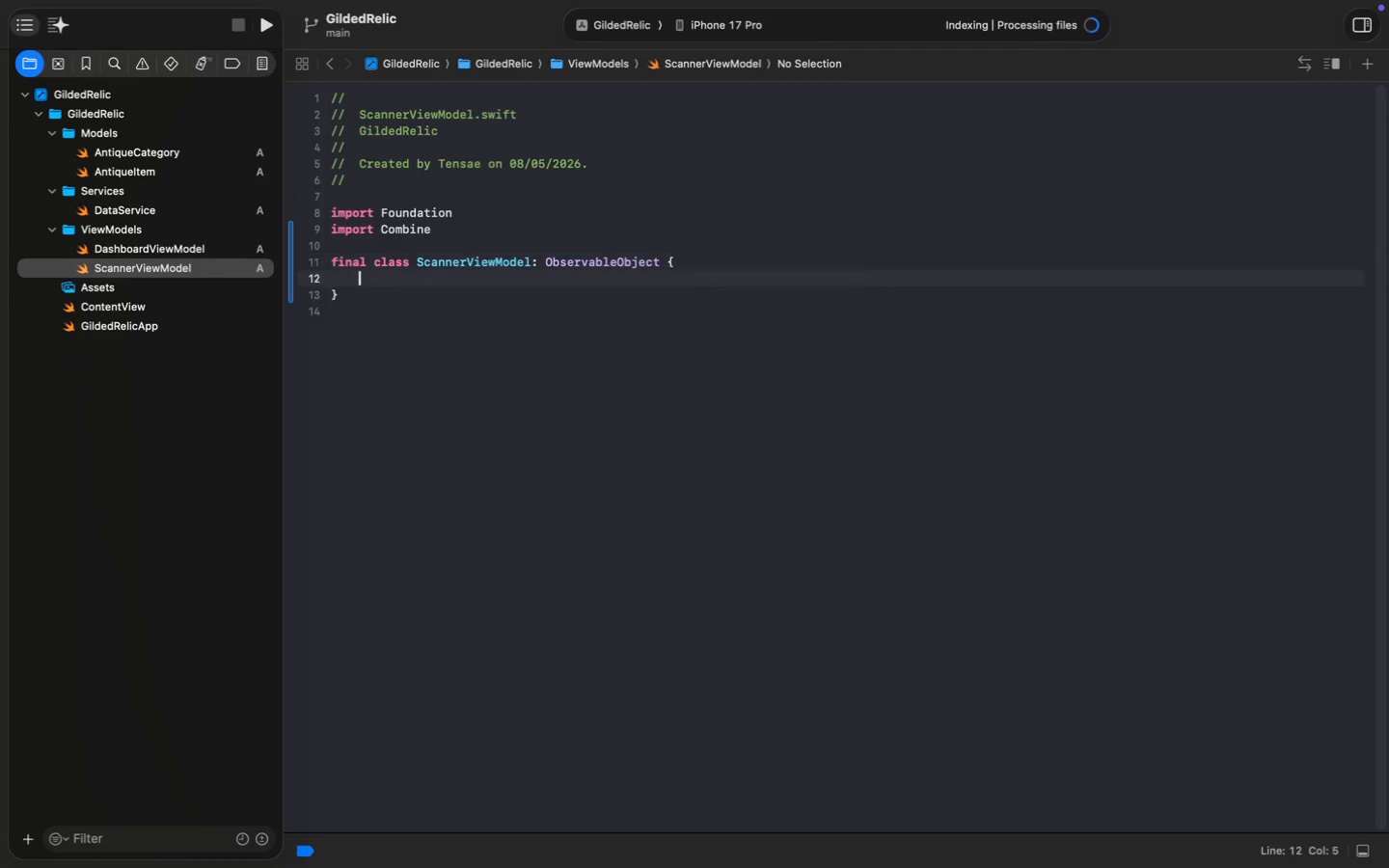 
key(Enter)
 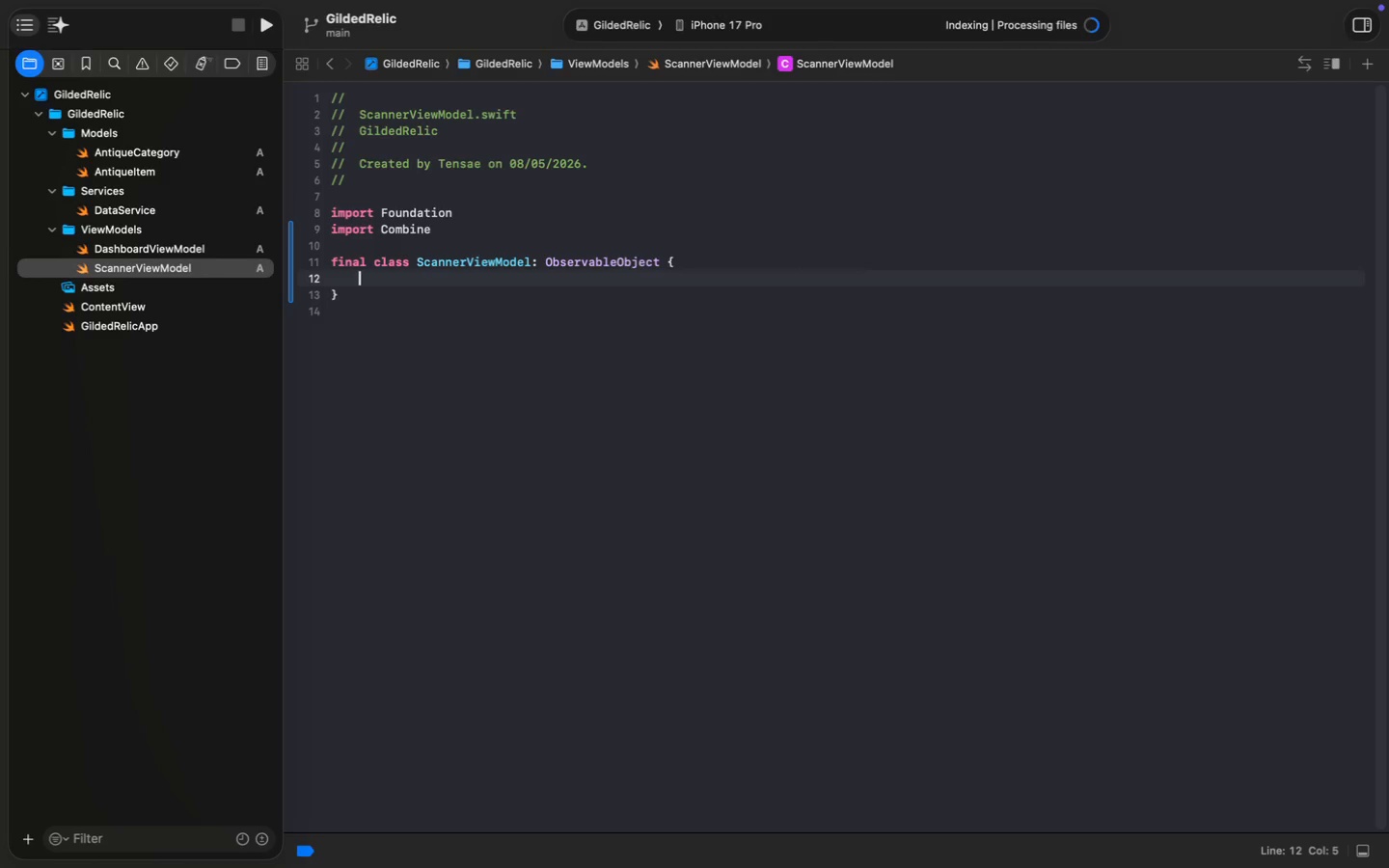 
type(@Publi)
 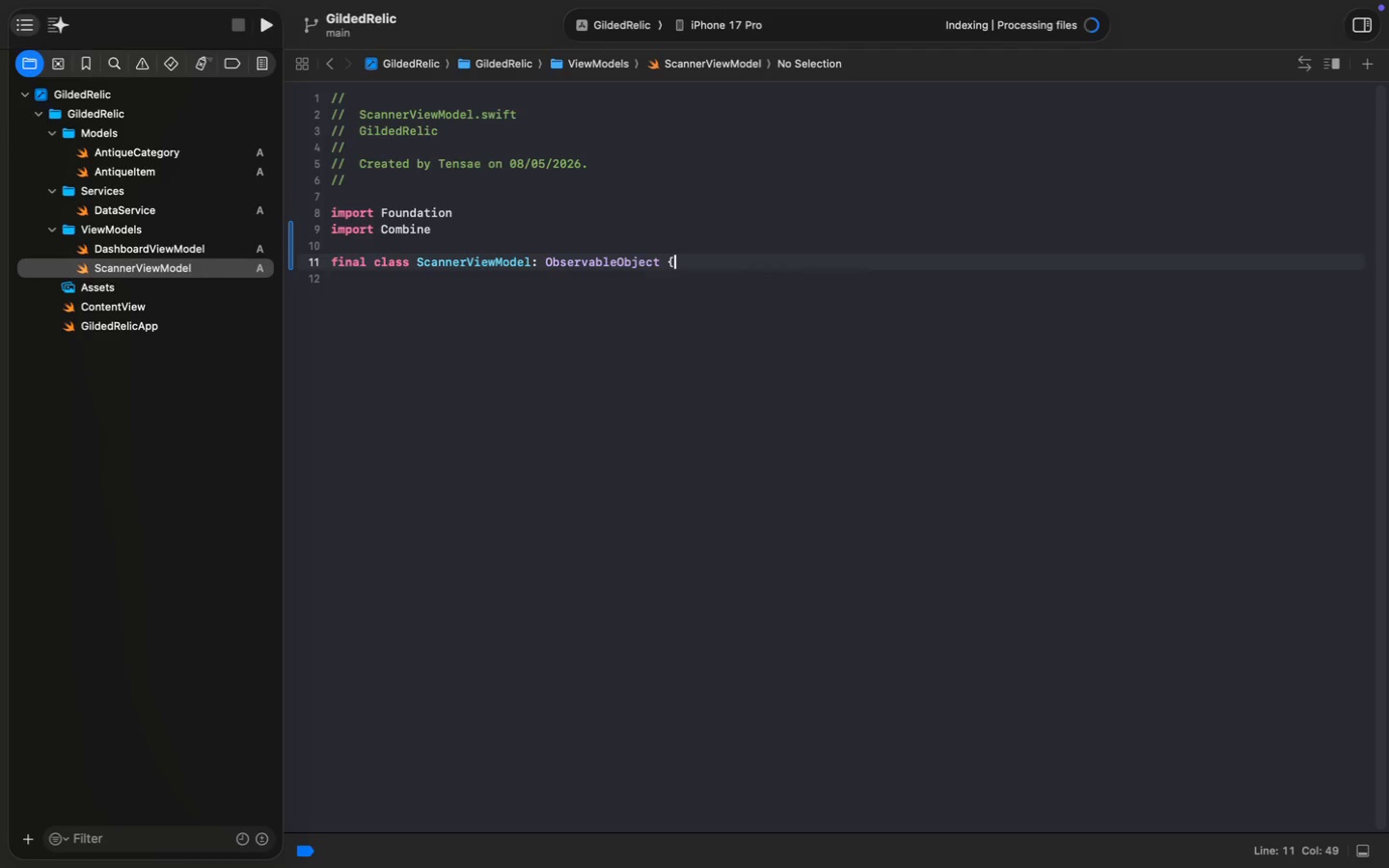 
key(Enter)
 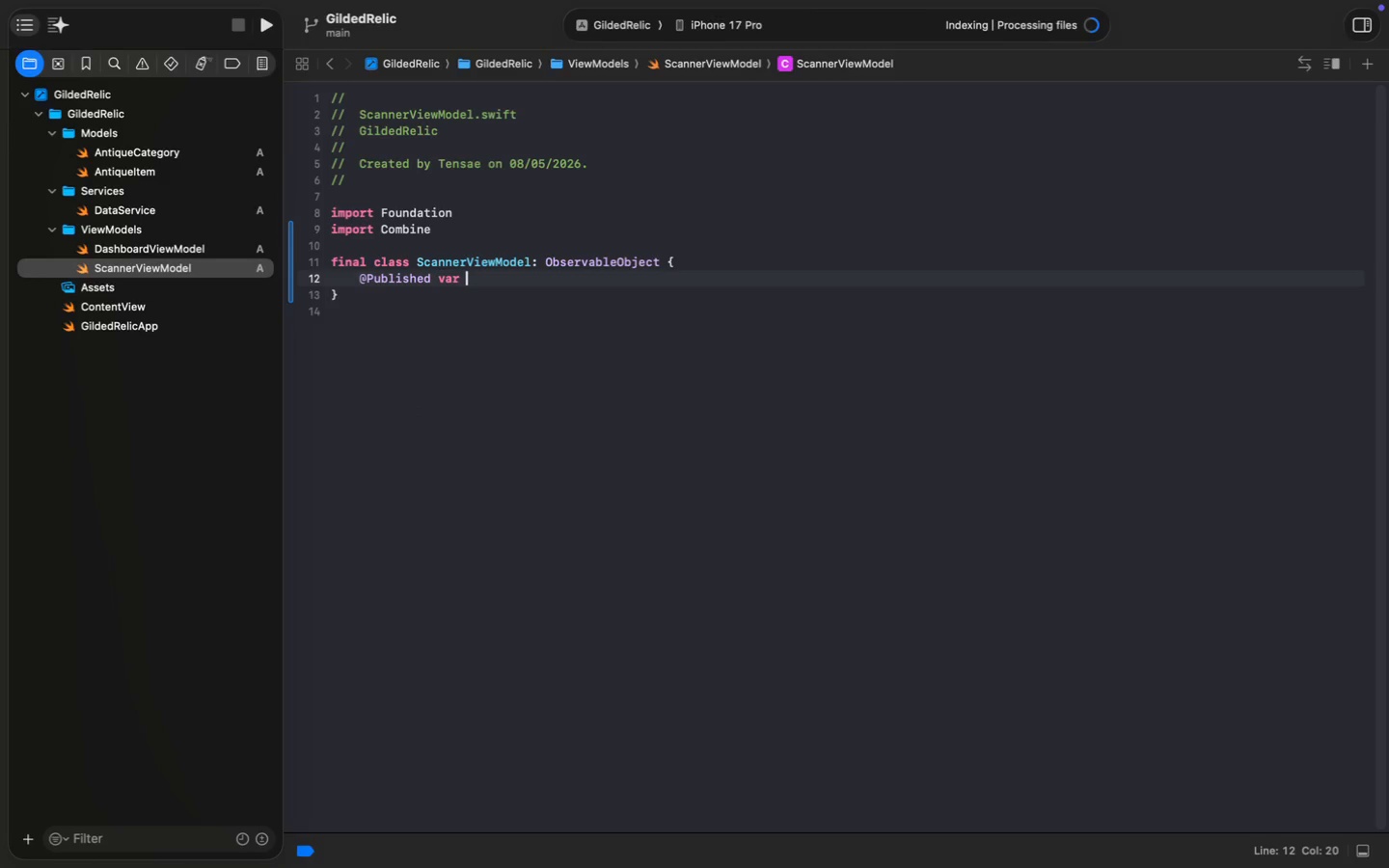 
type( var productO)
key(Backspace)
type(Id: String = "")
 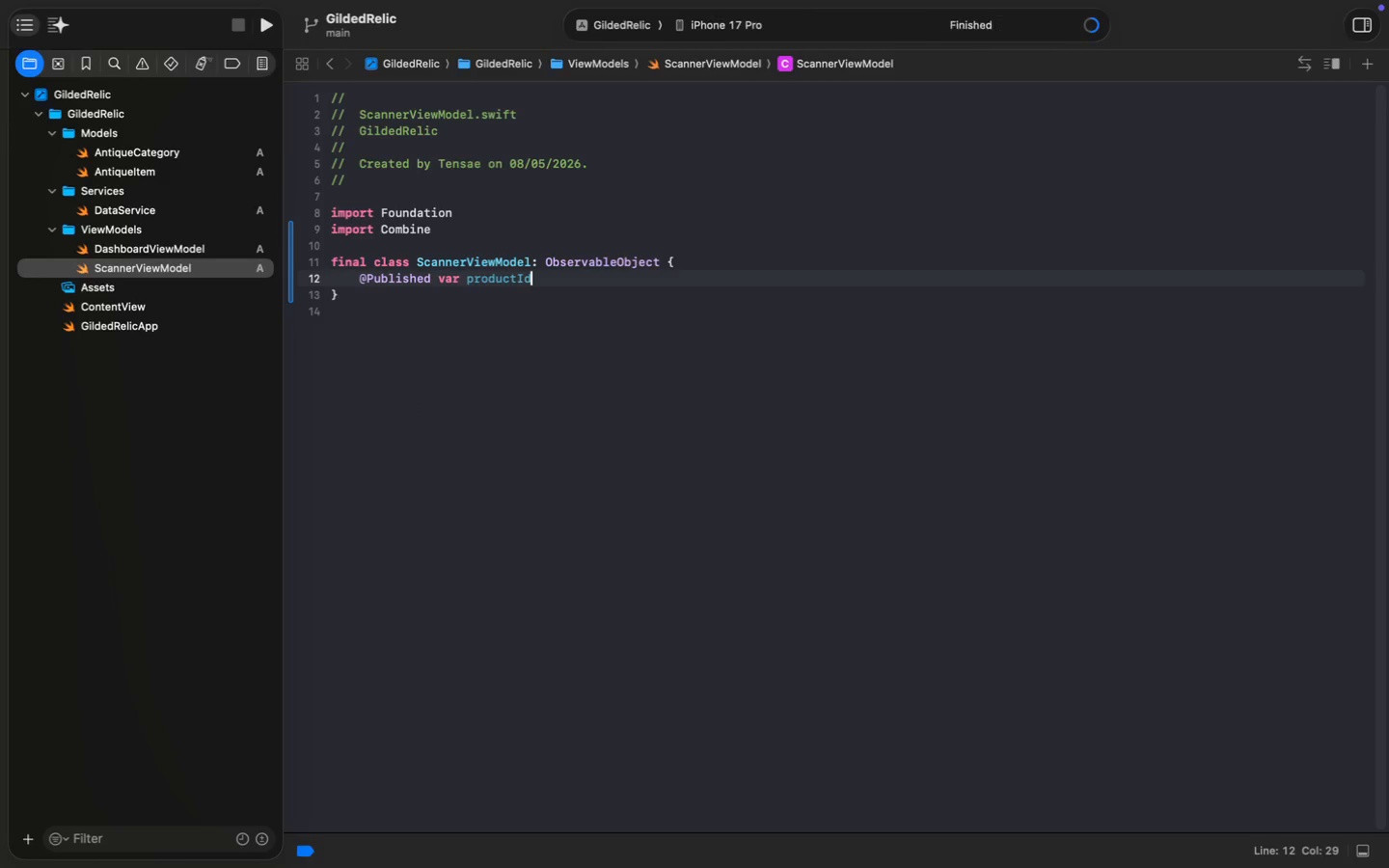 
key(Enter)
 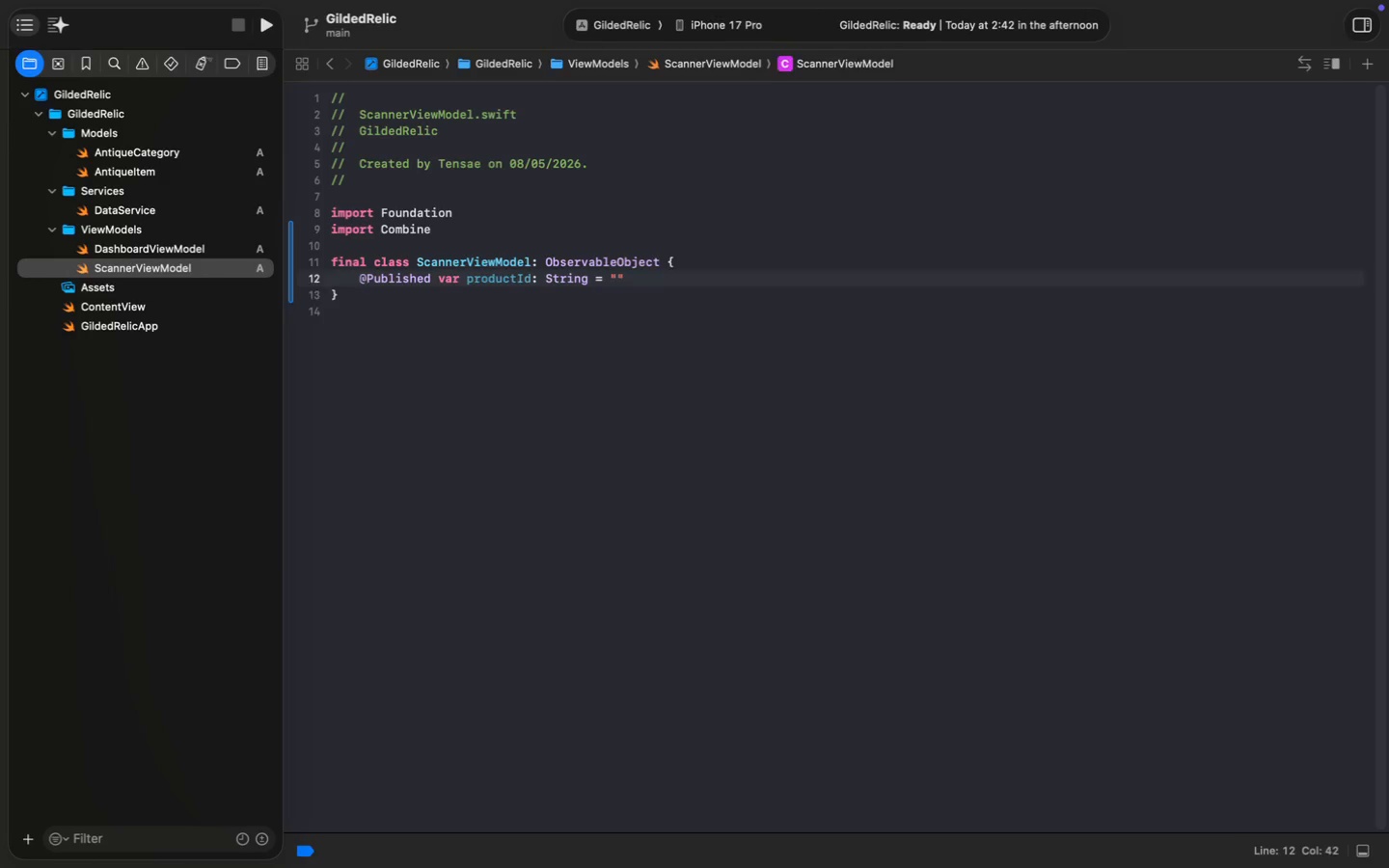 
key(Enter)
 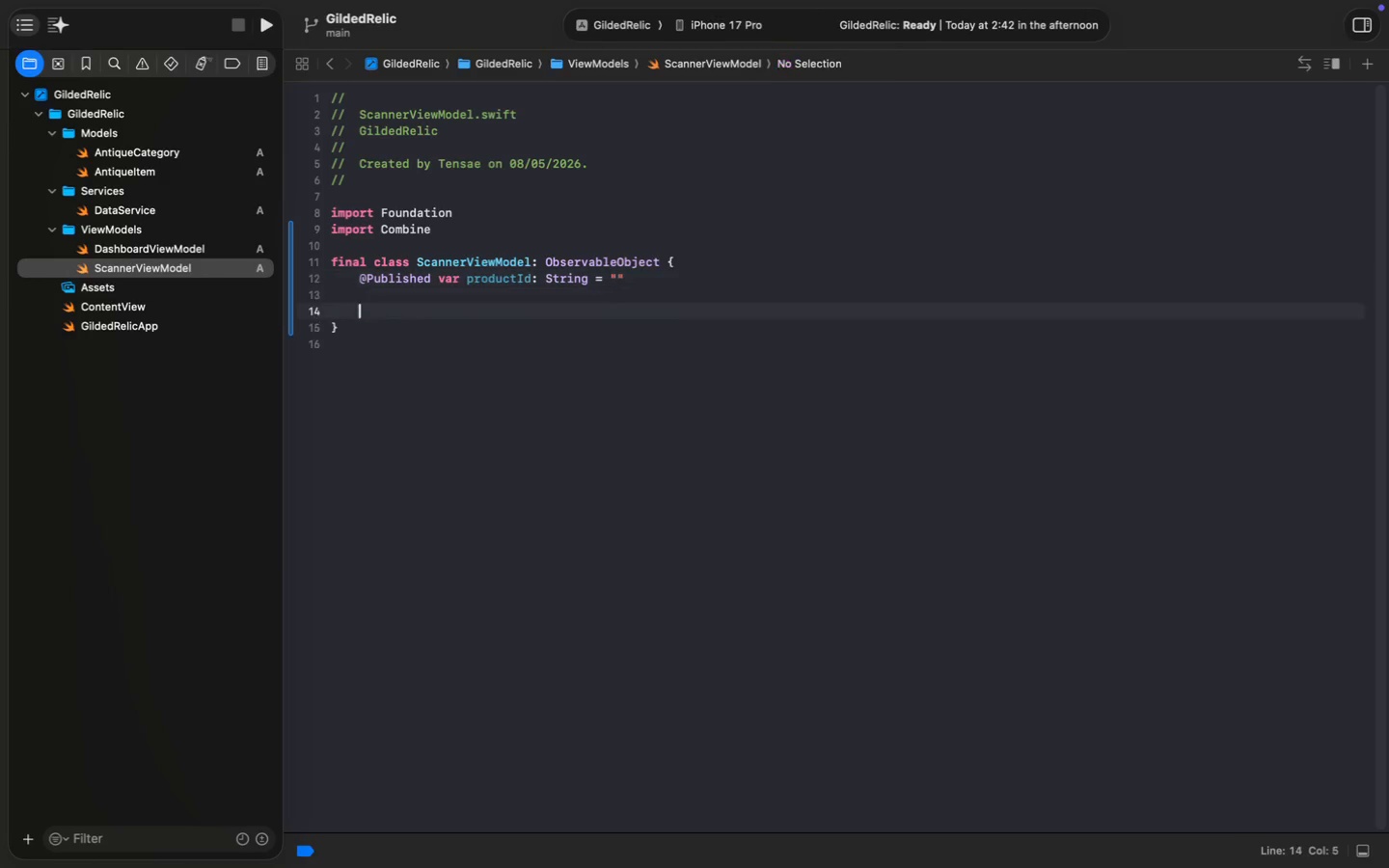 
type(func findItem(items: [Antiqu)
 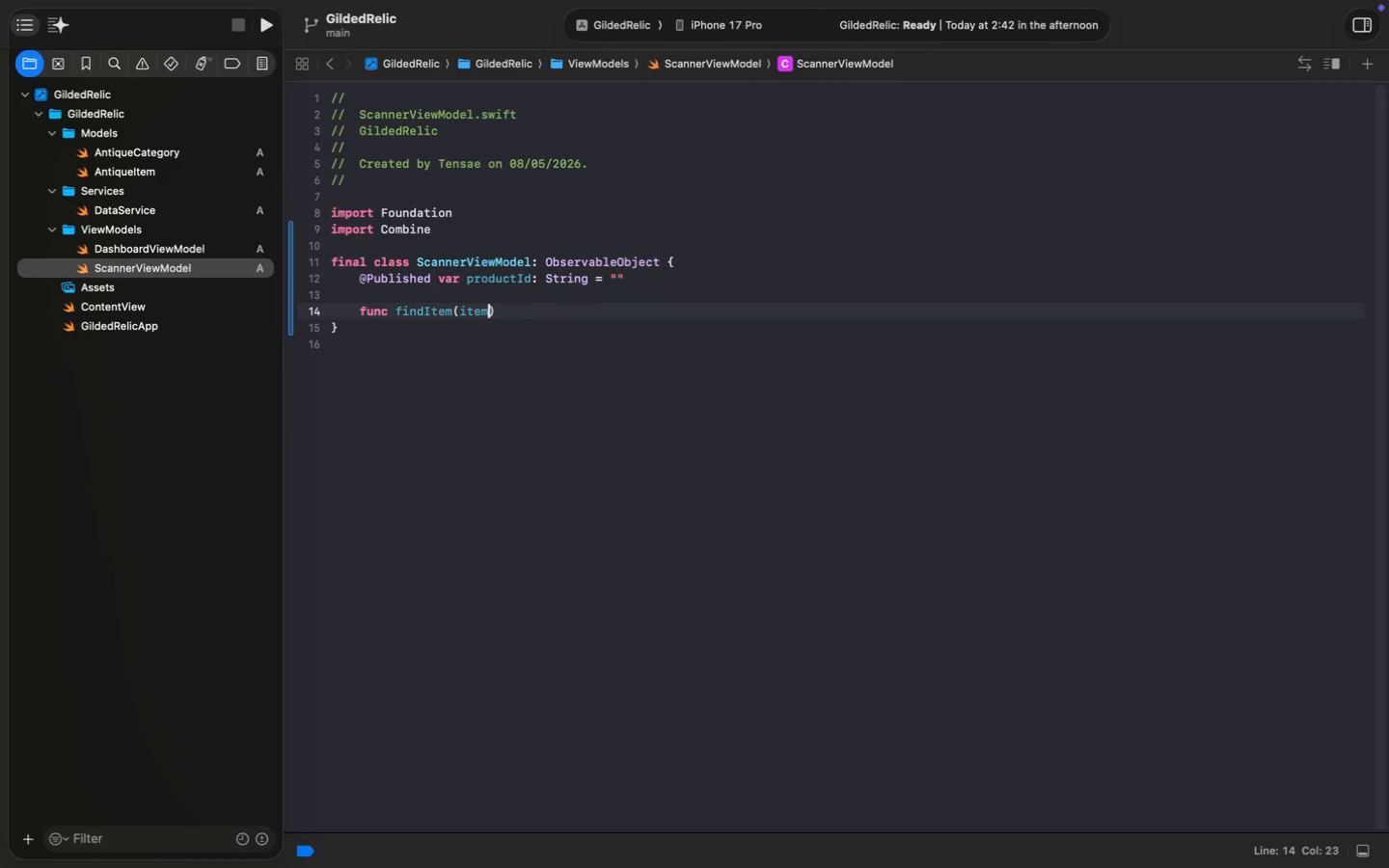 
key(Enter)
 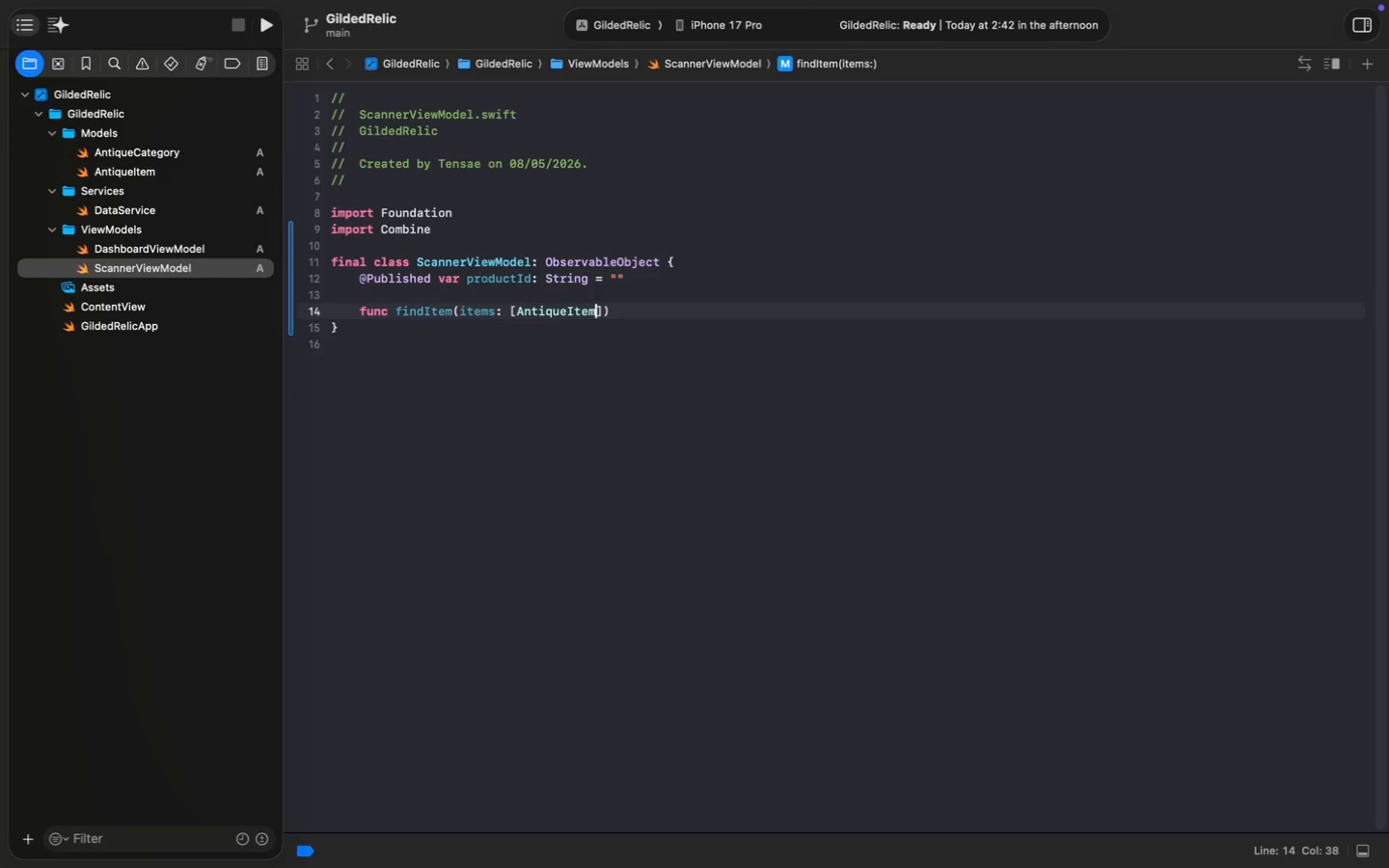 
key(ArrowRight)
 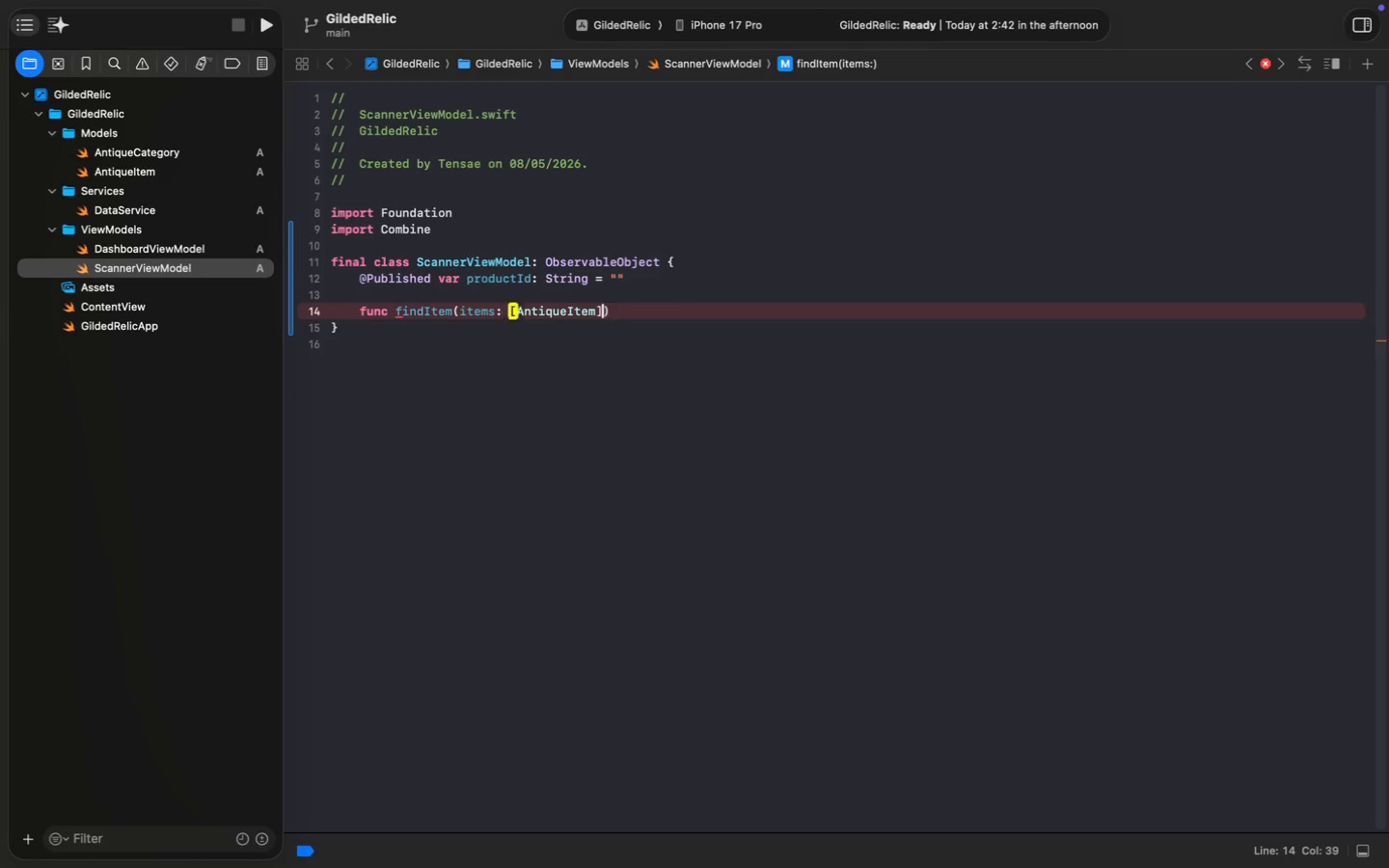 
key(ArrowRight)
 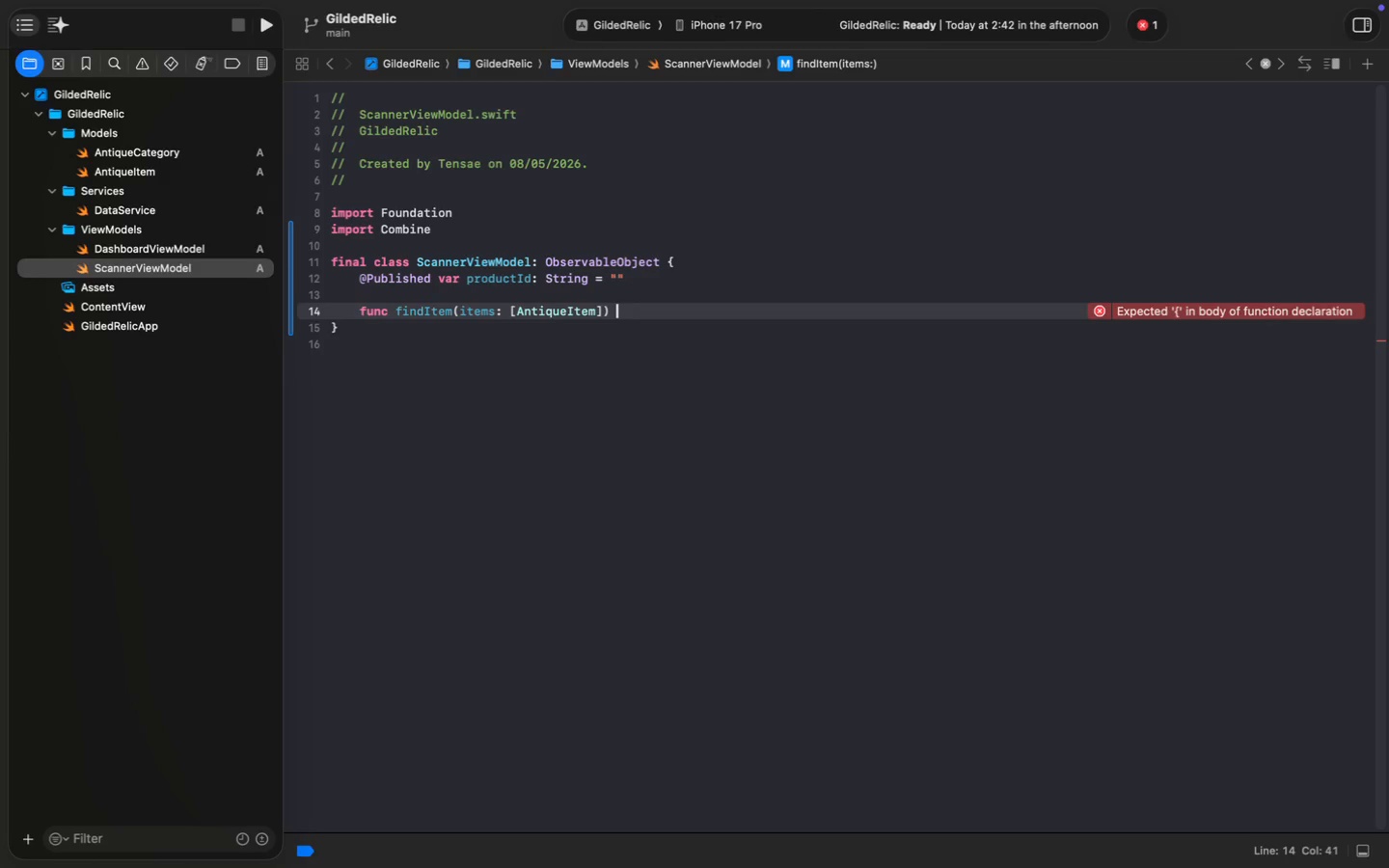 
type( -> Antiqu)
 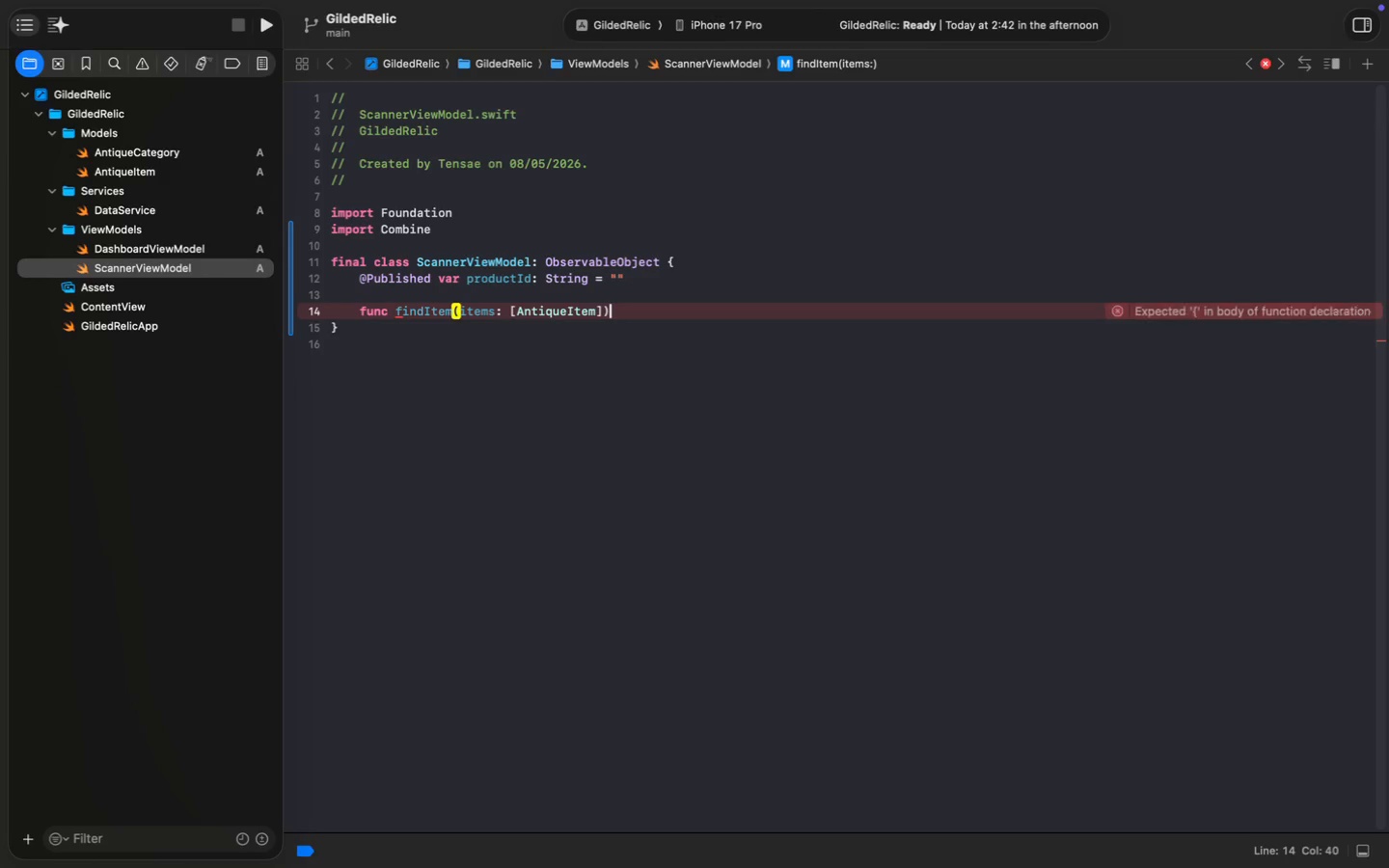 
key(Enter)
 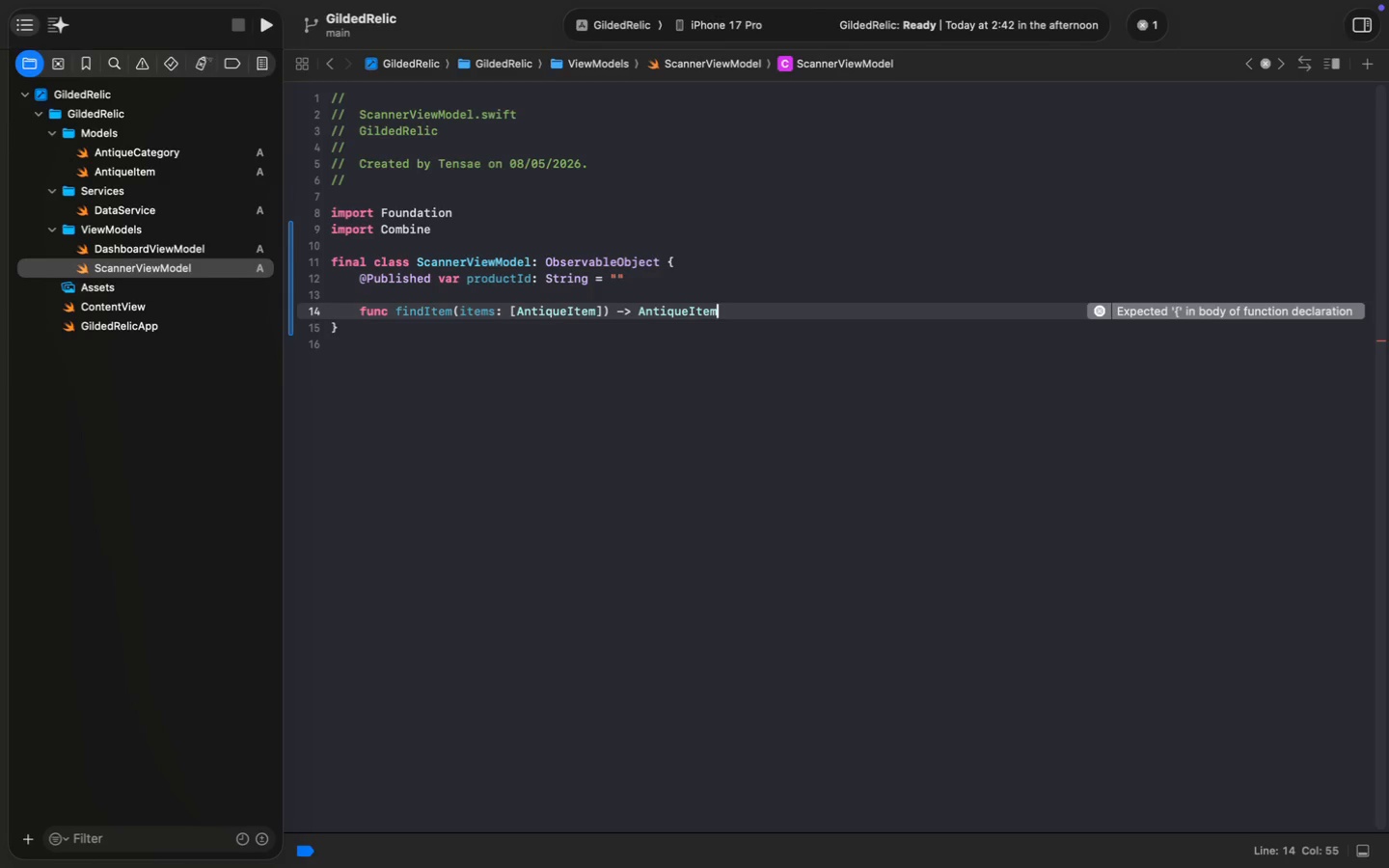 
key(Shift+Slash)
 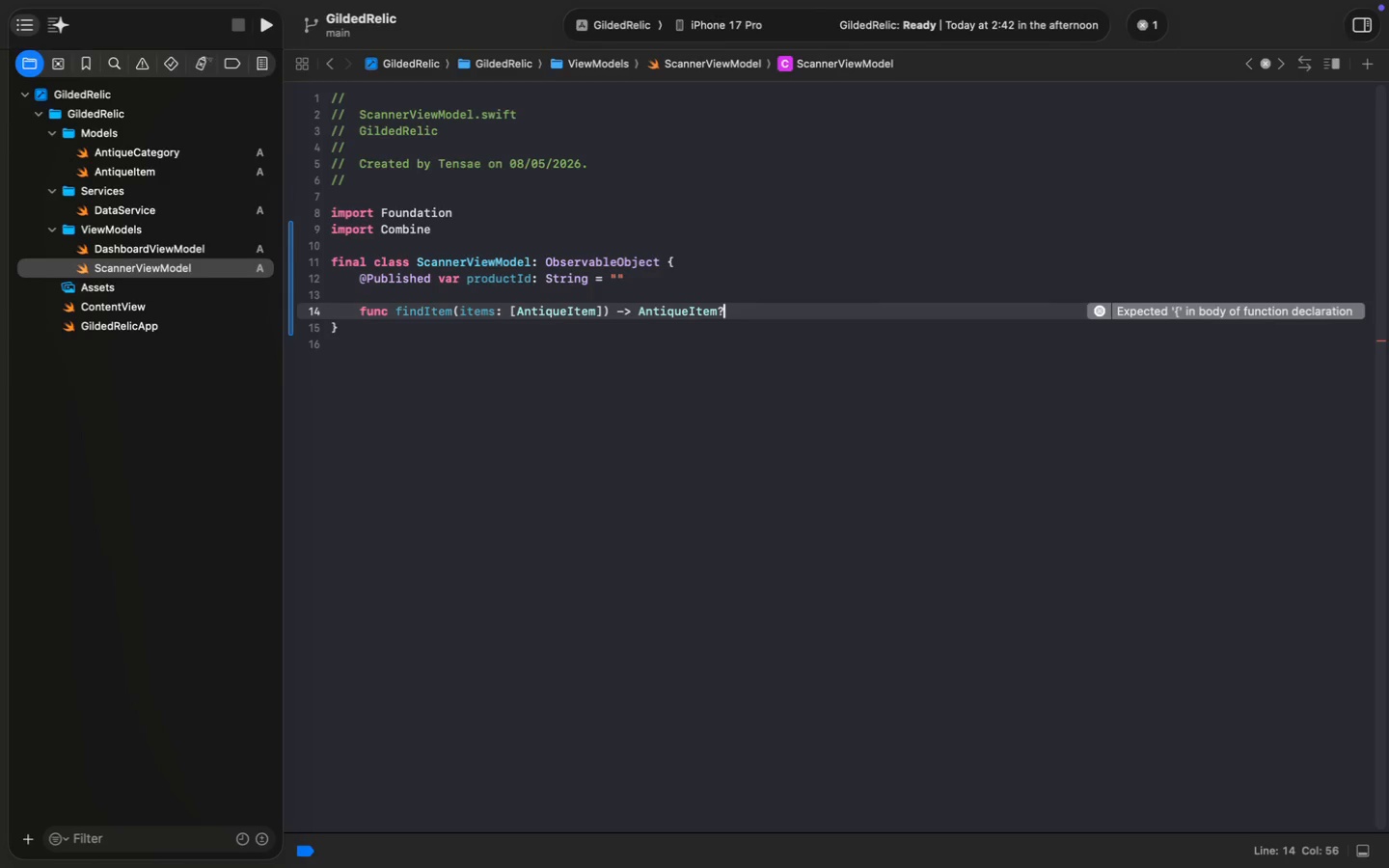 
key(Space)
 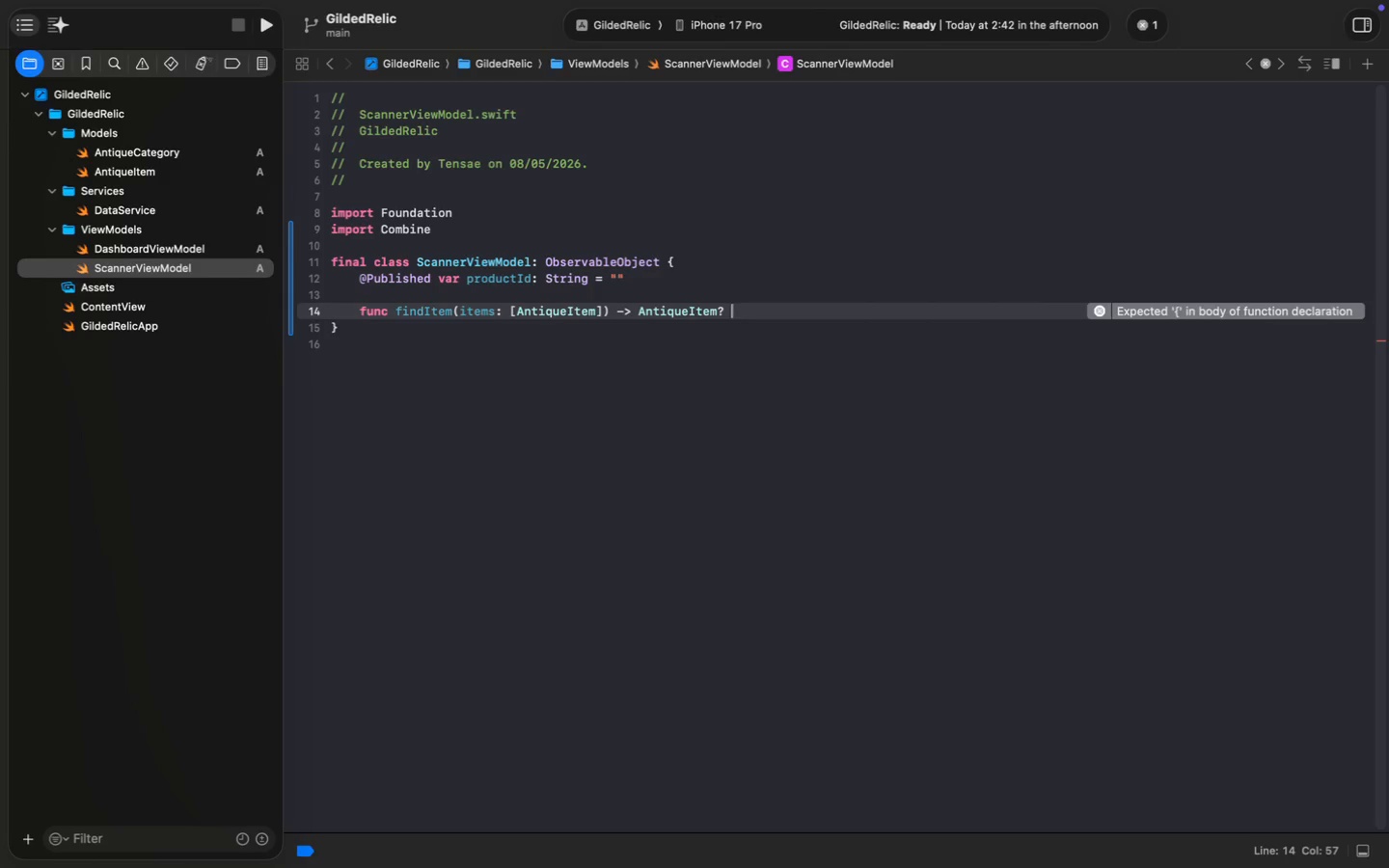 
key(Shift+BracketLeft)
 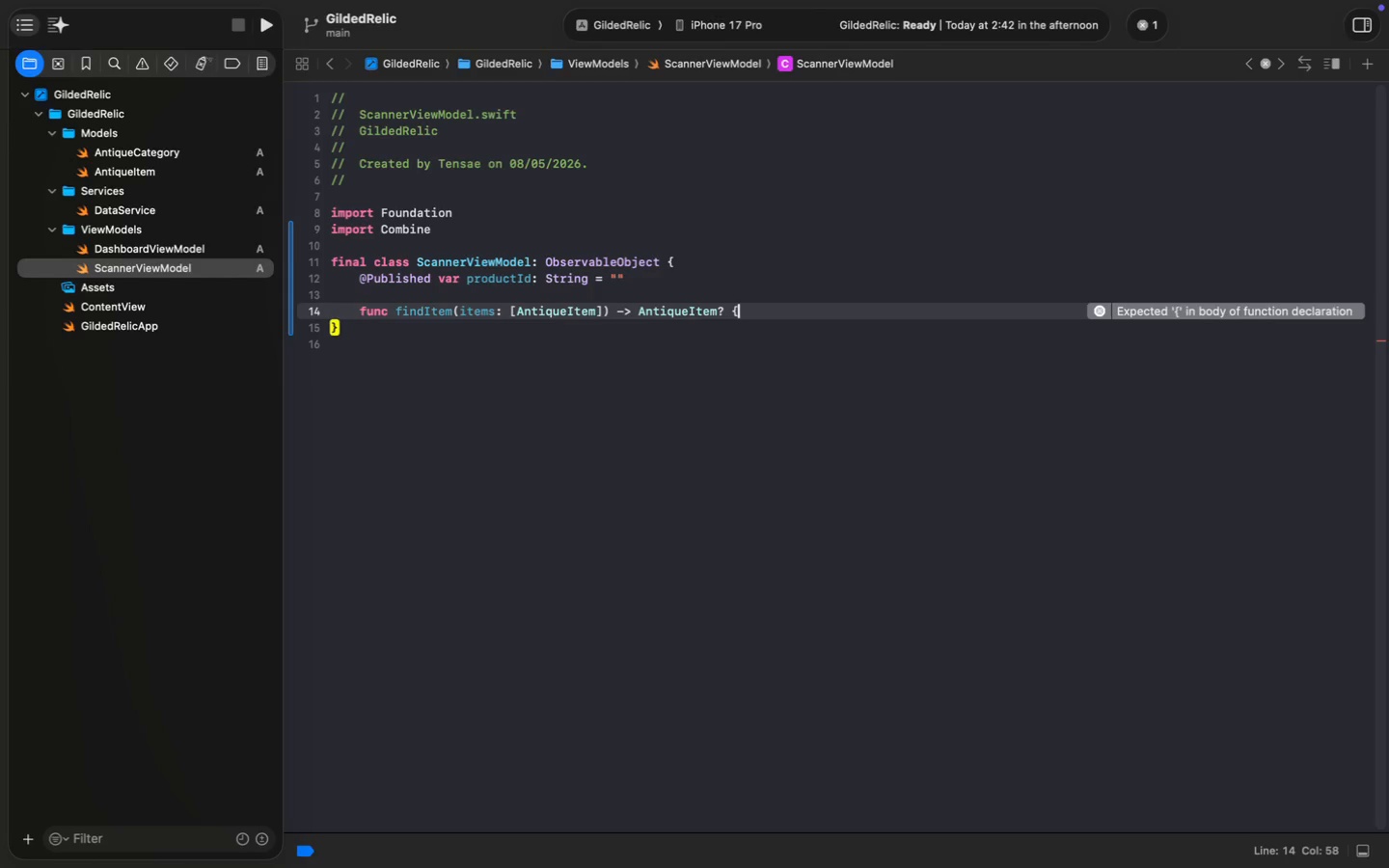 
key(Enter)
 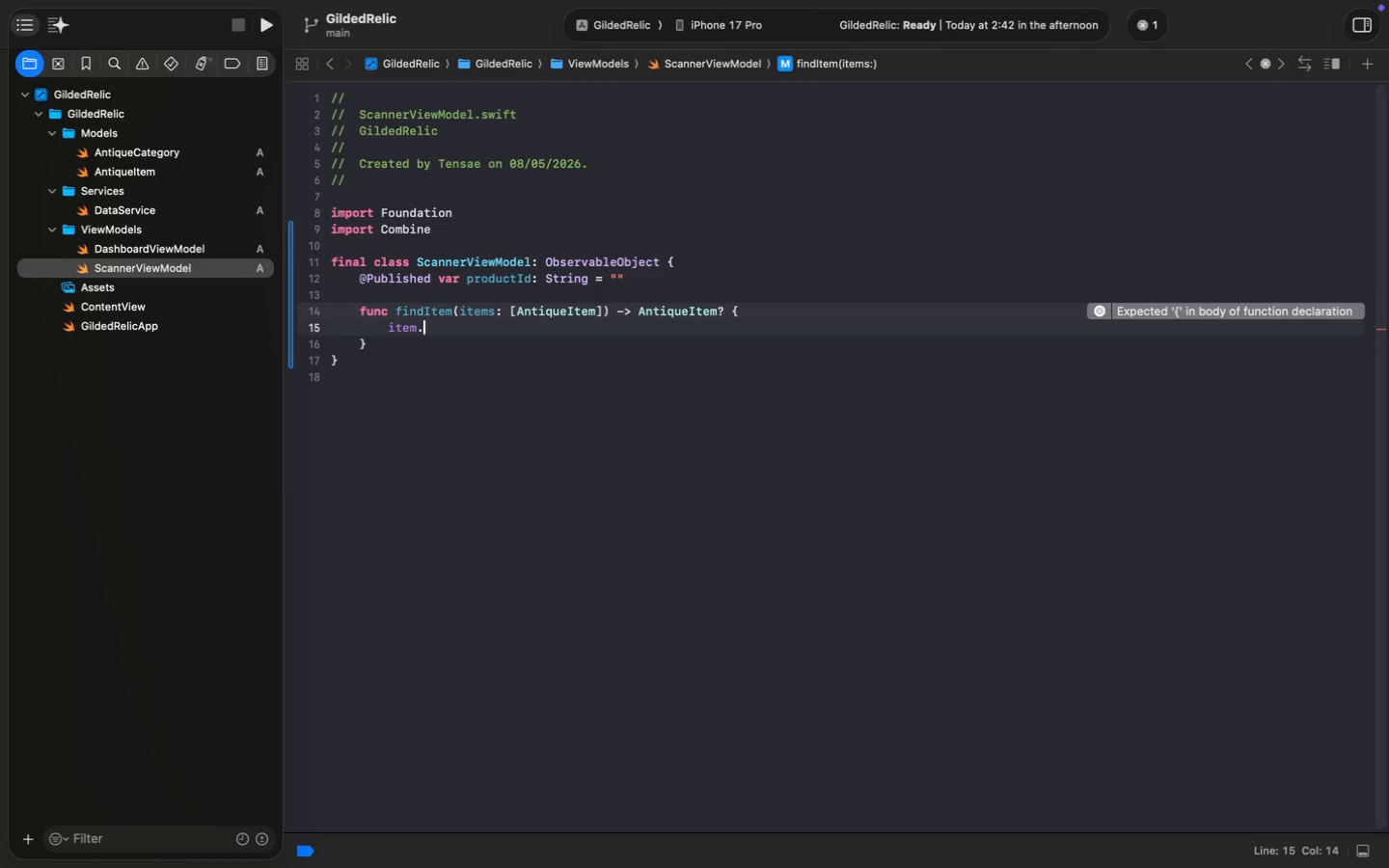 
type(item.first )
 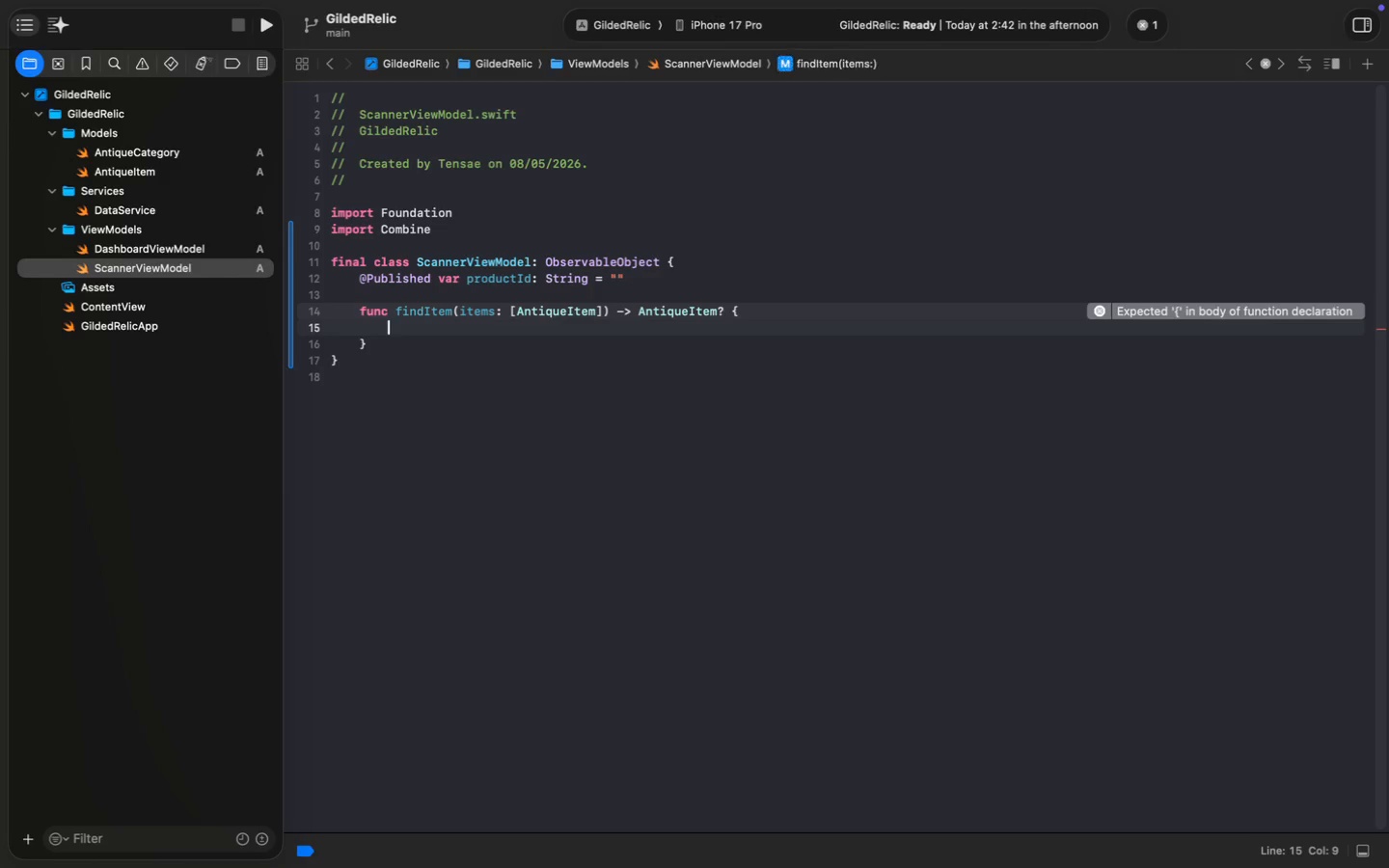 
key(Shift+BracketLeft)
 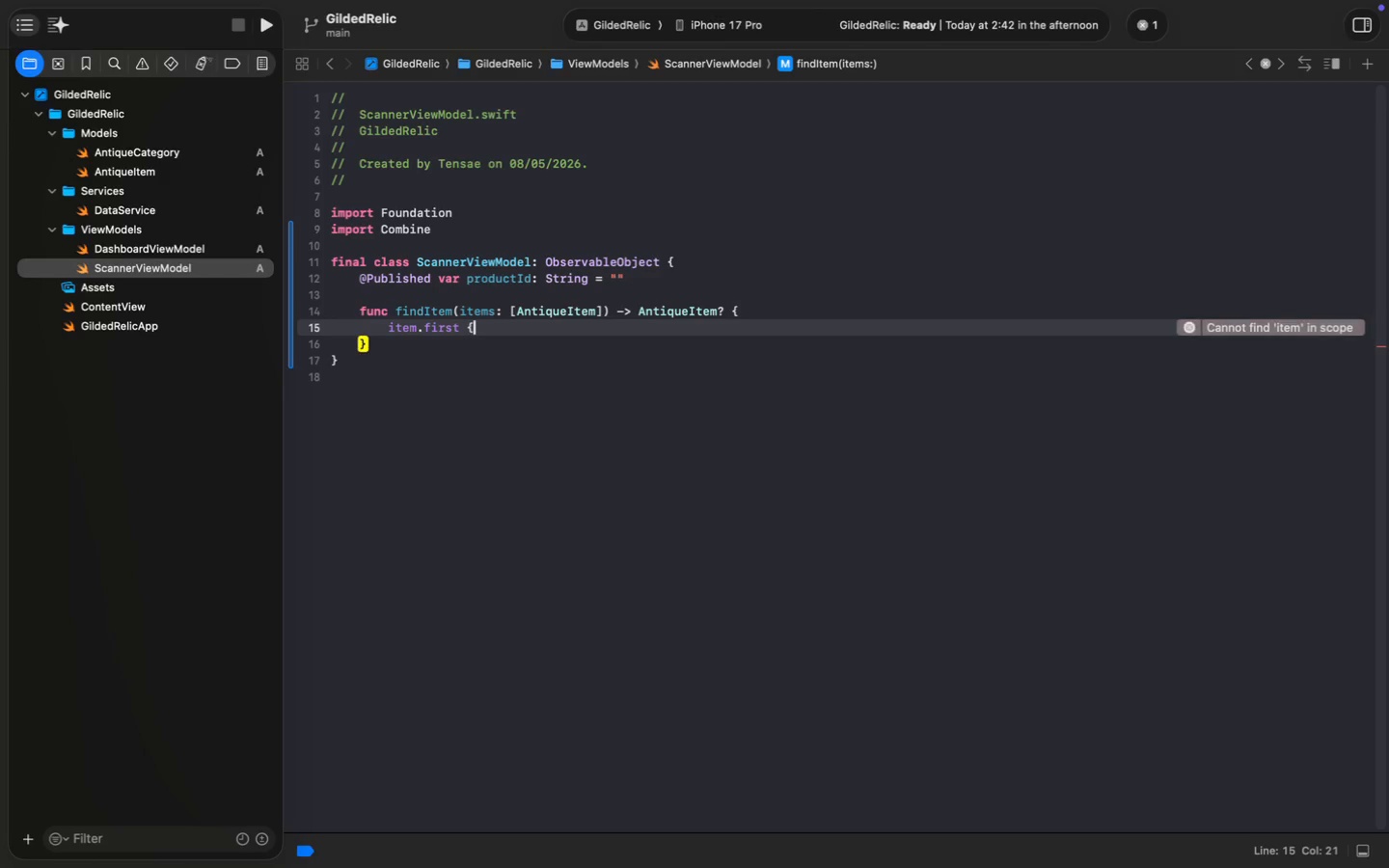 
key(Space)
 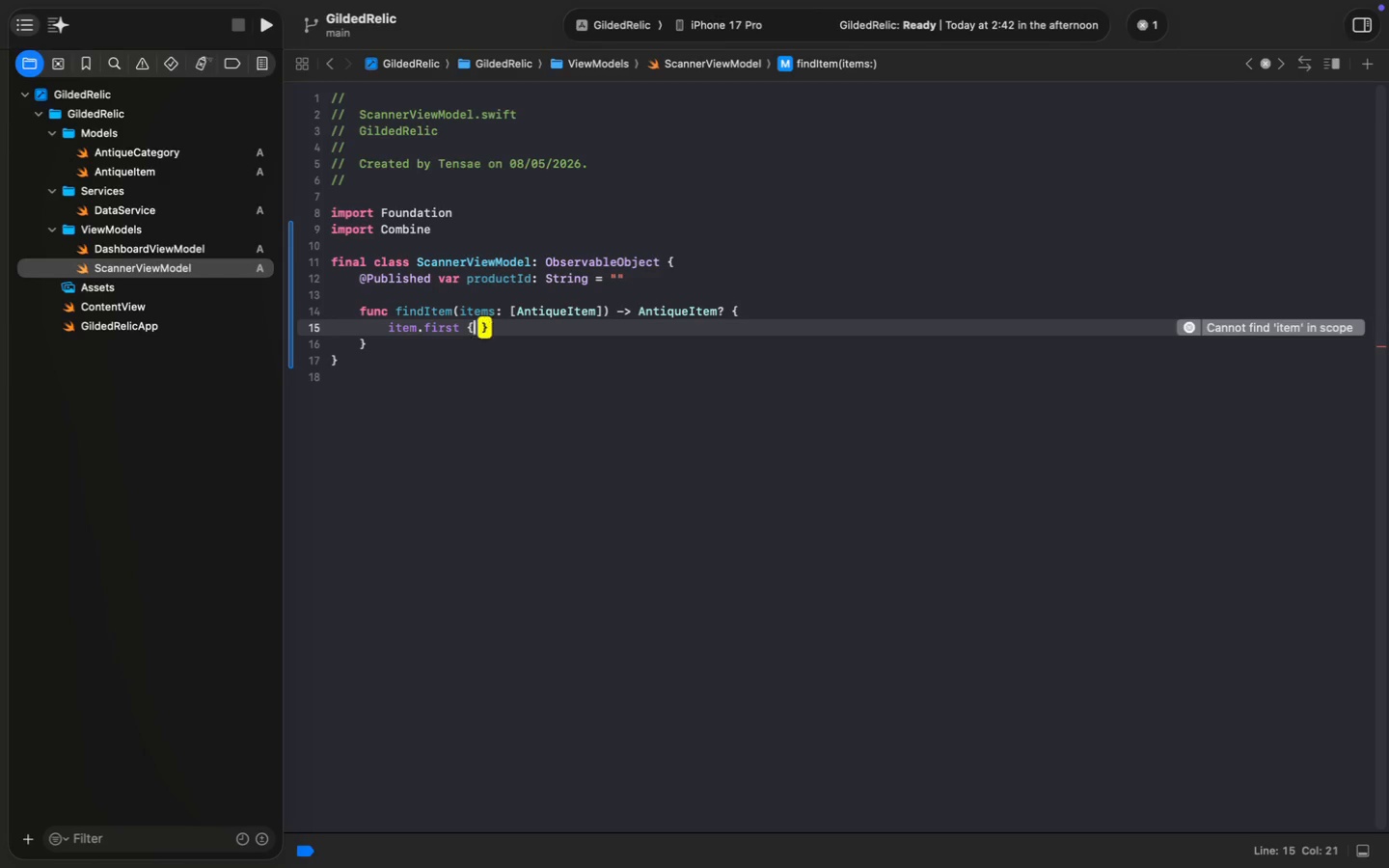 
key(ArrowLeft)
 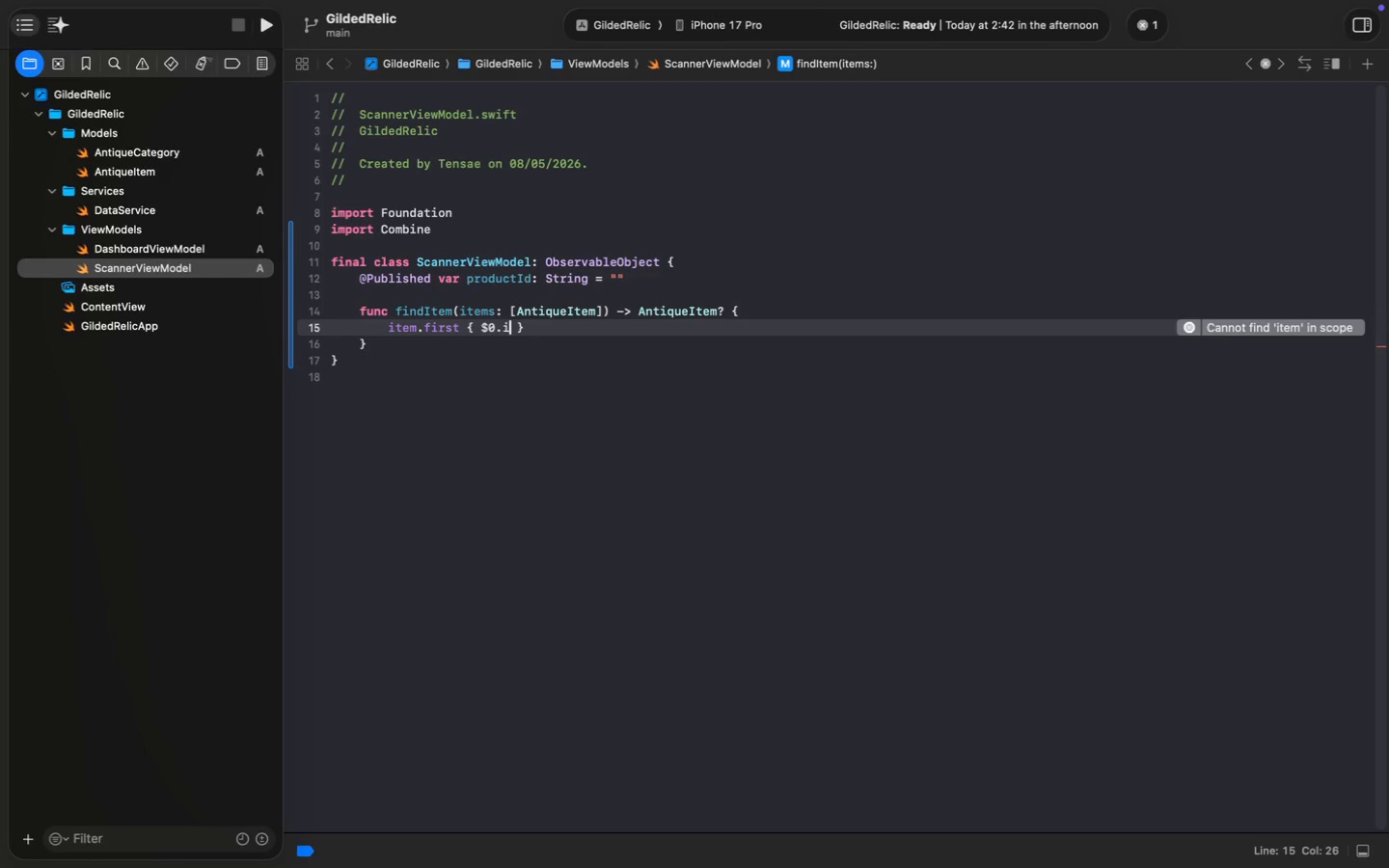 
type( $0.id.lowercased)())
 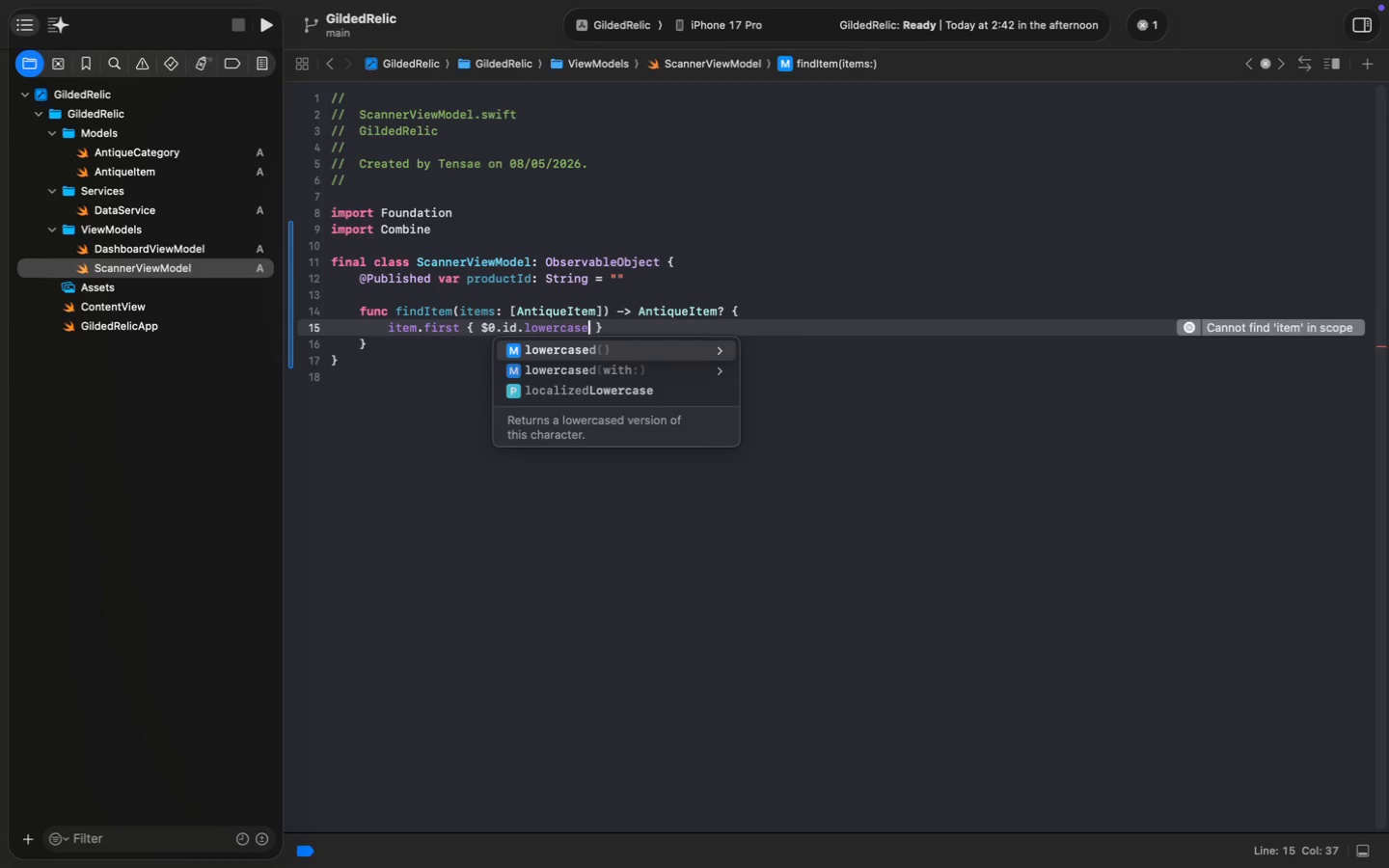 
key(ArrowLeft)
 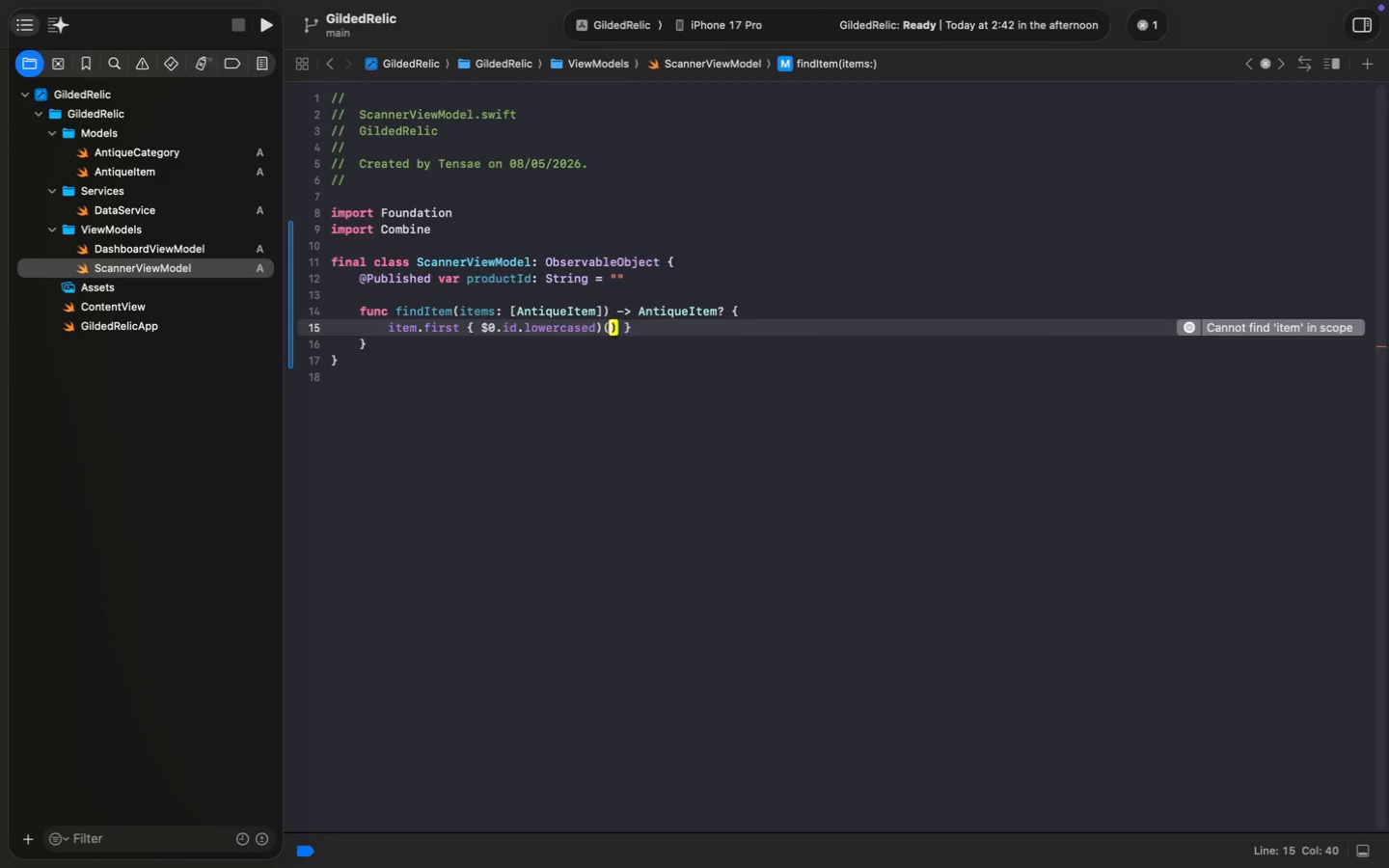 
key(ArrowLeft)
 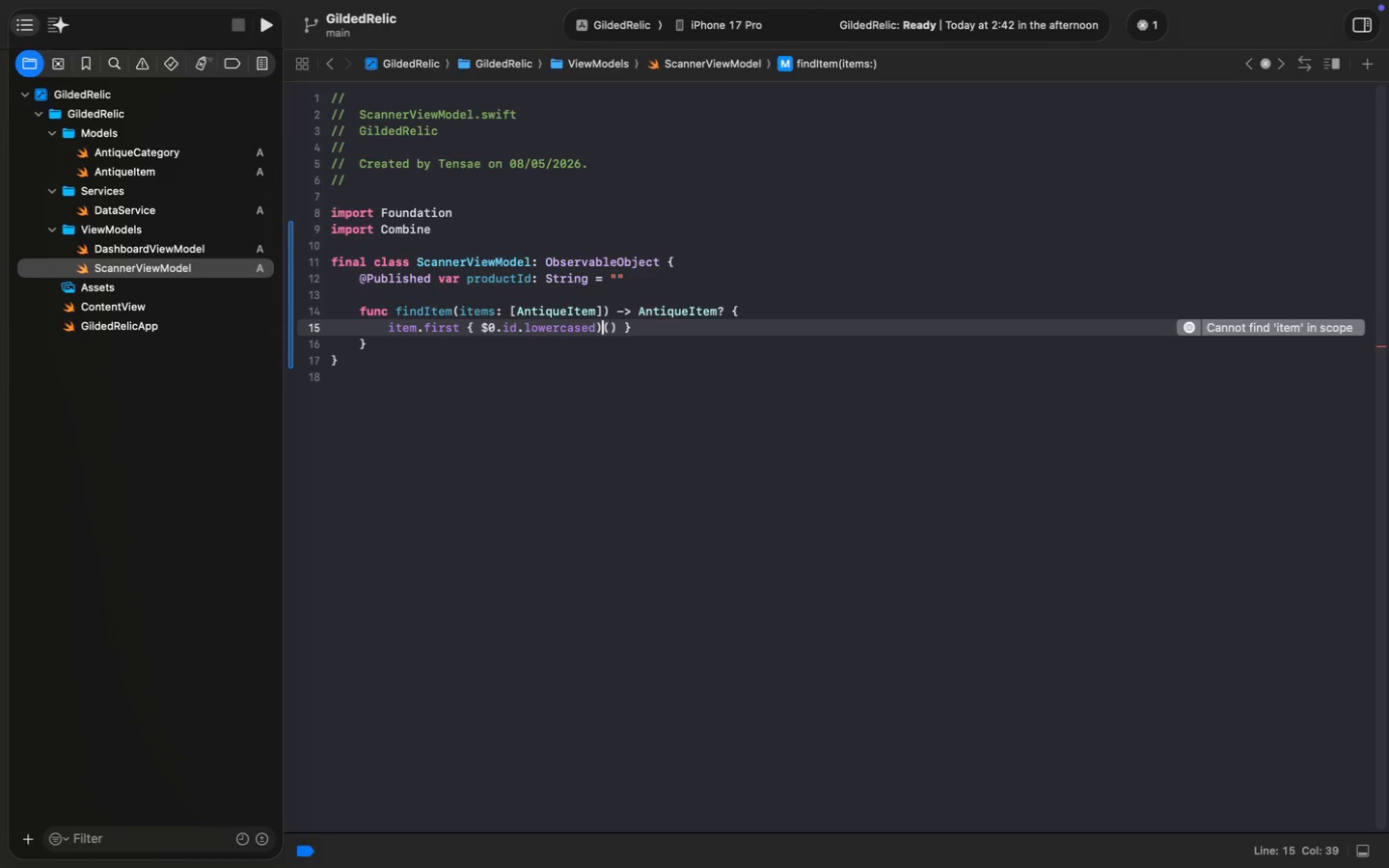 
key(Backspace)
 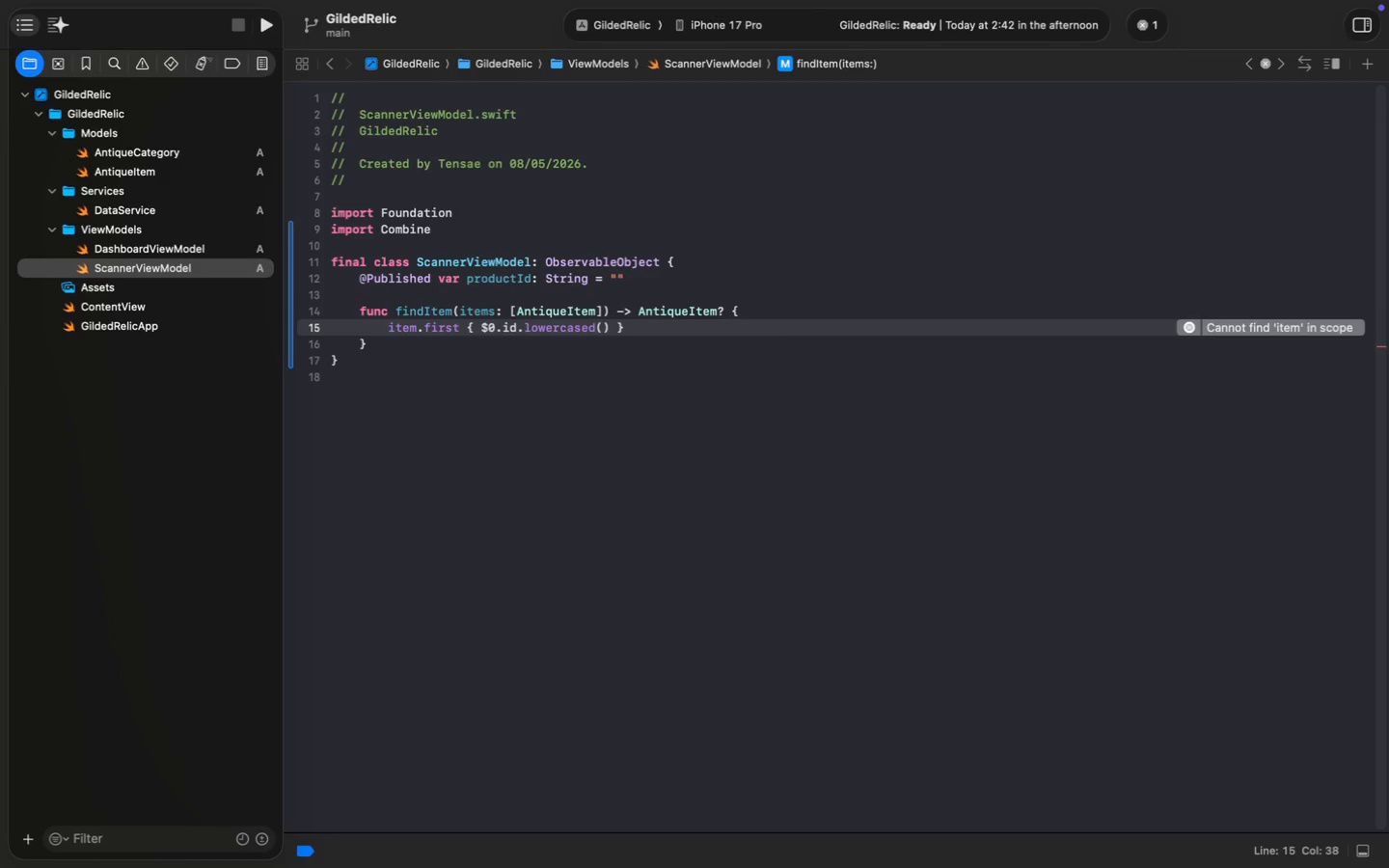 
key(ArrowRight)
 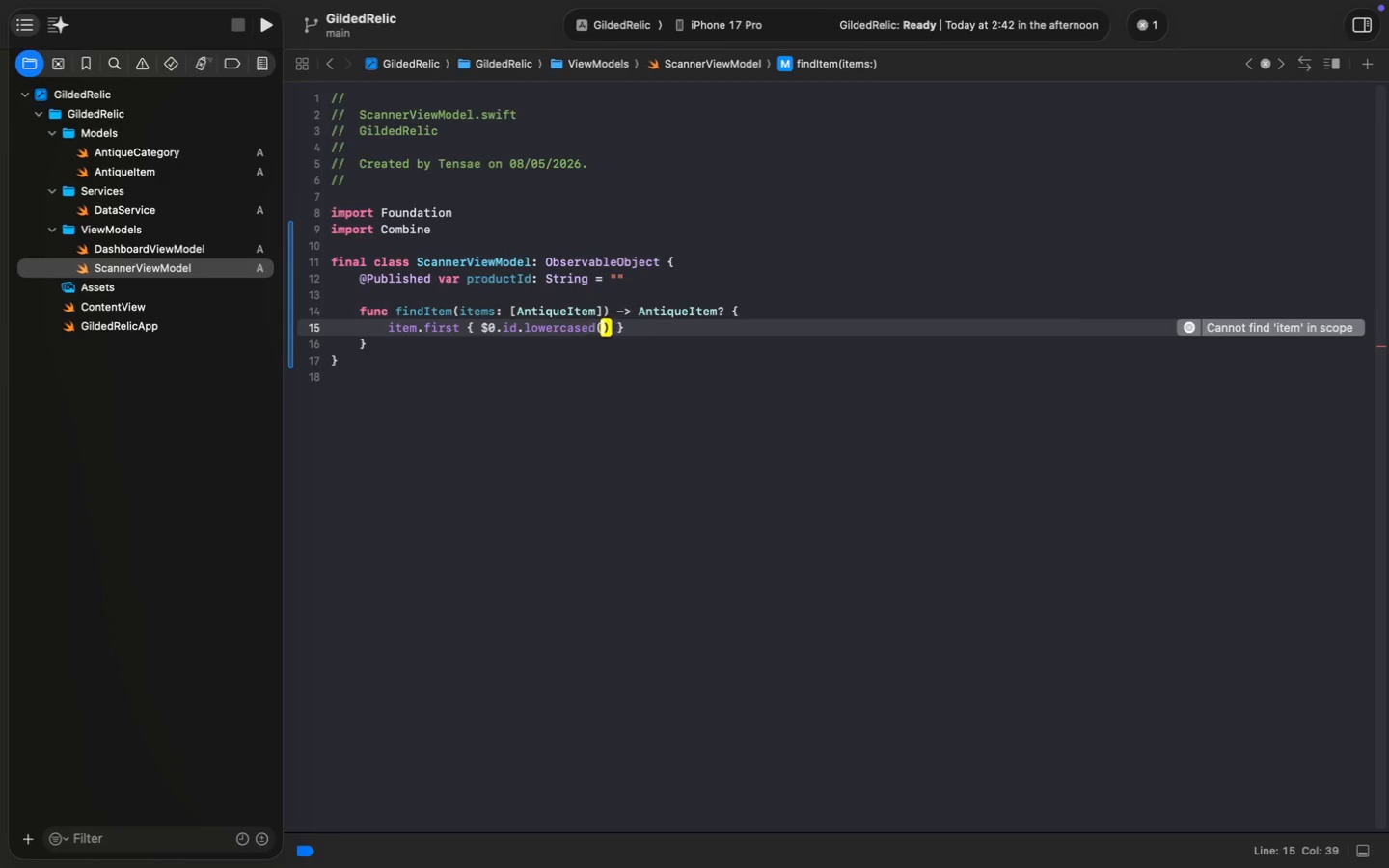 
key(ArrowRight)
 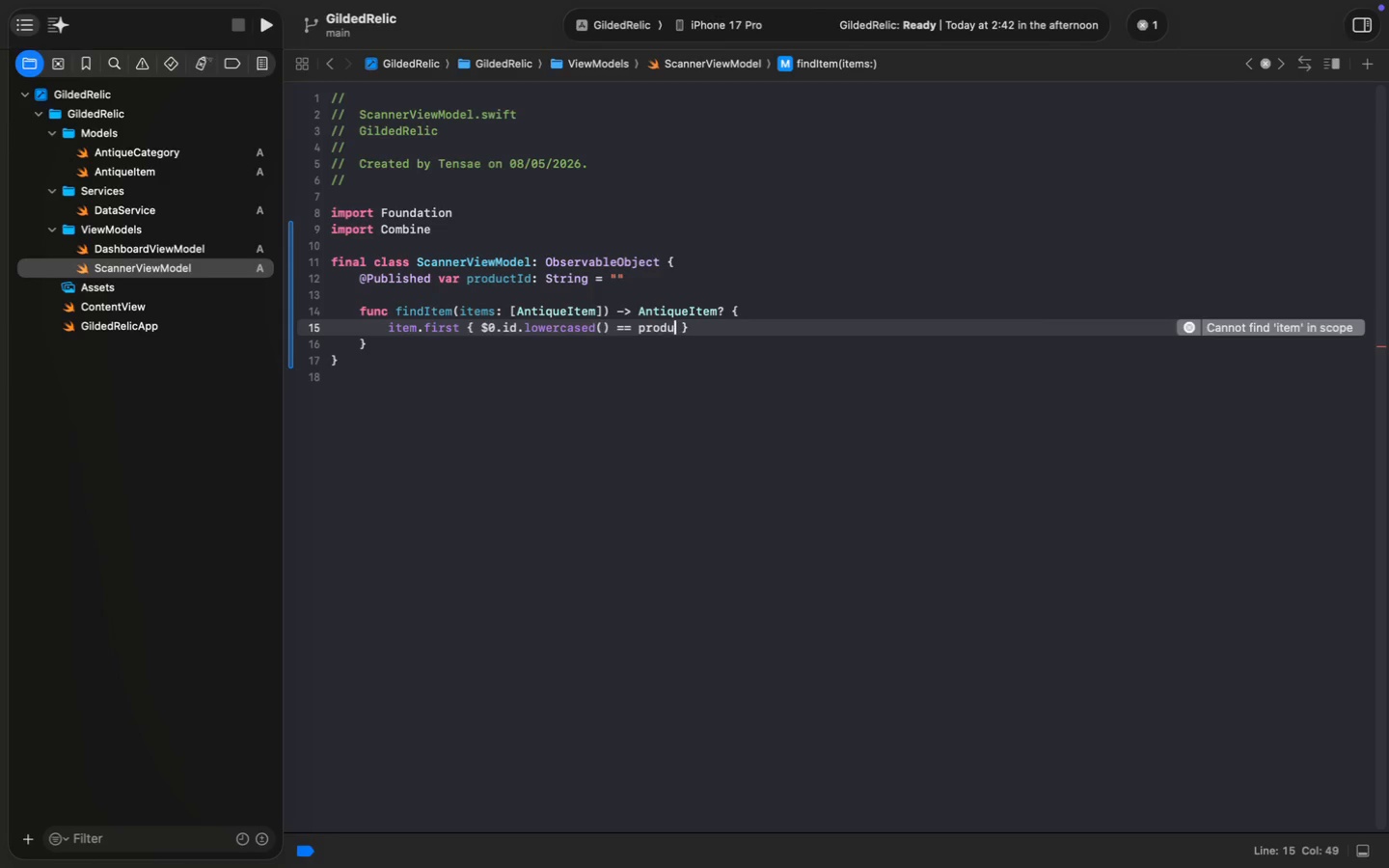 
type( -)
key(Backspace)
type(== product)
 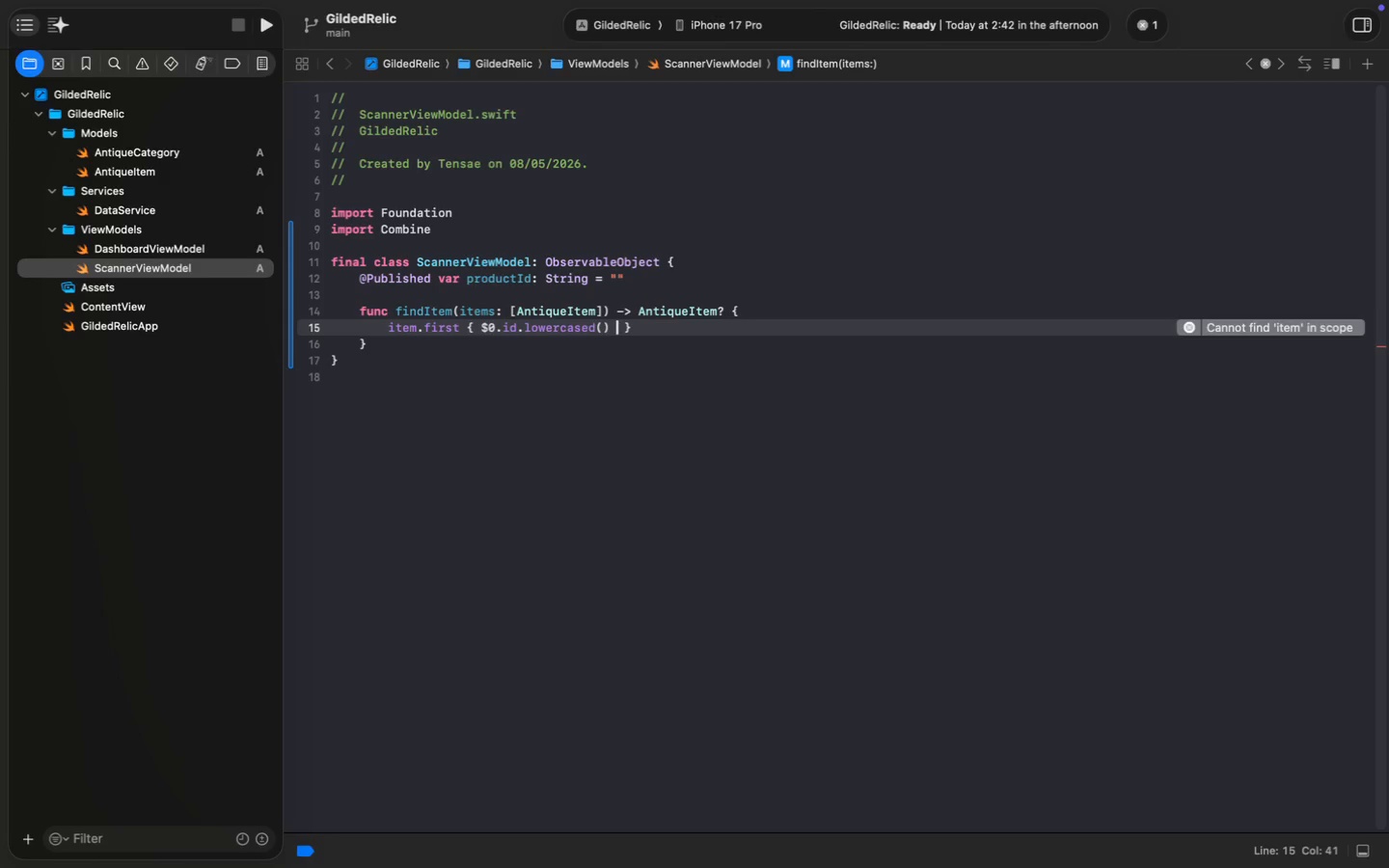 
key(Enter)
 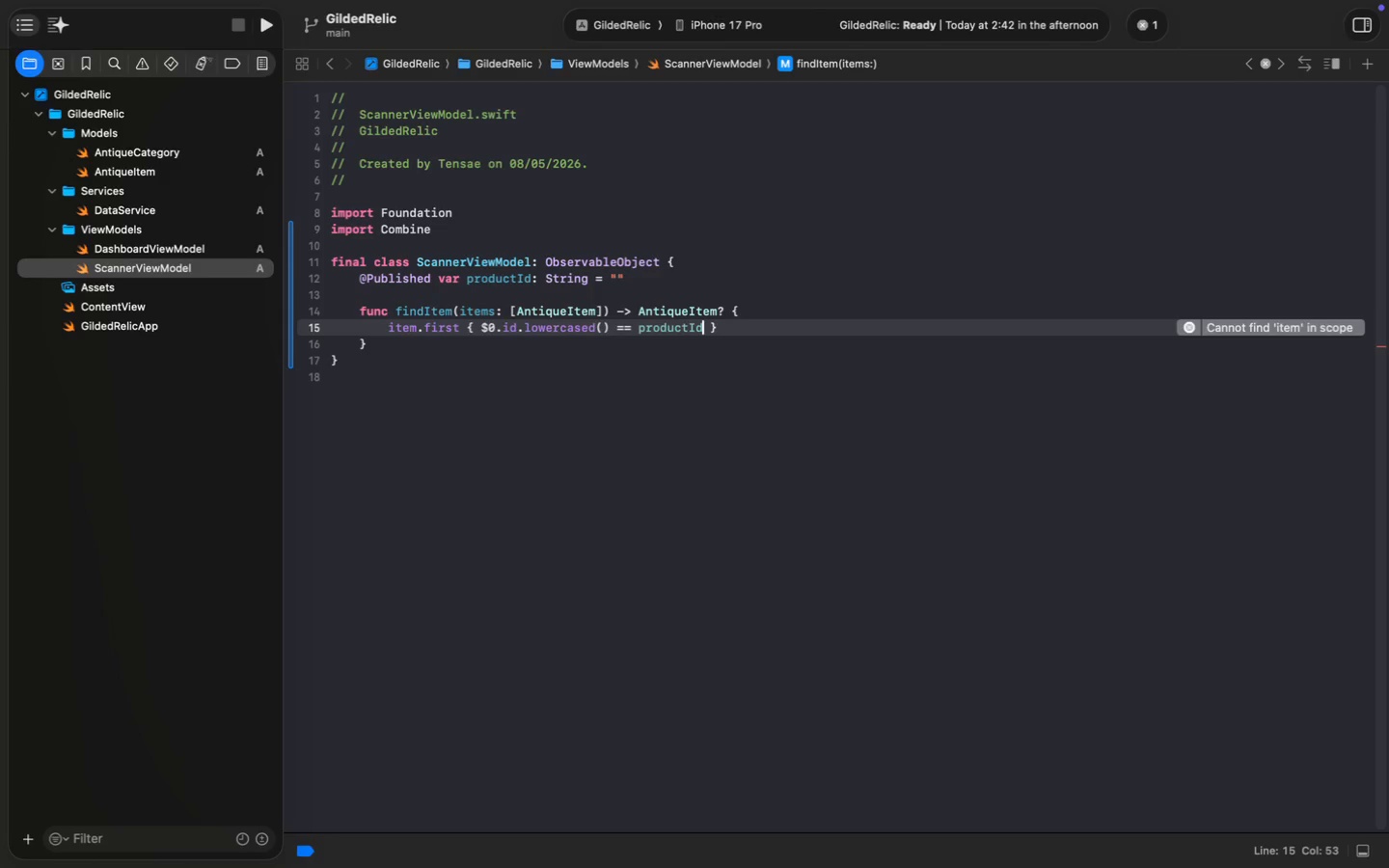 
key(Period)
 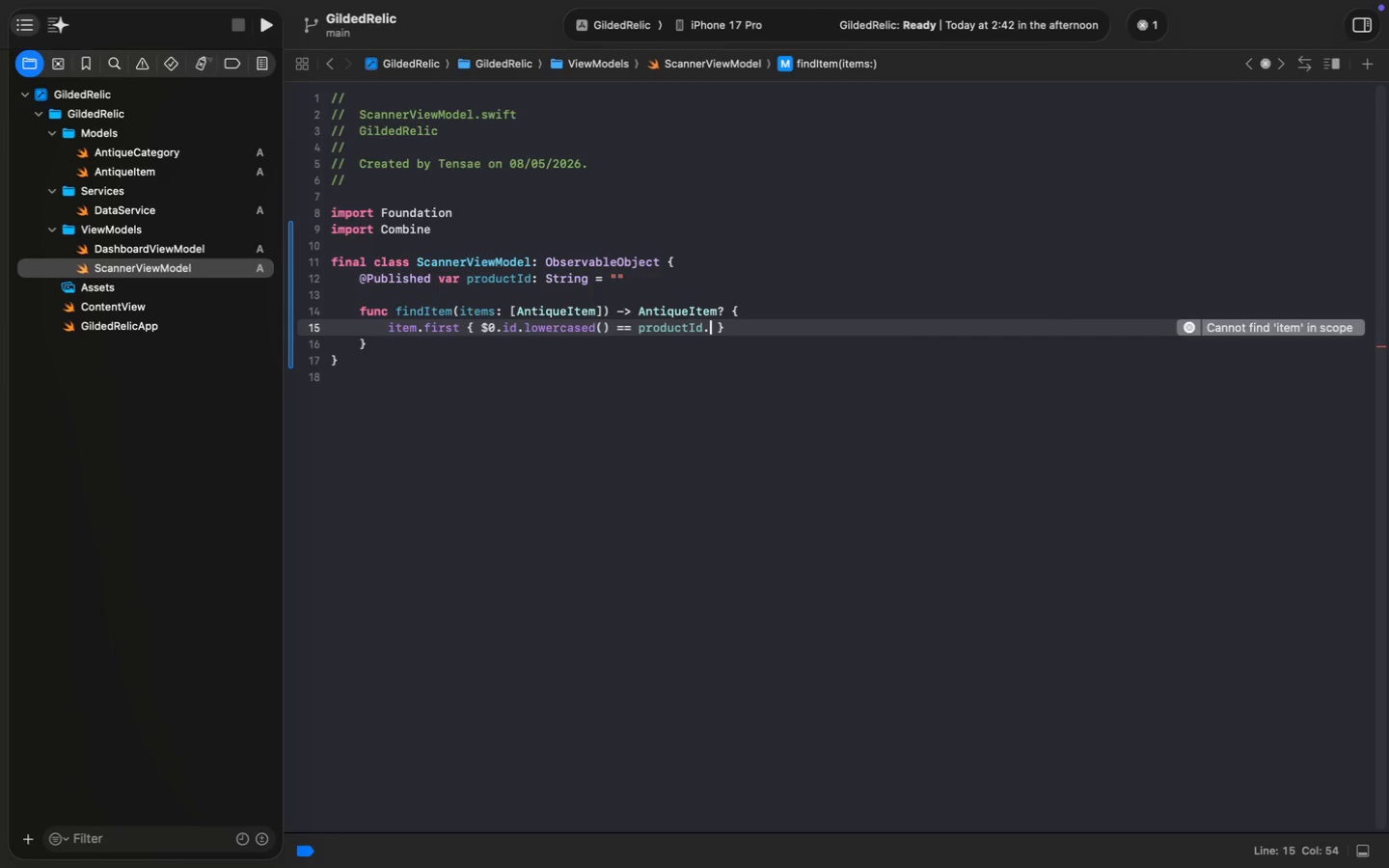 
key(L)
 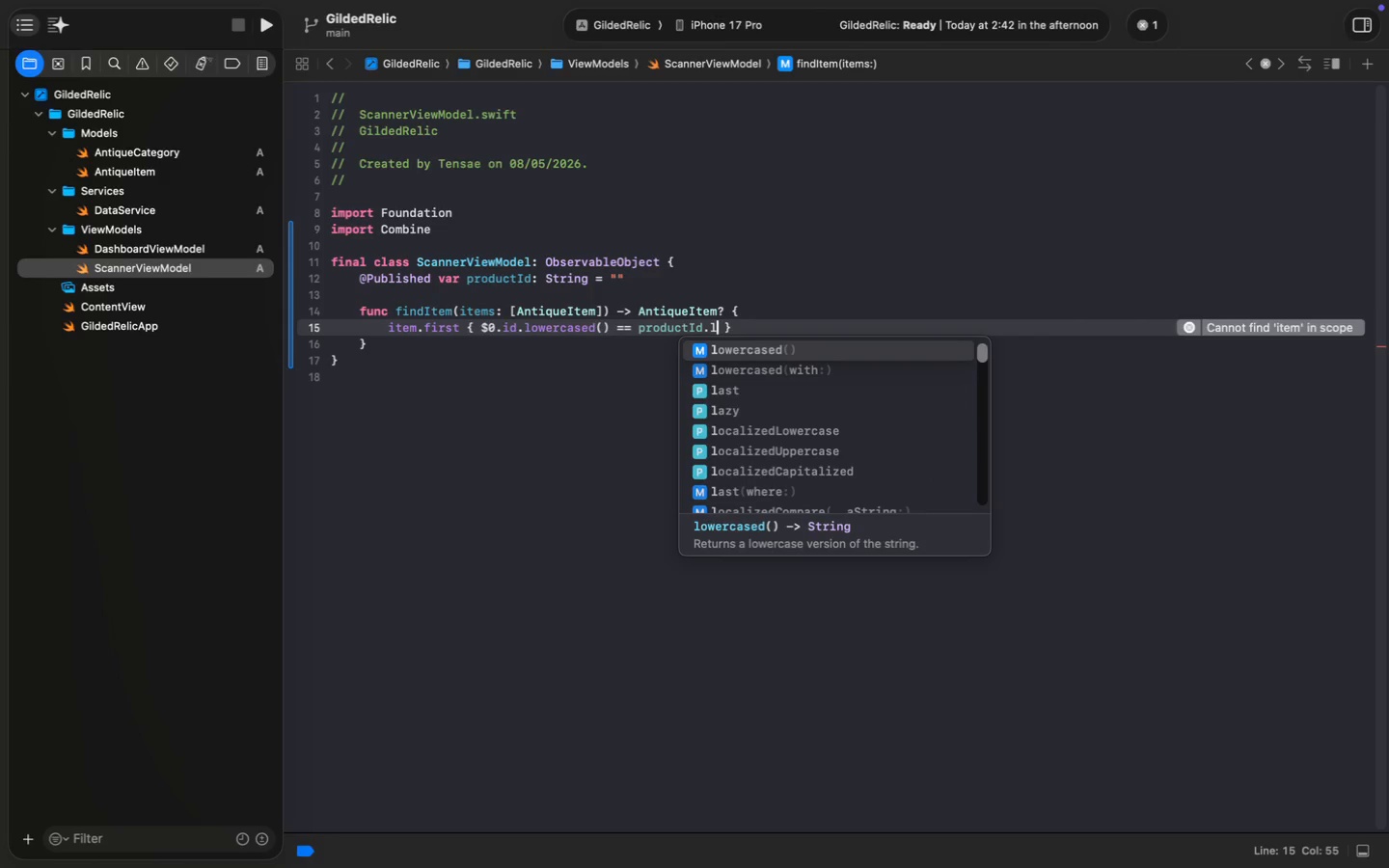 
key(Enter)
 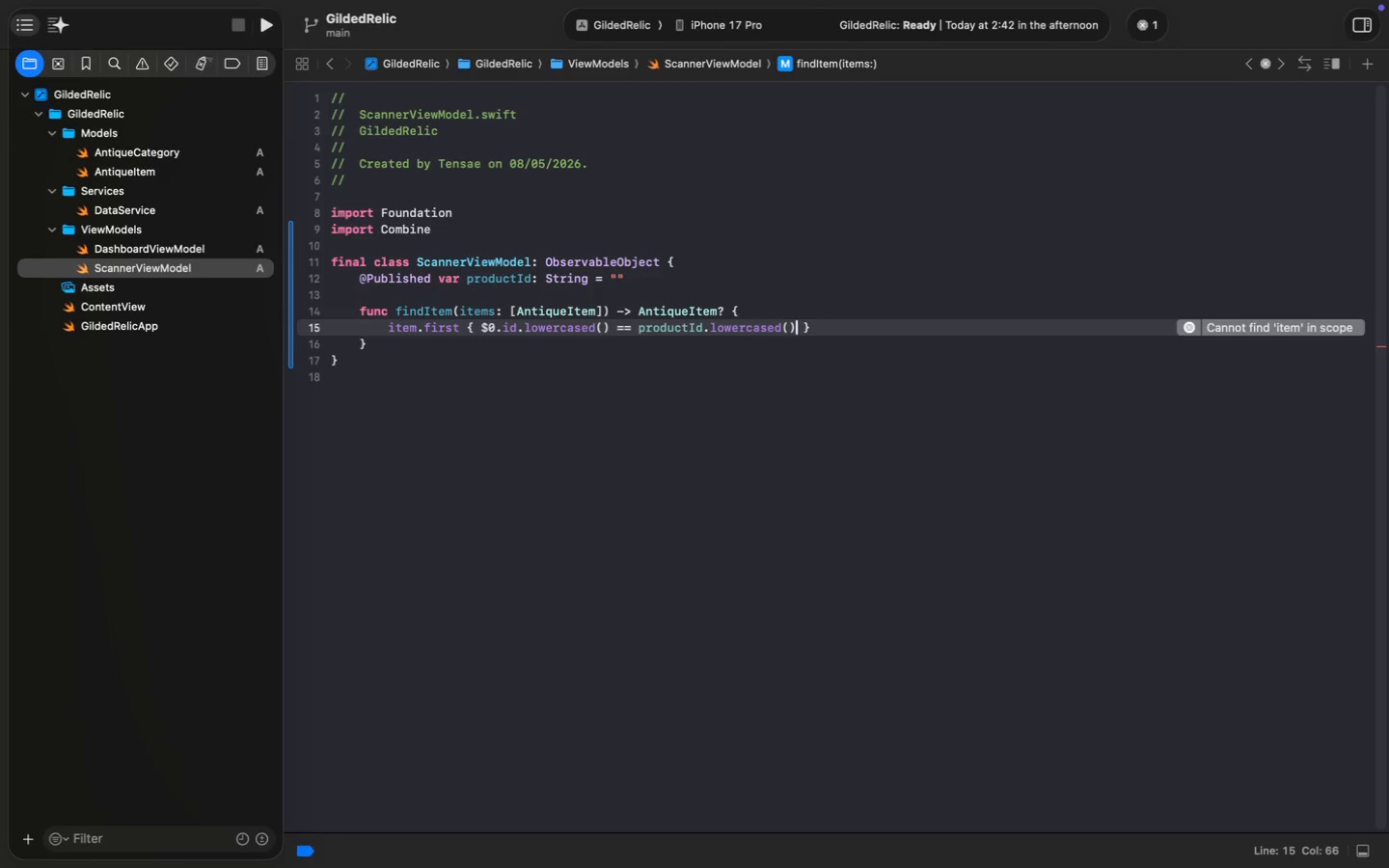 
key(Meta+S)
 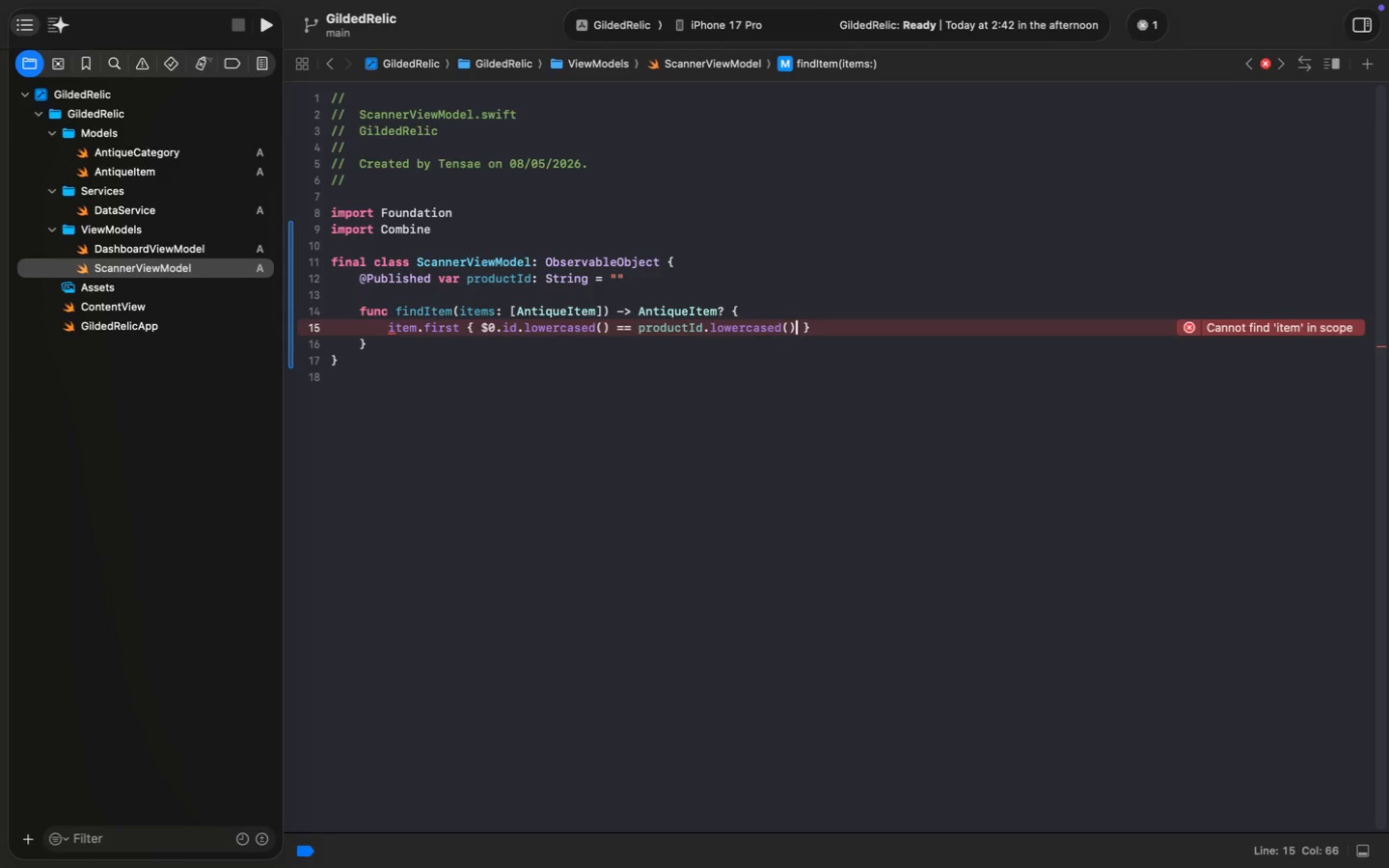 
key(Meta+S)
 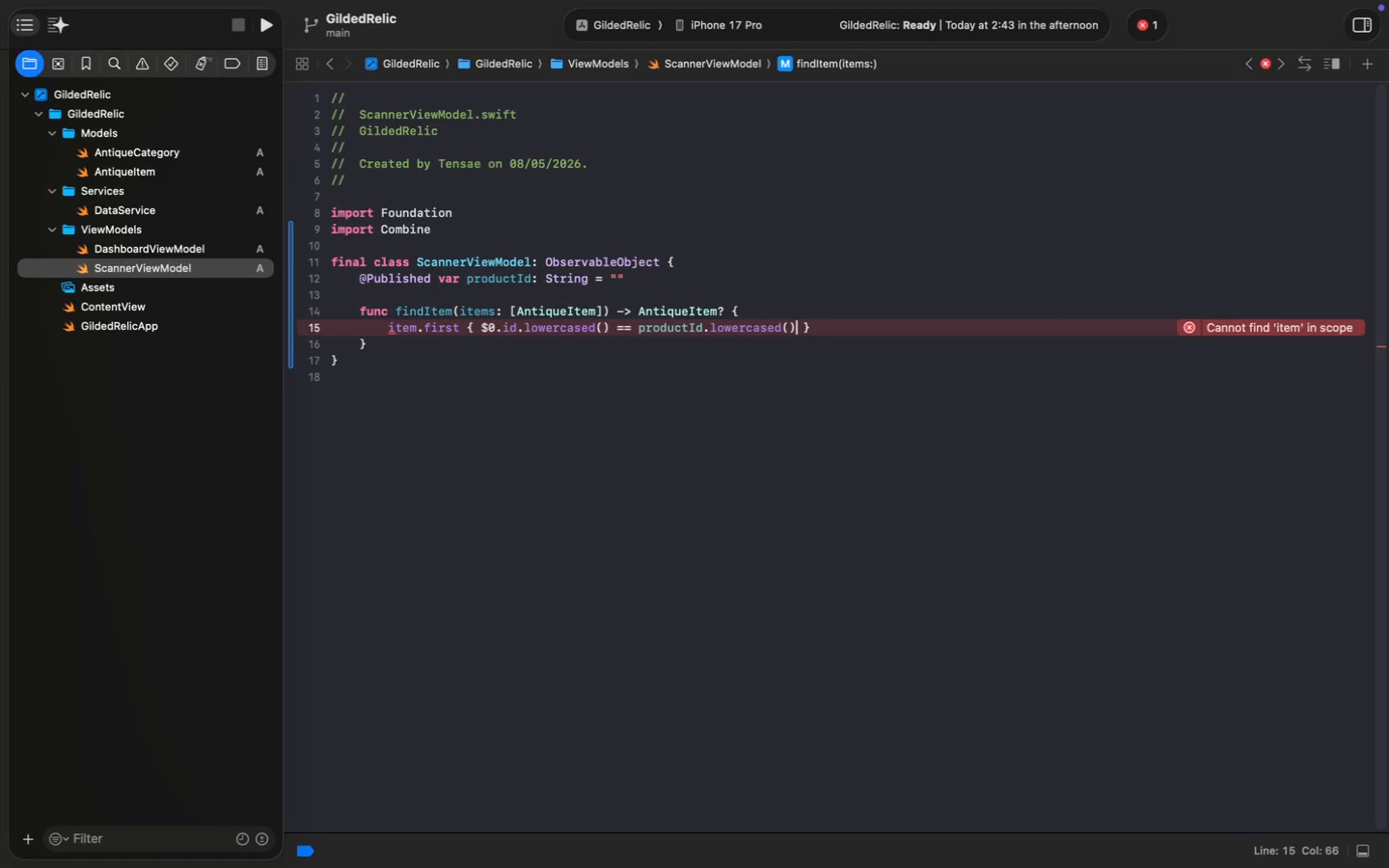 
left_click([420, 333])
 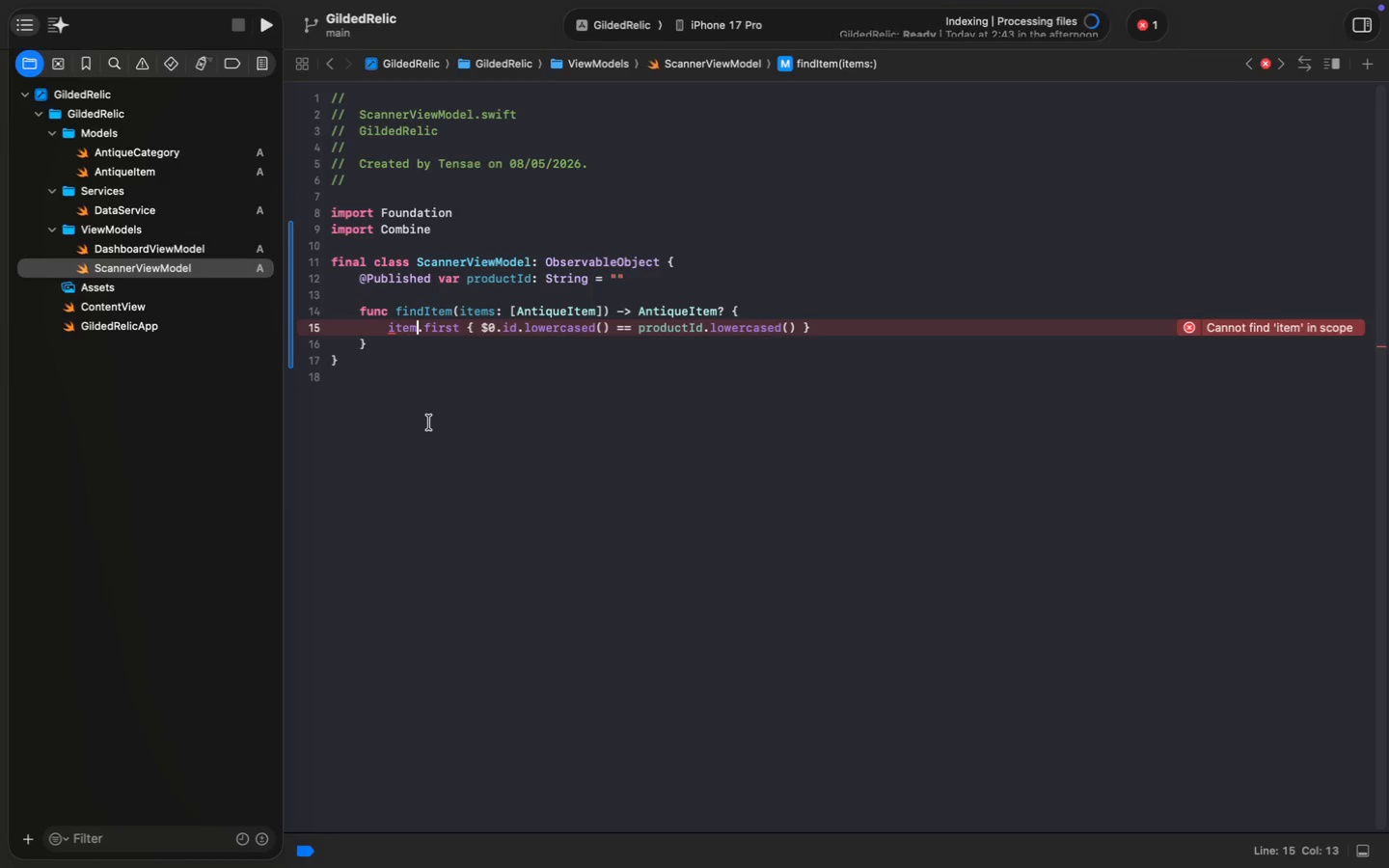 
key(D)
 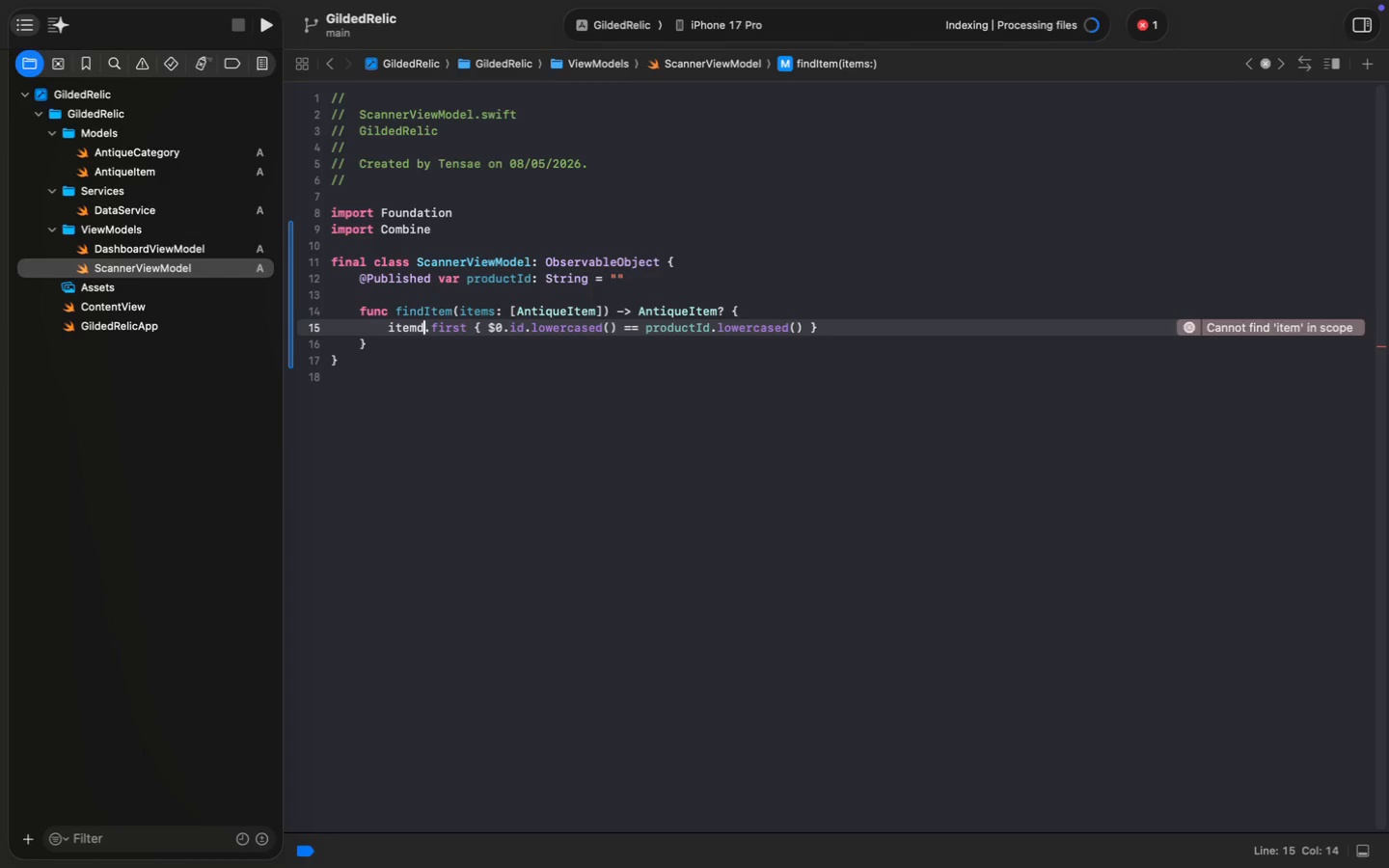 
key(Backspace)
 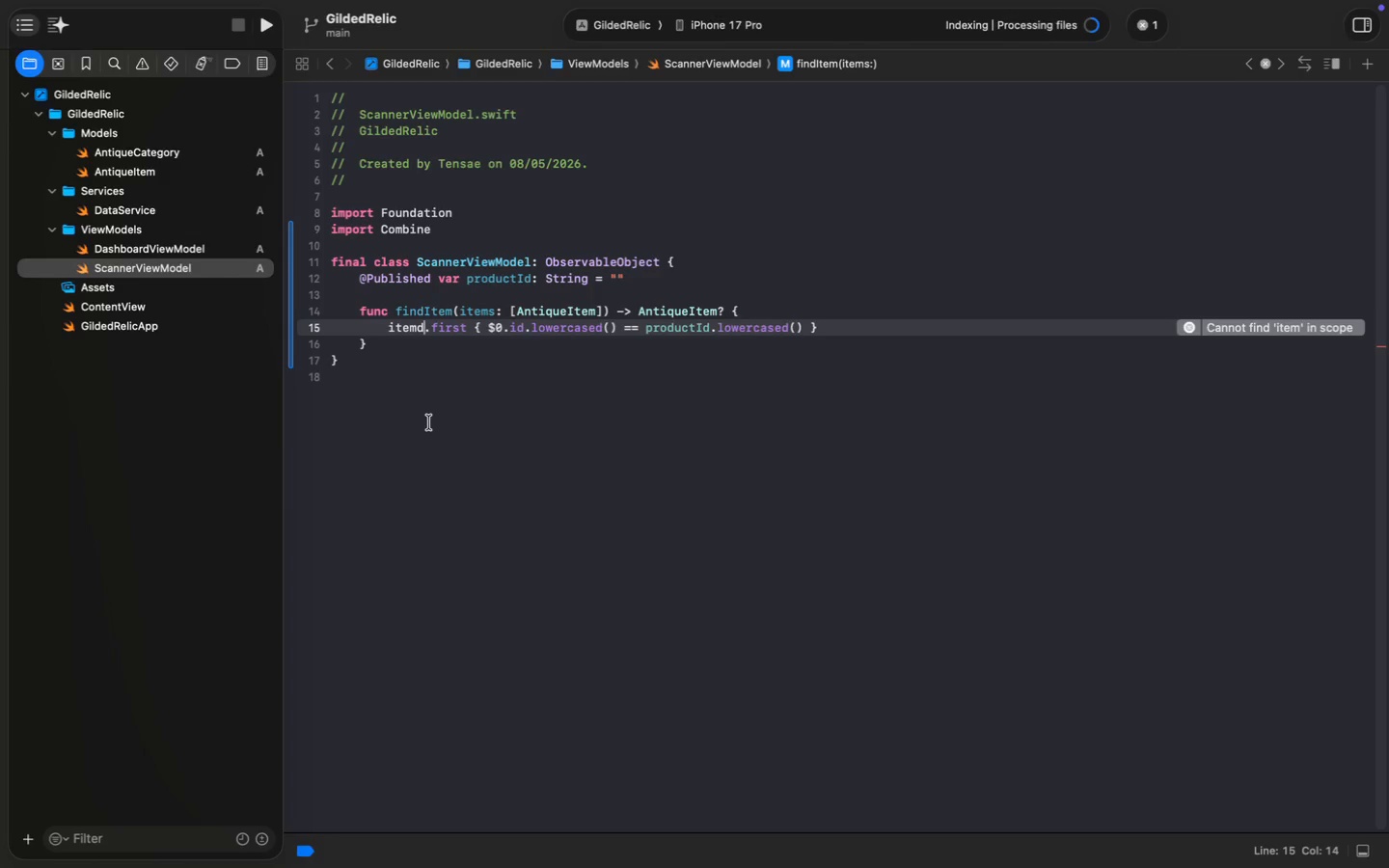 
key(S)
 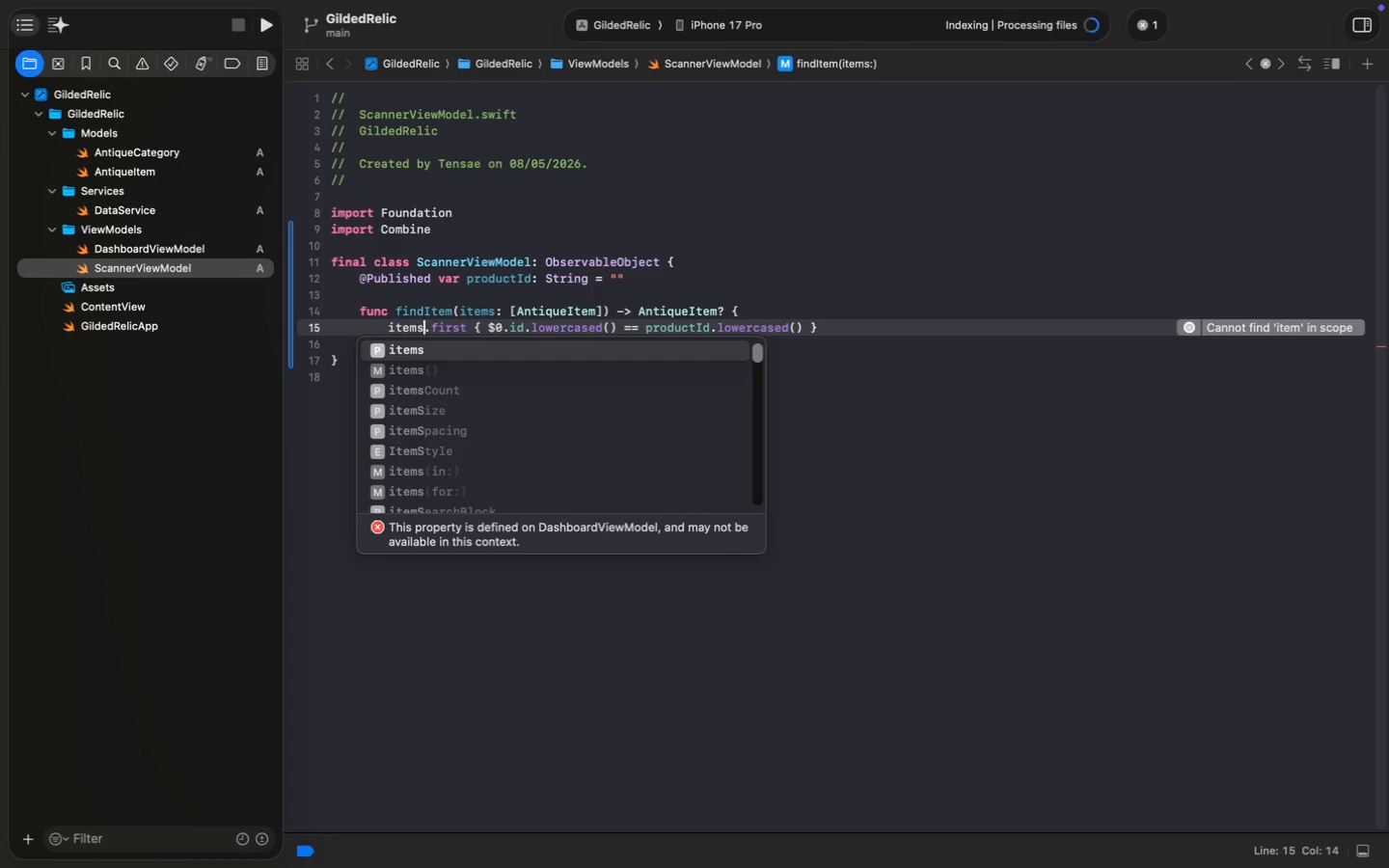 
key(Enter)
 